 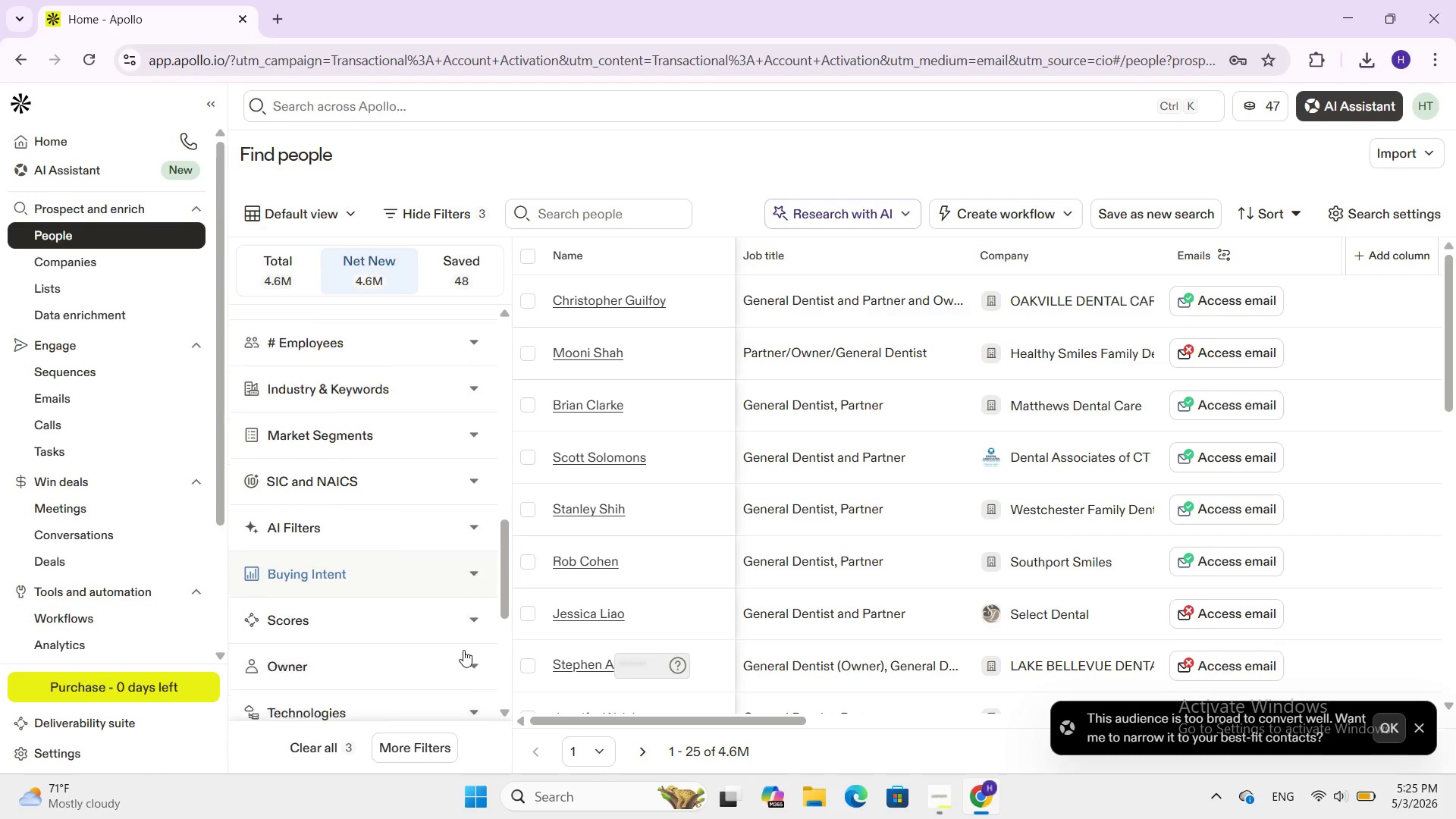 
scroll: coordinate [463, 650], scroll_direction: up, amount: 4.0
 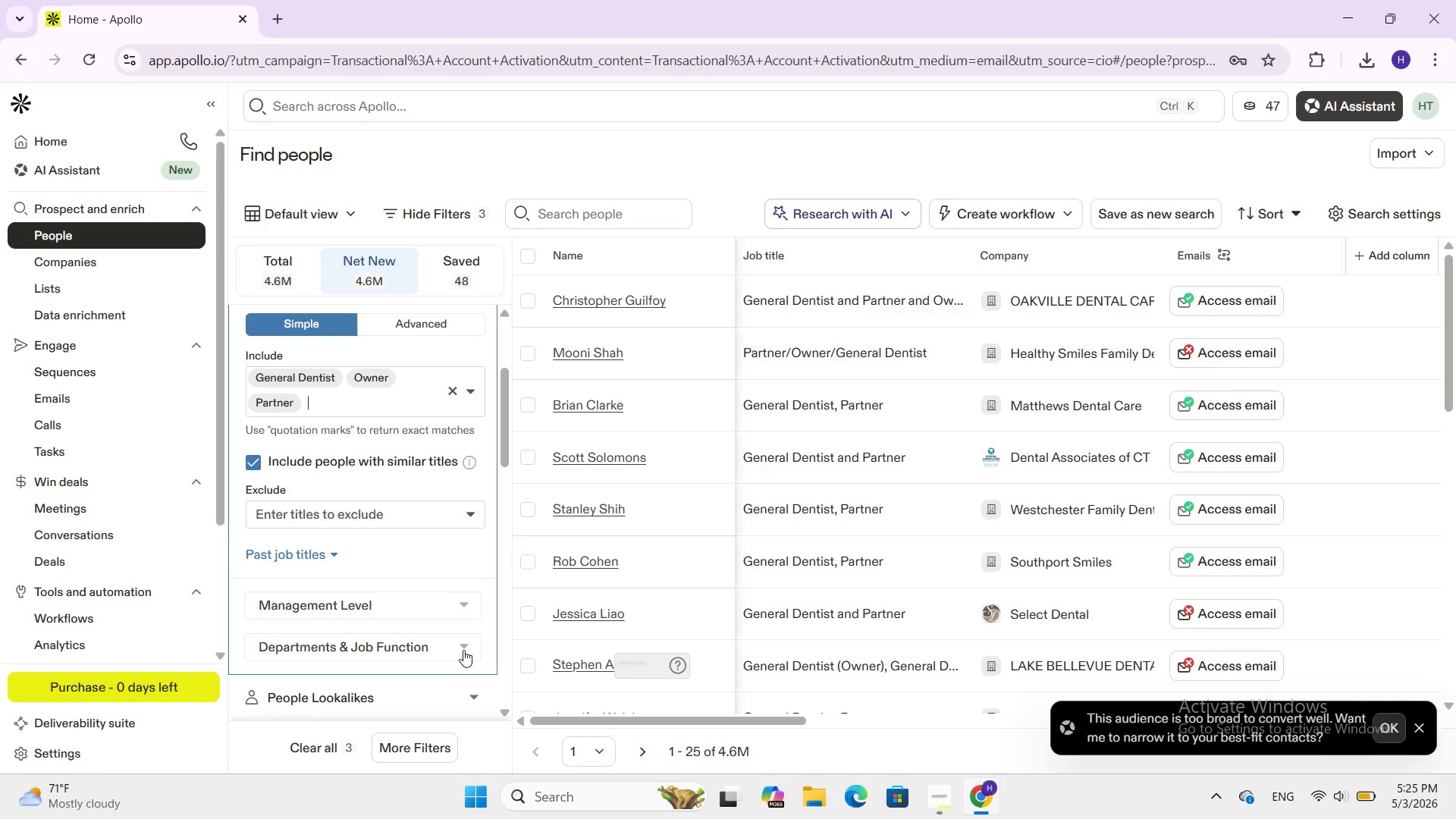 
scroll: coordinate [463, 650], scroll_direction: down, amount: 3.0
 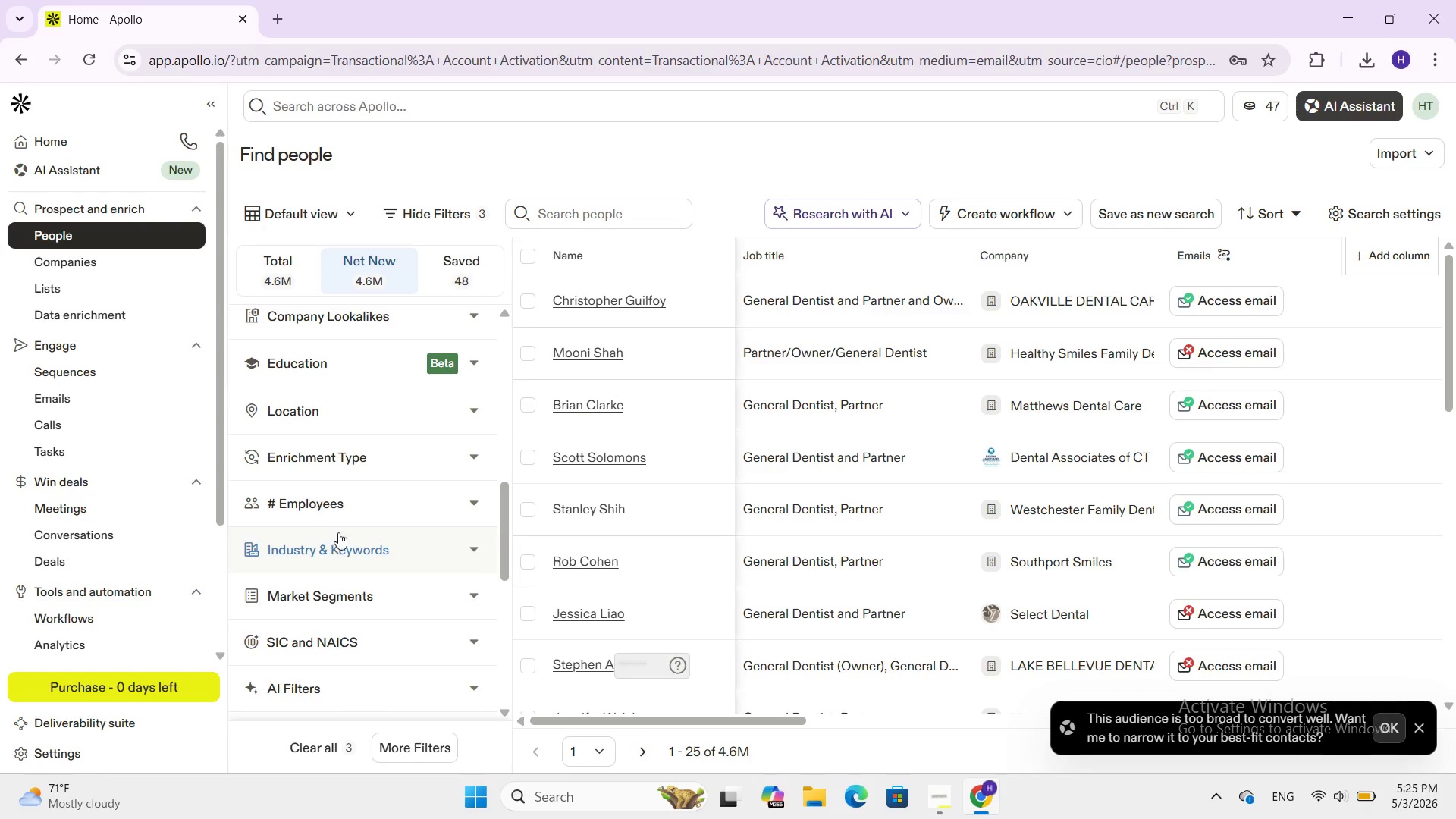 
left_click([351, 554])
 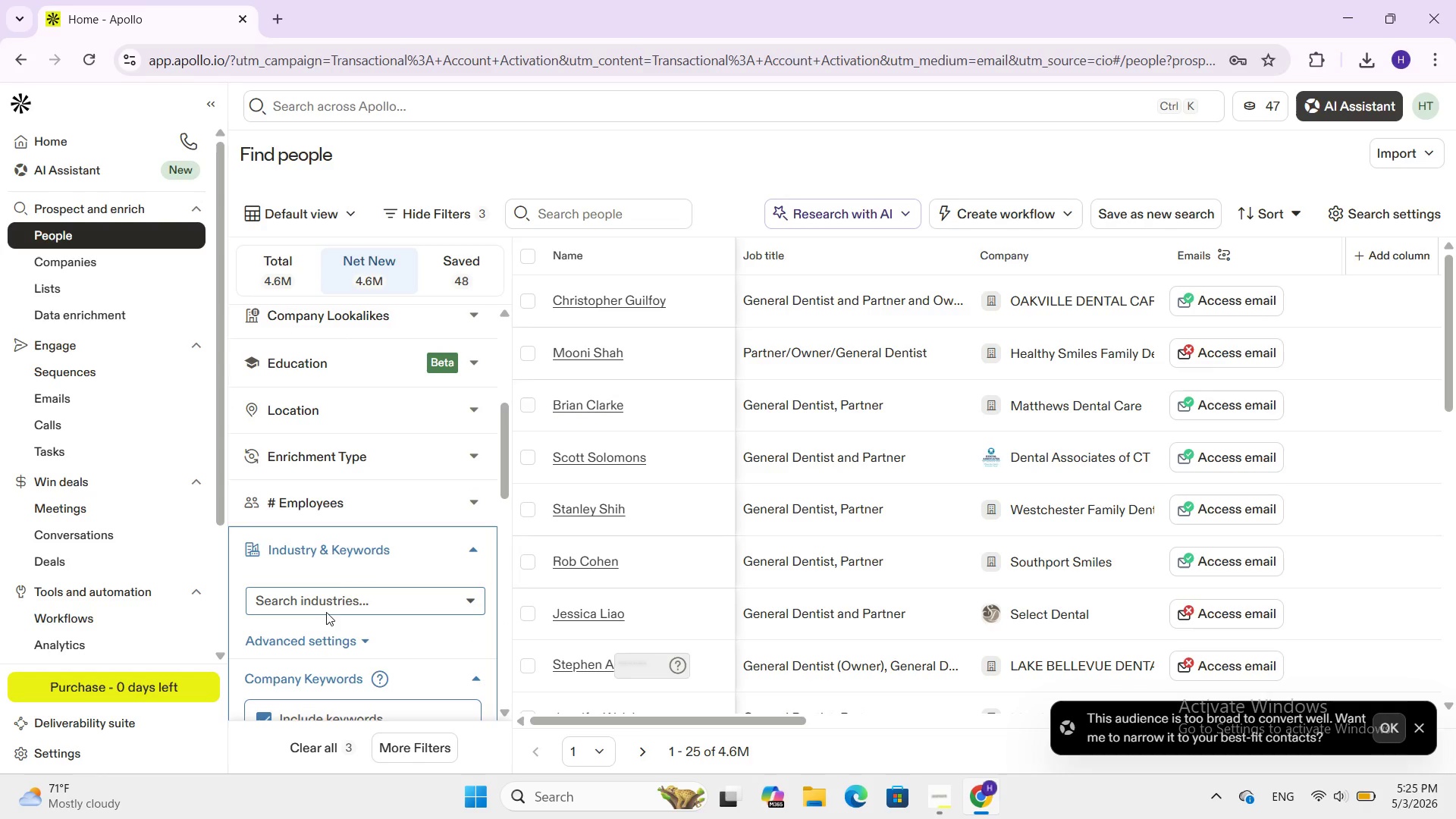 
left_click([336, 598])
 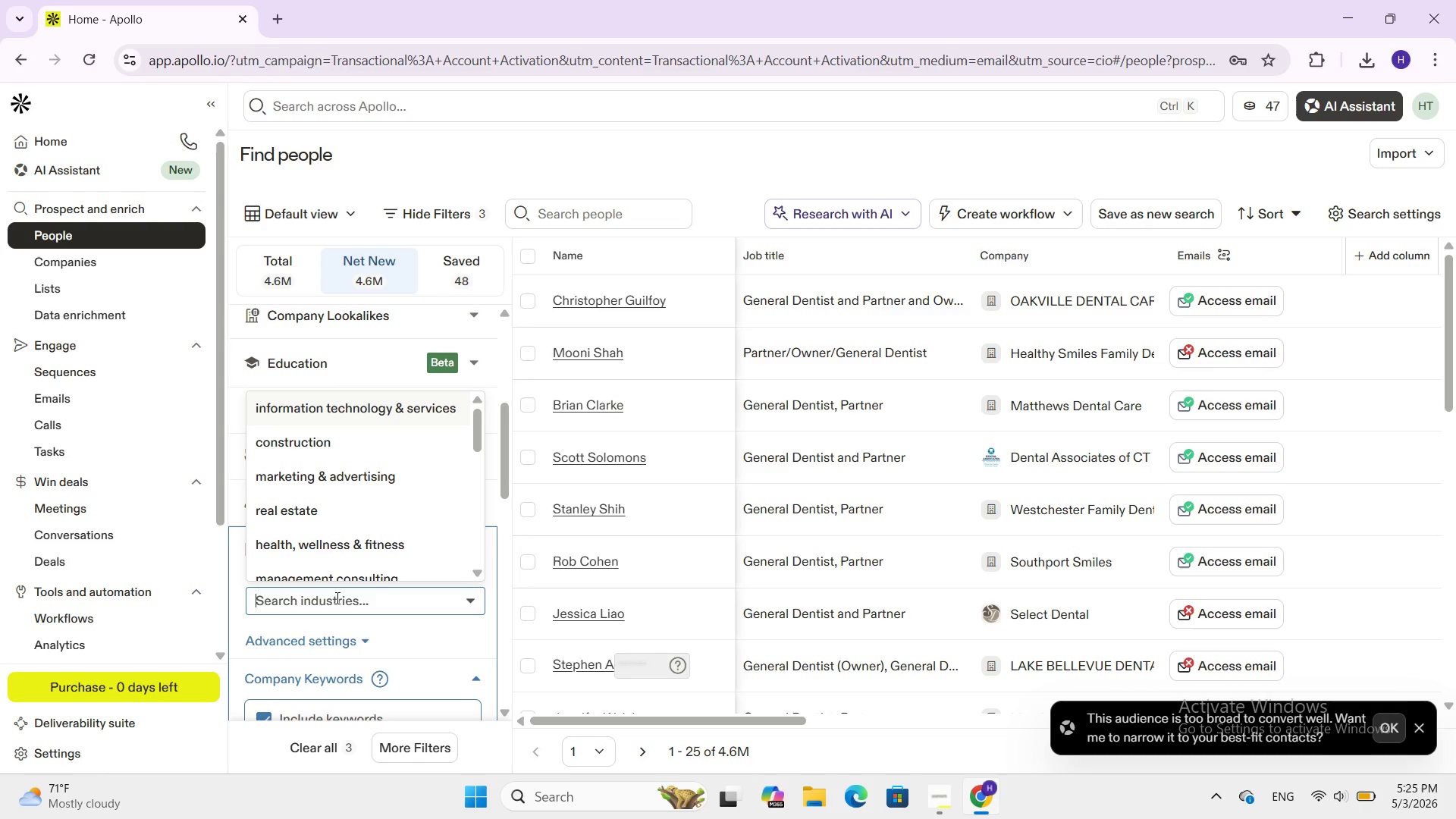 
wait(7.27)
 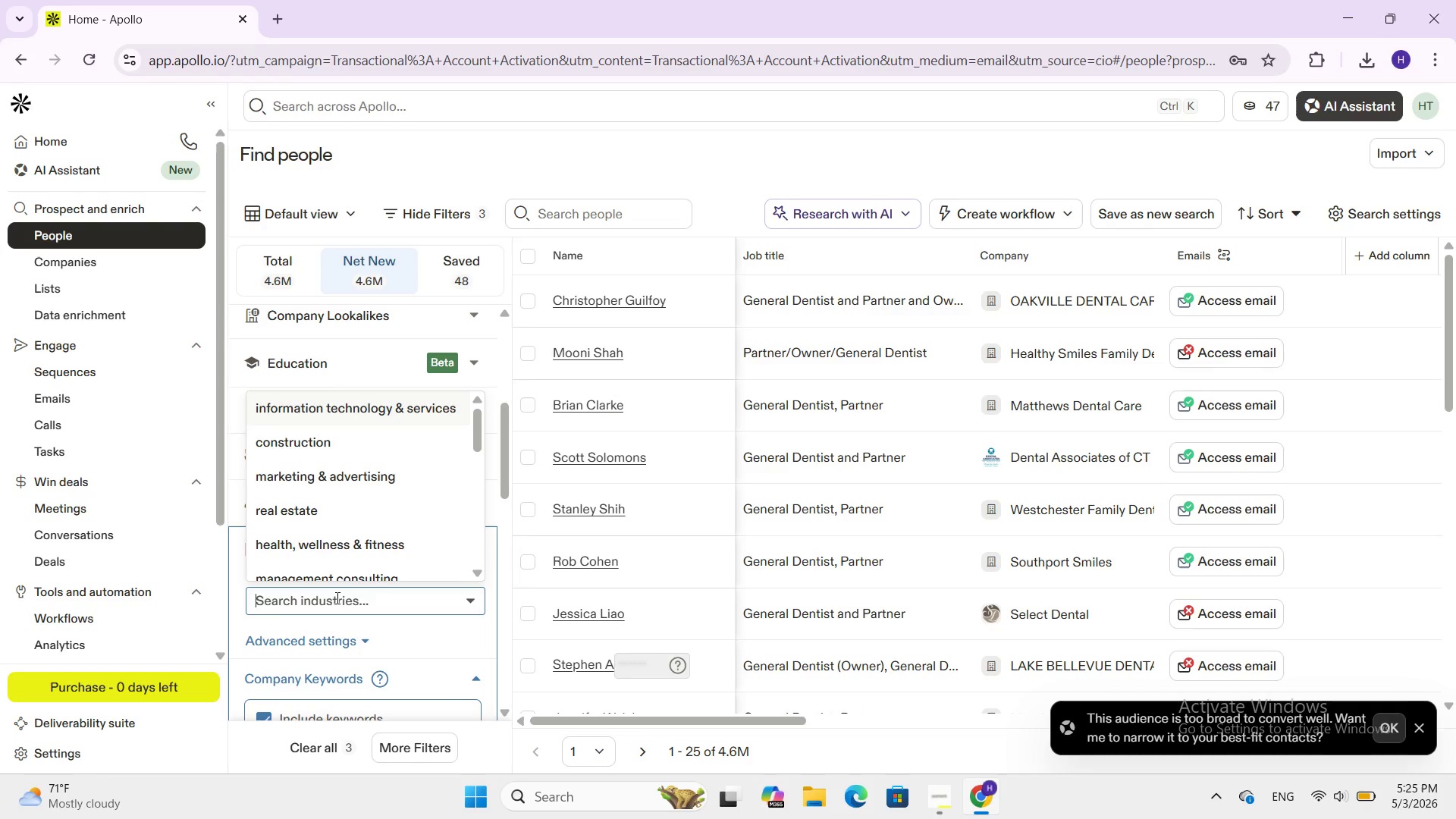 
type(Denta)
 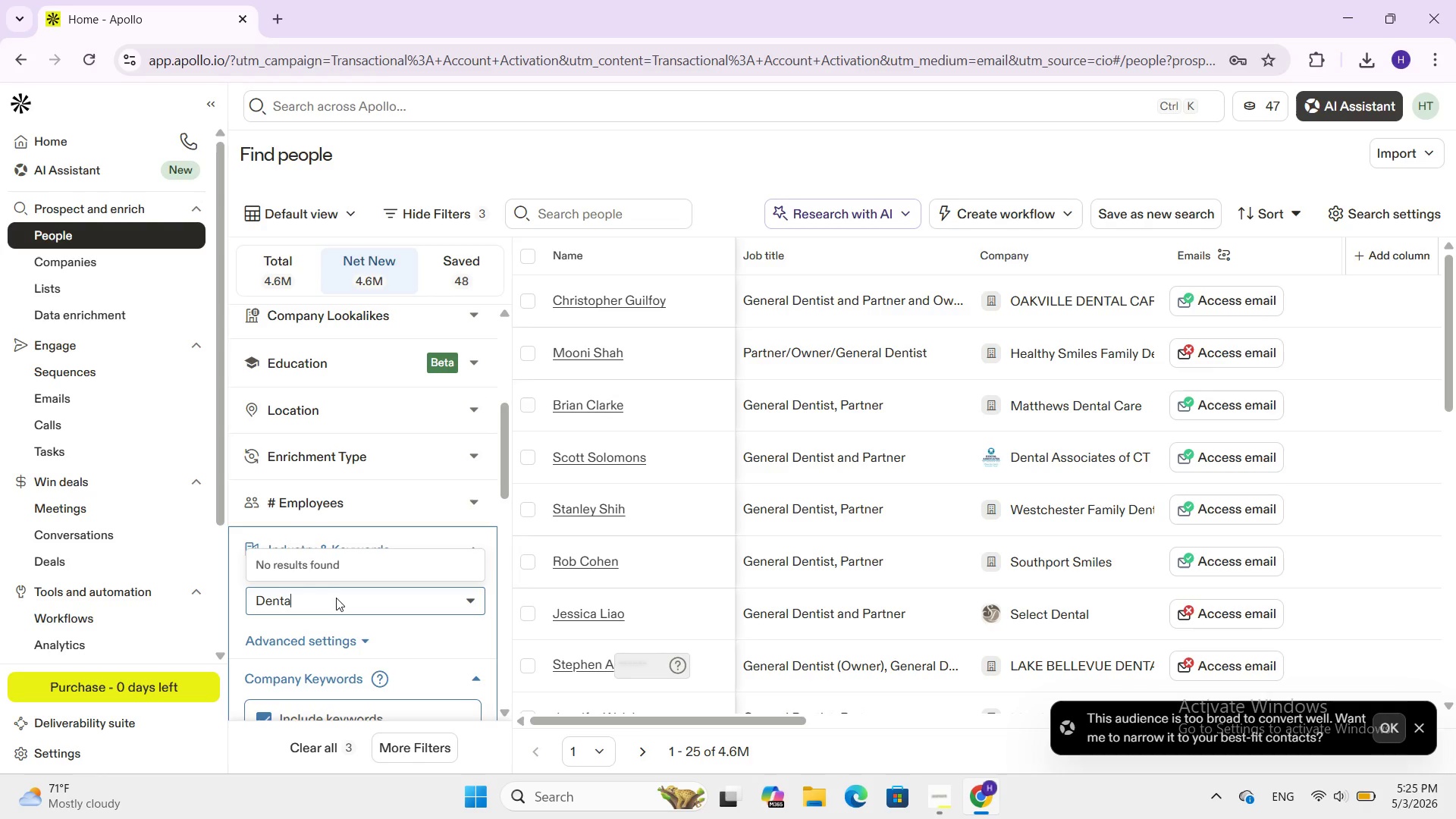 
wait(6.02)
 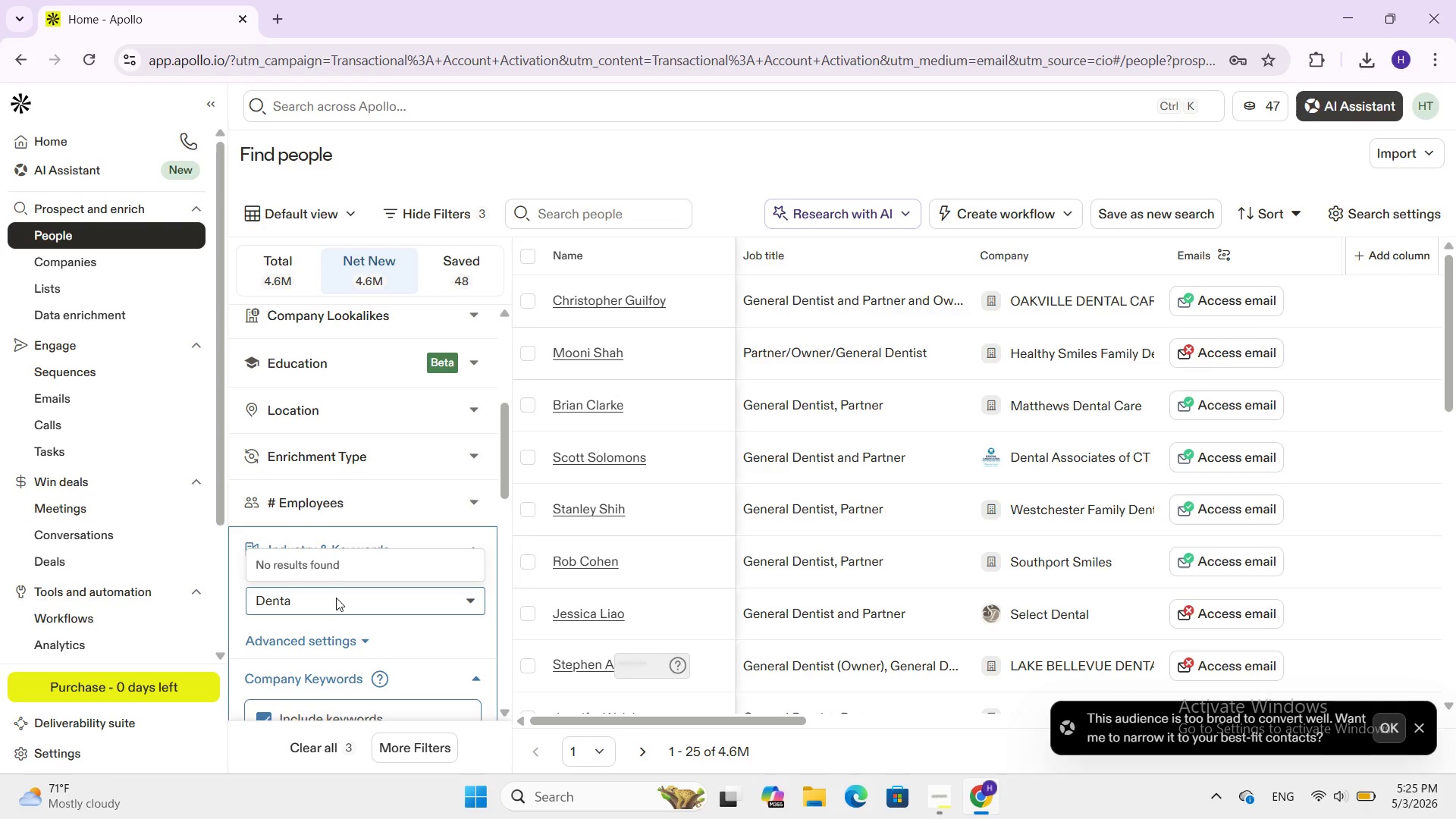 
key(L)
 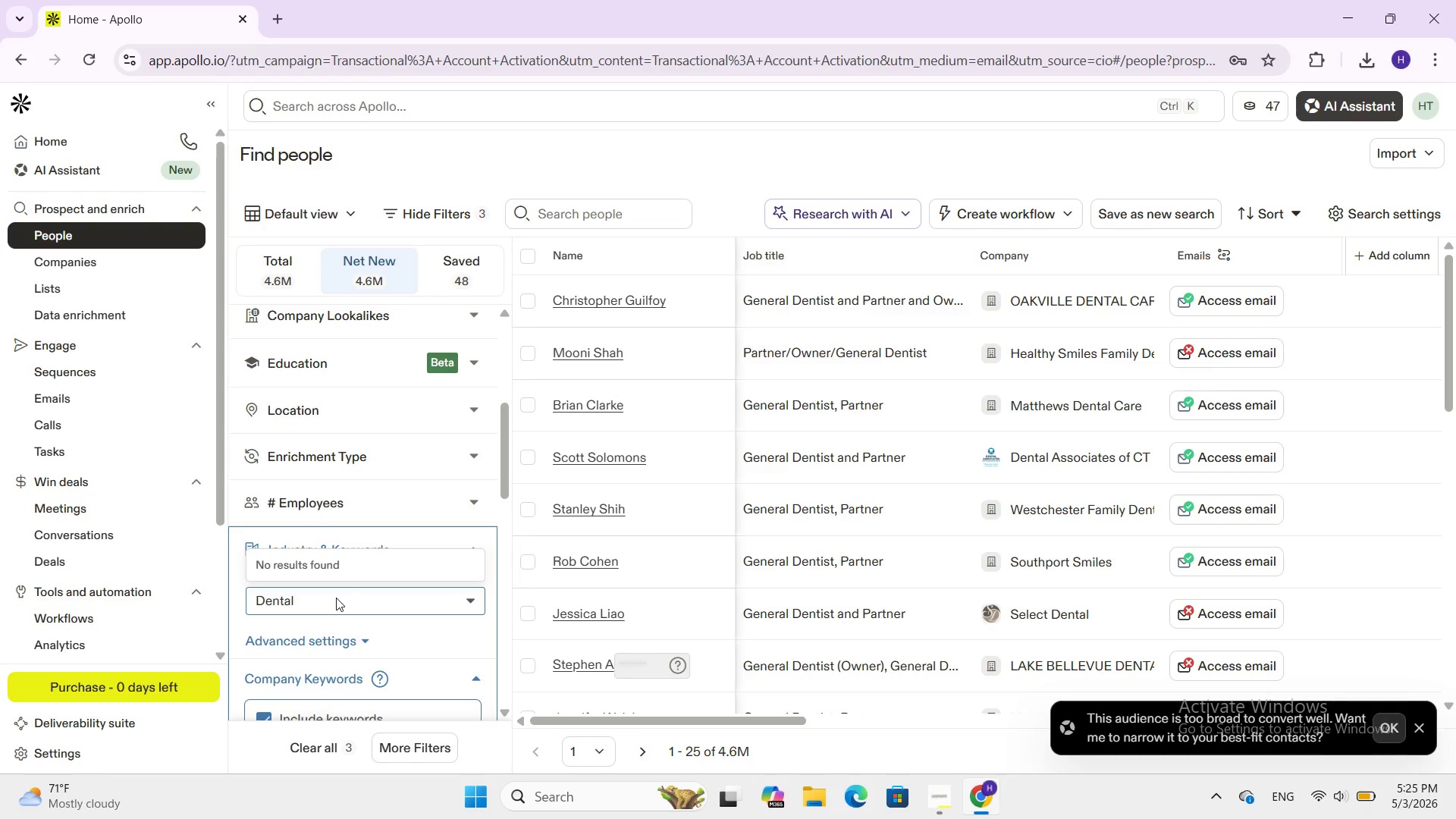 
key(Backspace)
 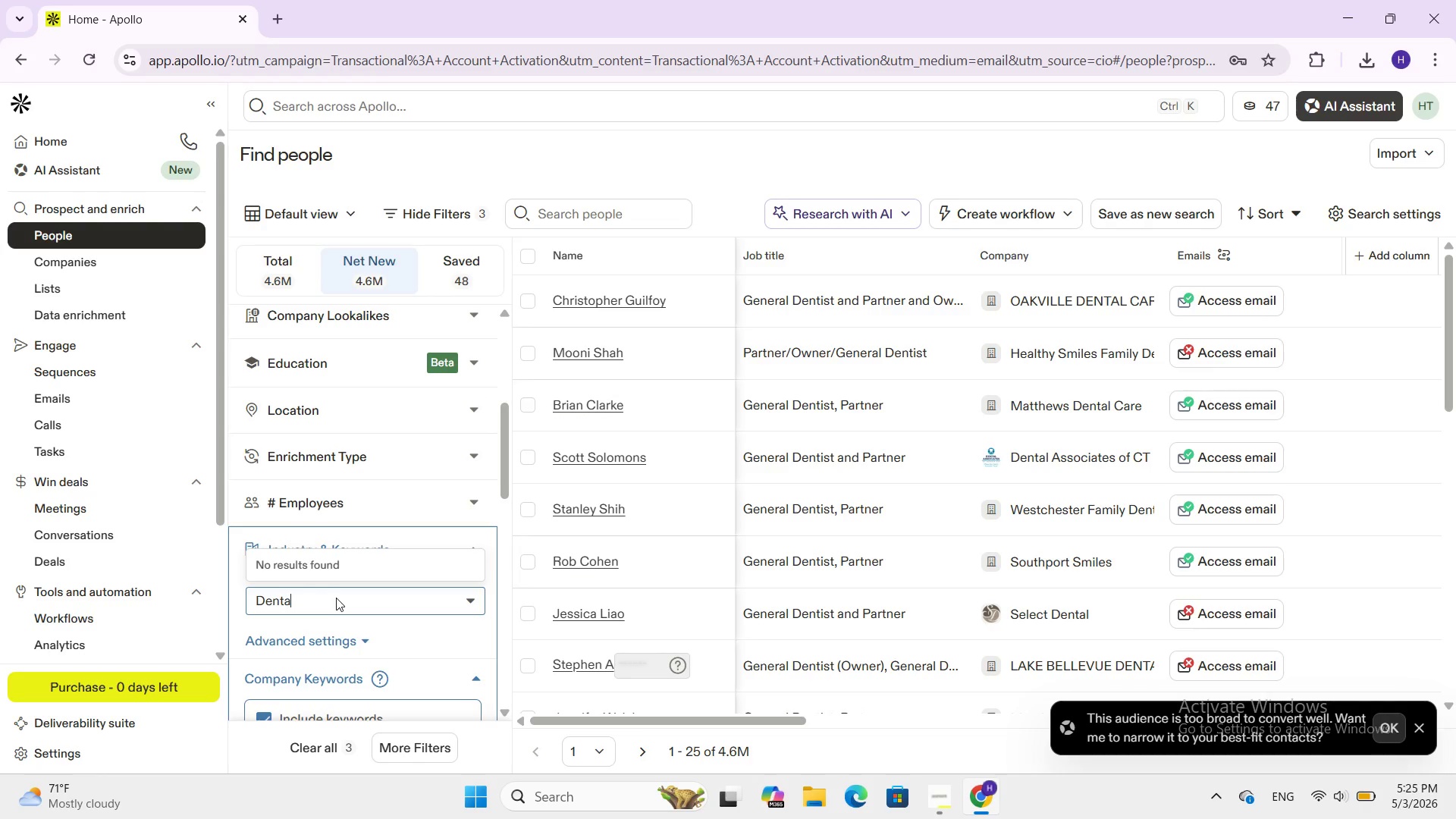 
key(Backspace)
 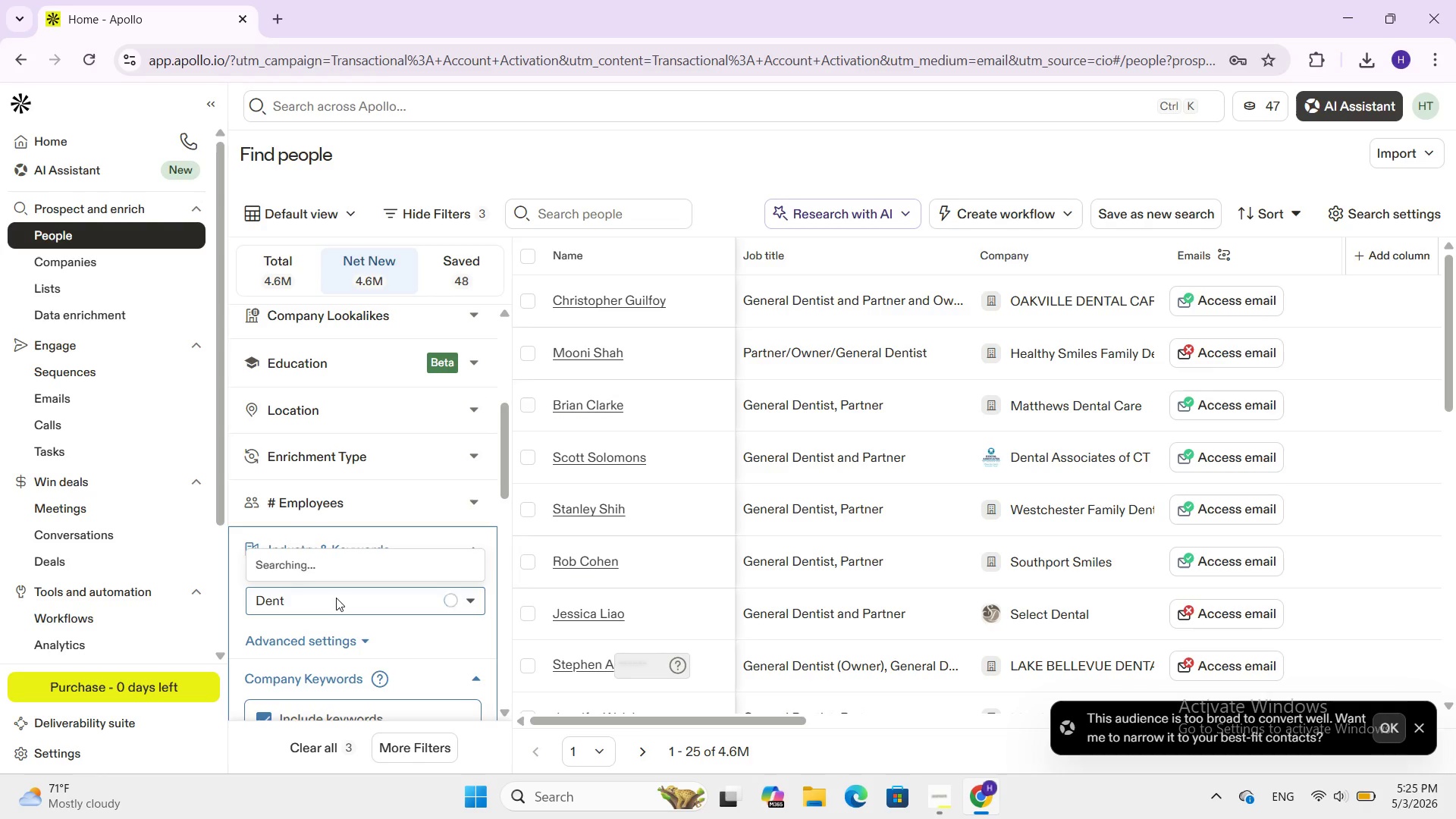 
key(Backspace)
 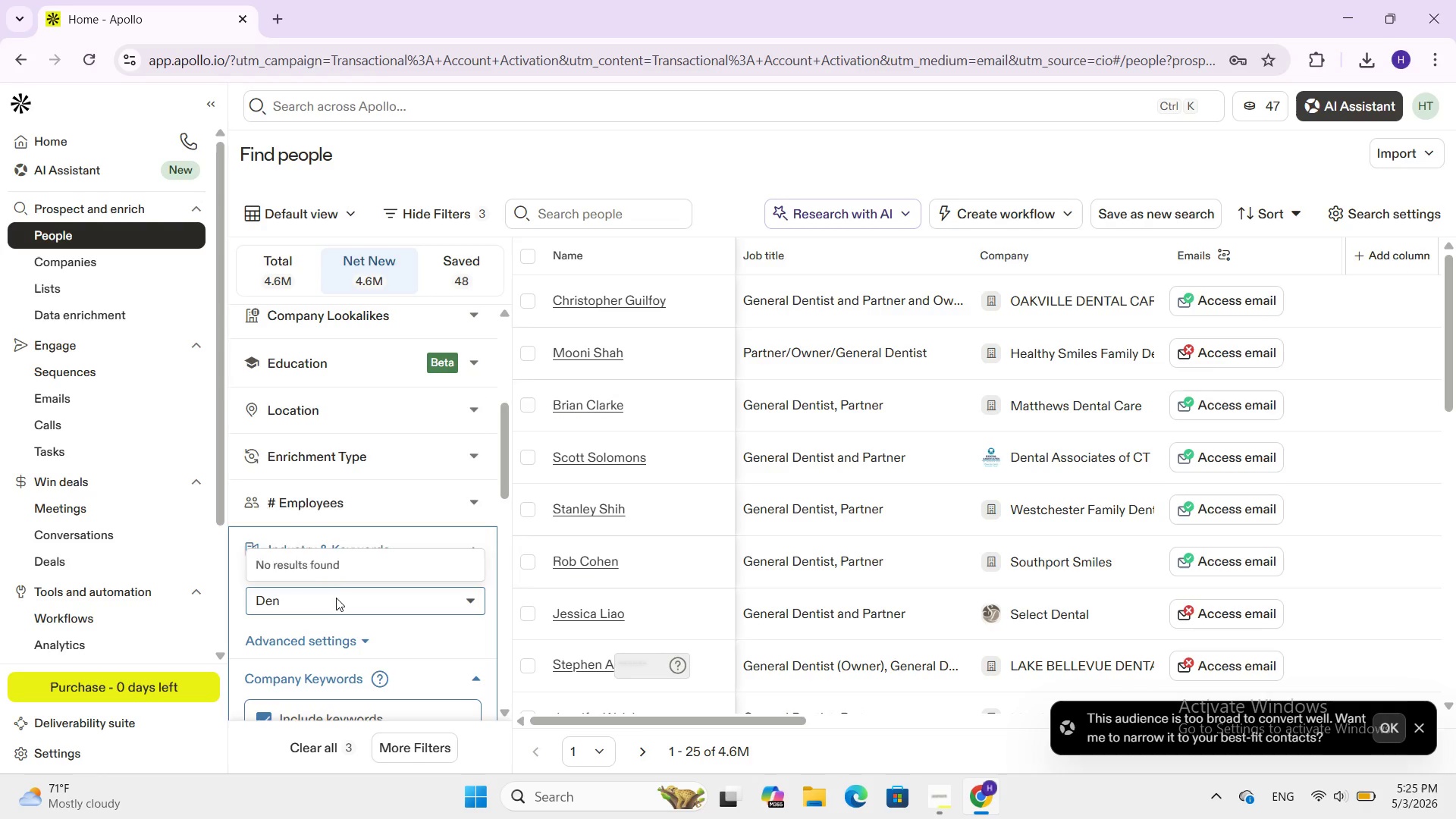 
key(Backspace)
 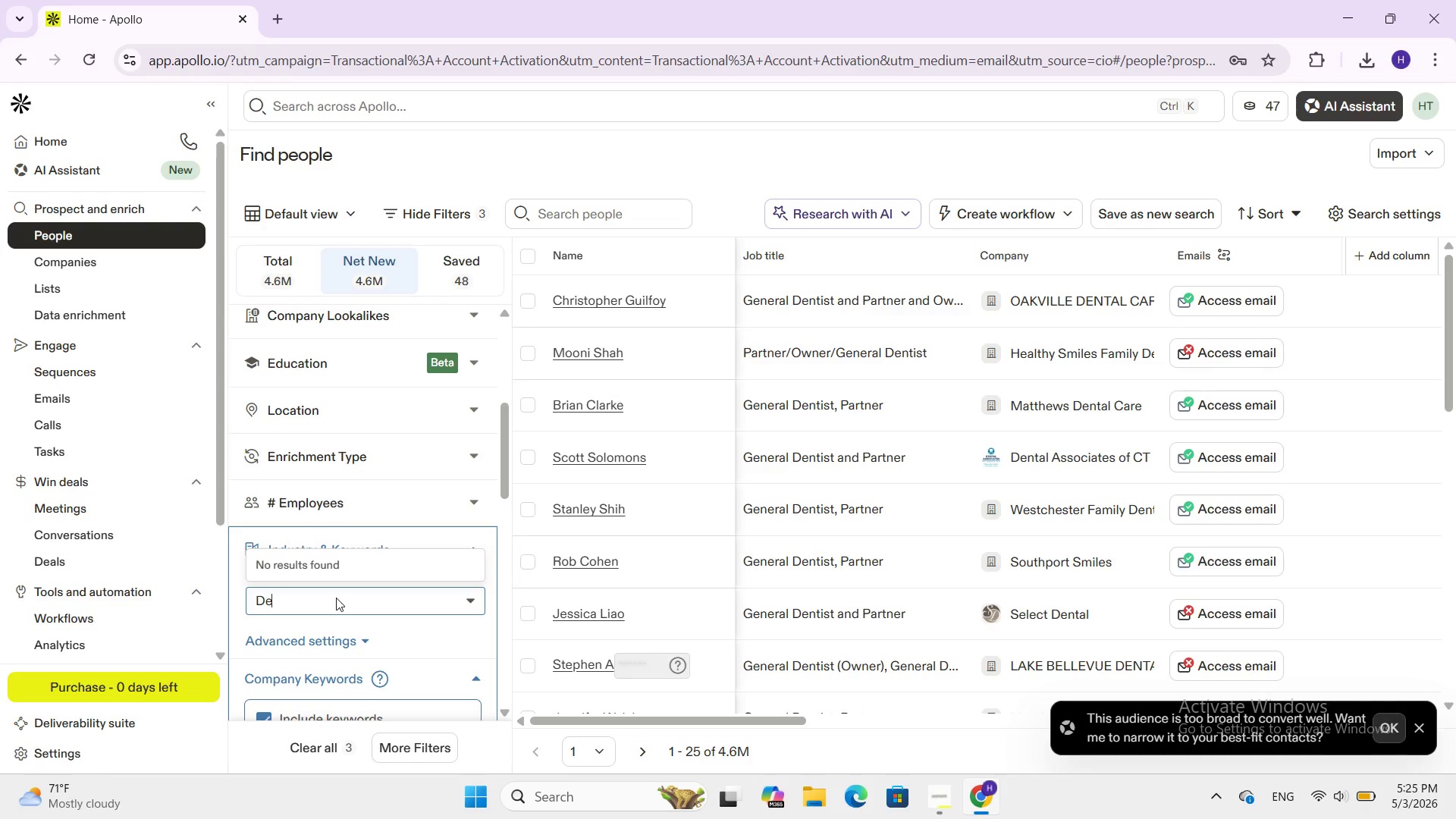 
type(ntal )
key(Backspace)
key(Backspace)
key(Backspace)
key(Backspace)
key(Backspace)
key(Backspace)
key(Backspace)
key(Backspace)
key(Backspace)
type(Heal)
 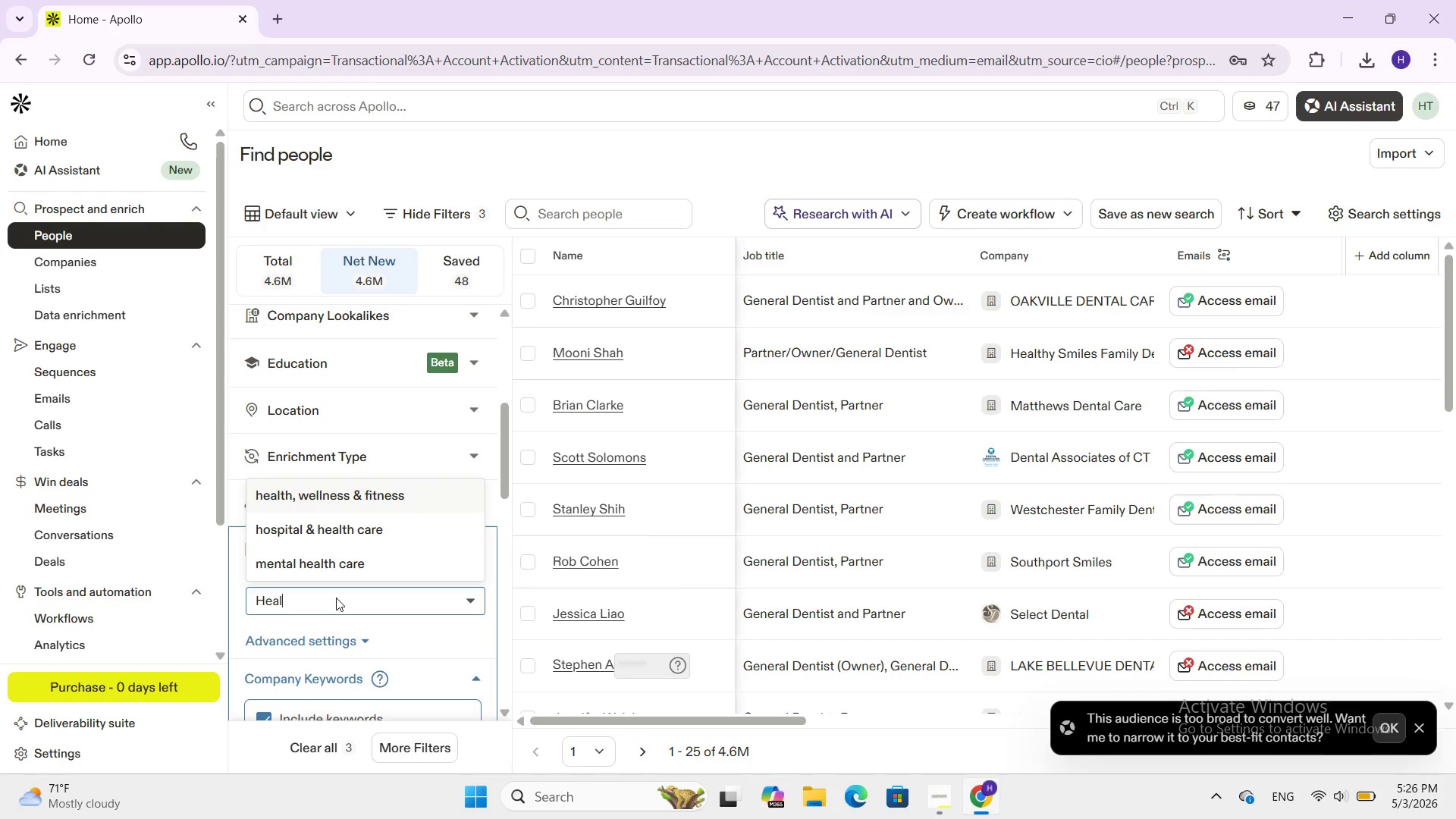 
wait(6.28)
 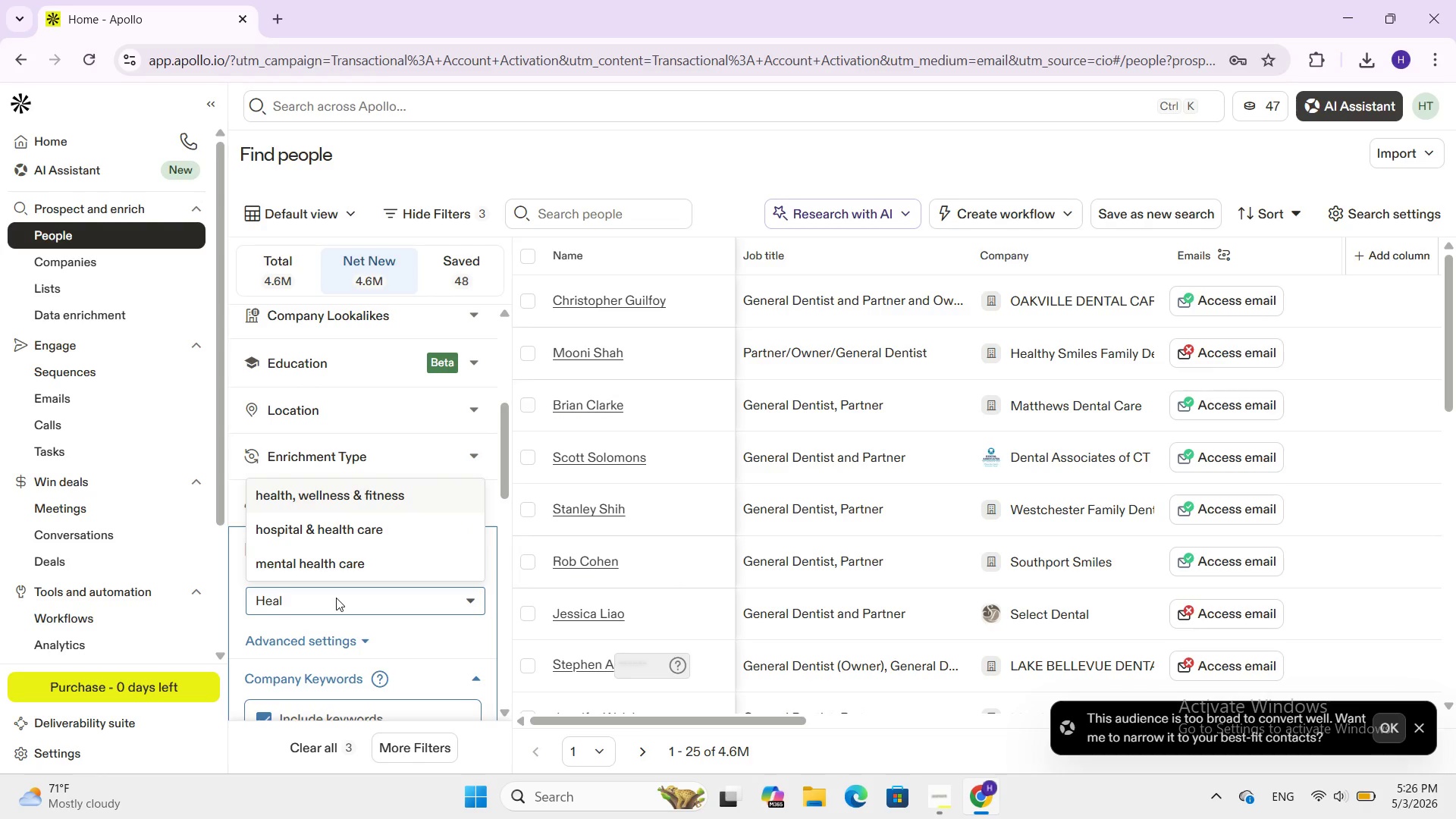 
type(th)
 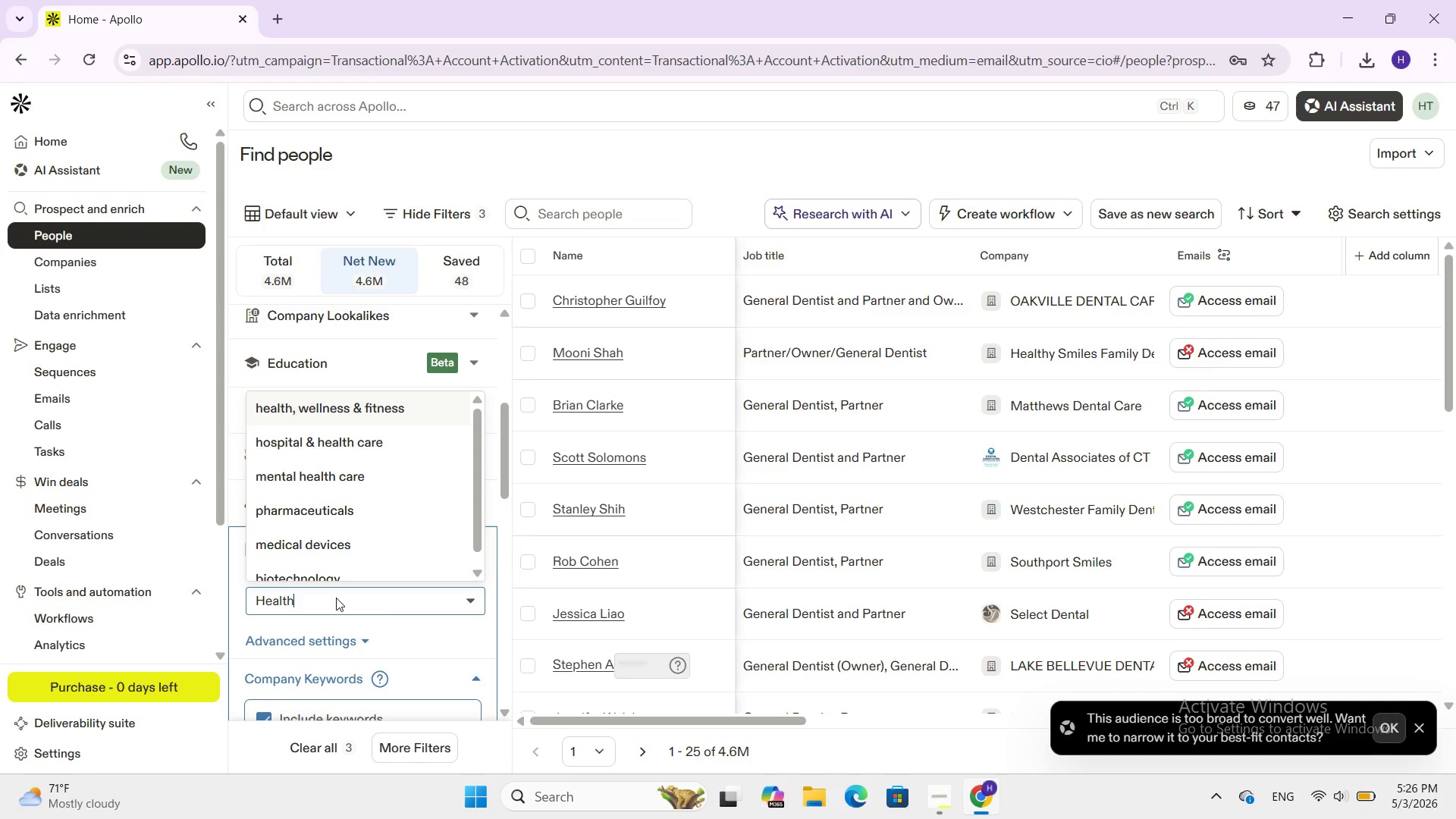 
wait(11.66)
 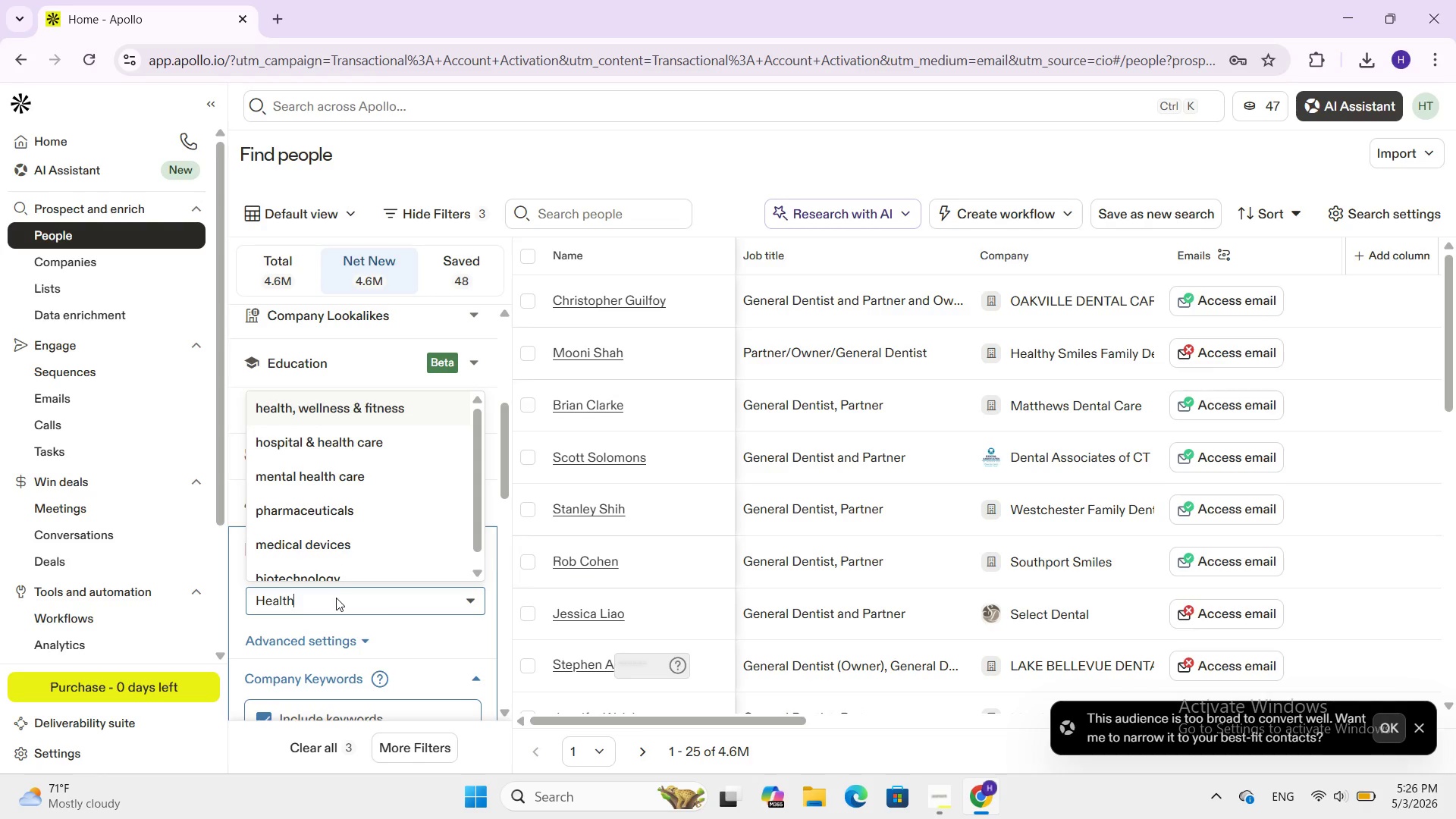 
type(care)
 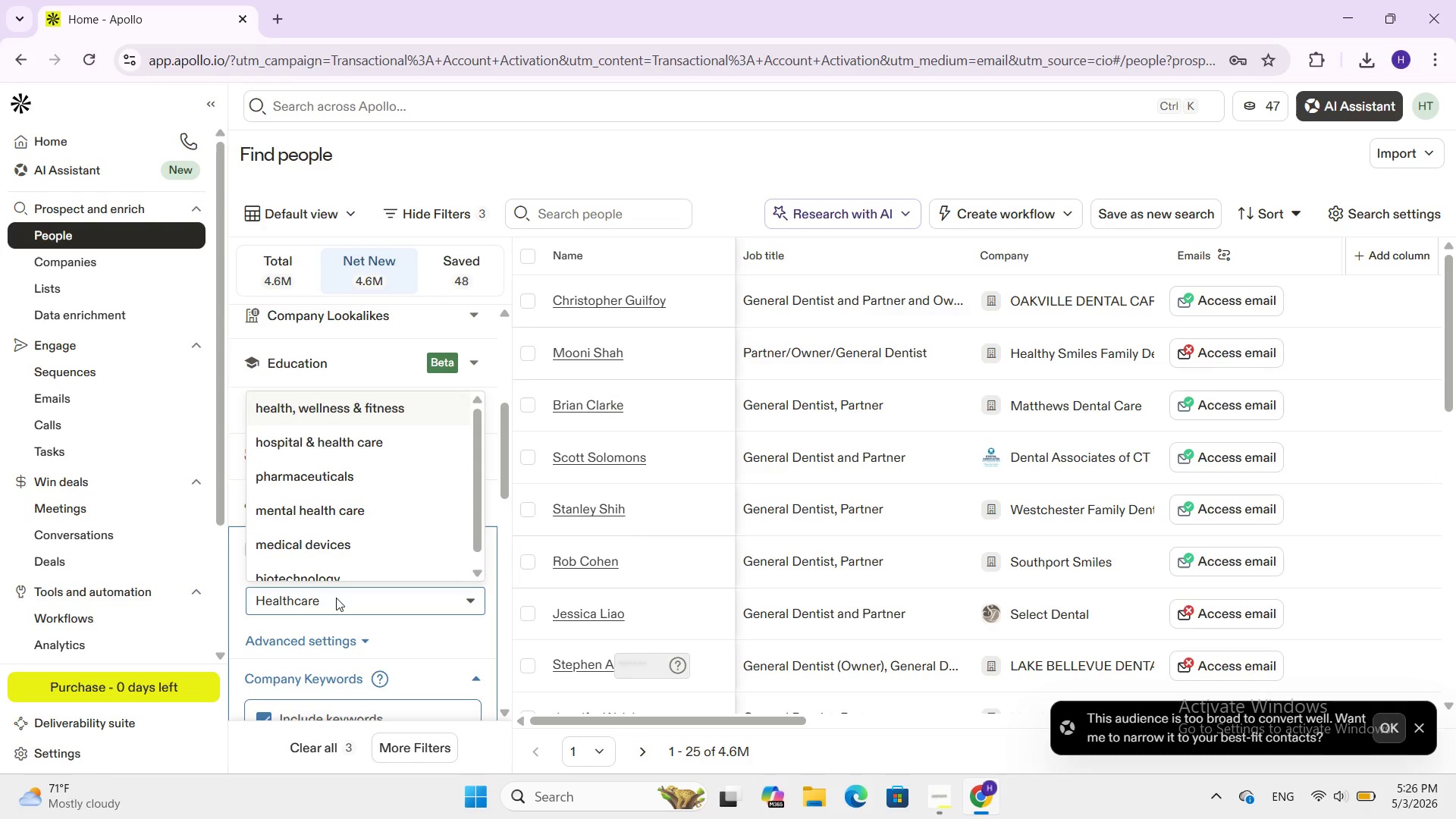 
wait(5.19)
 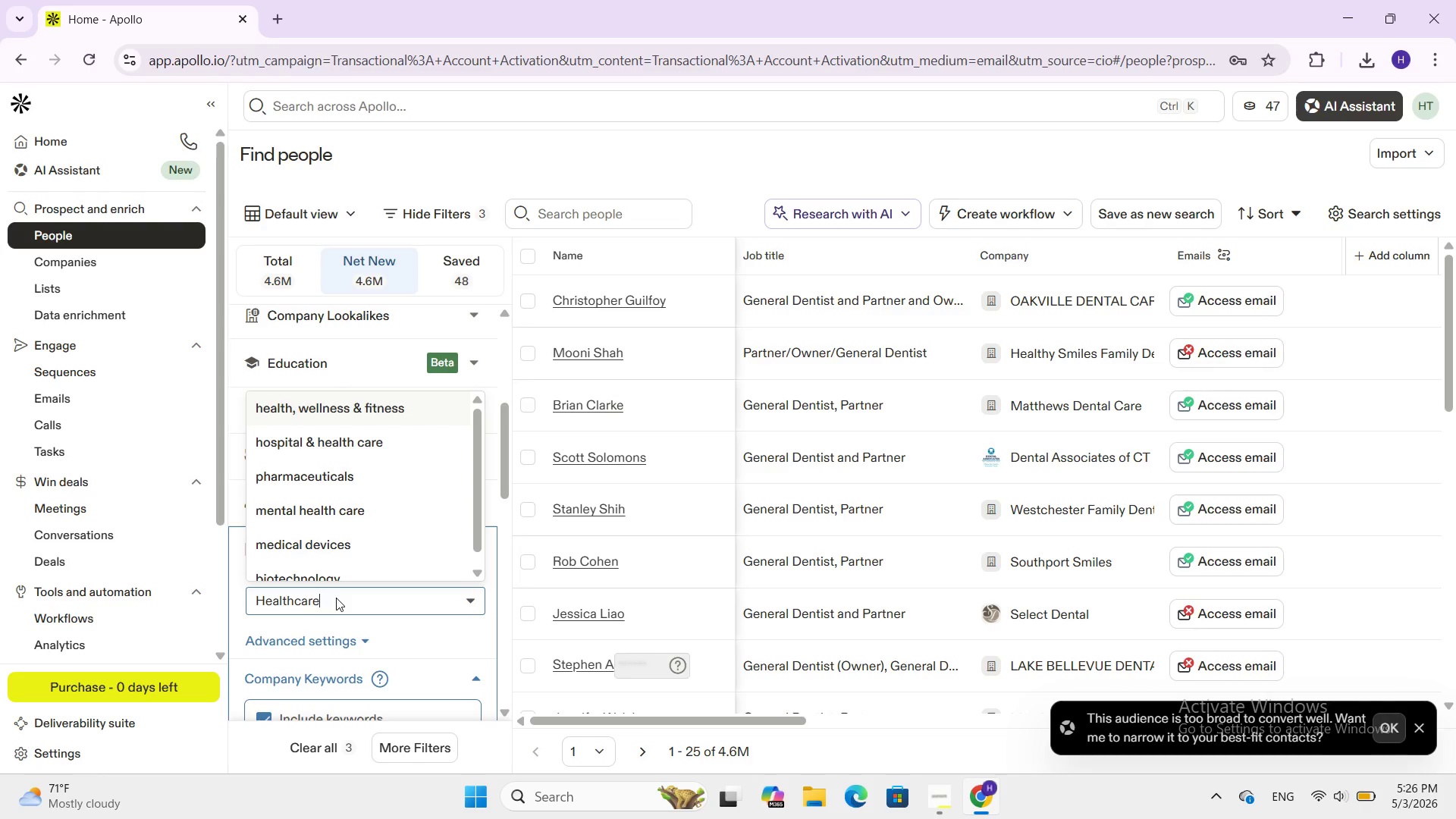 
scroll: coordinate [381, 467], scroll_direction: down, amount: 2.0
 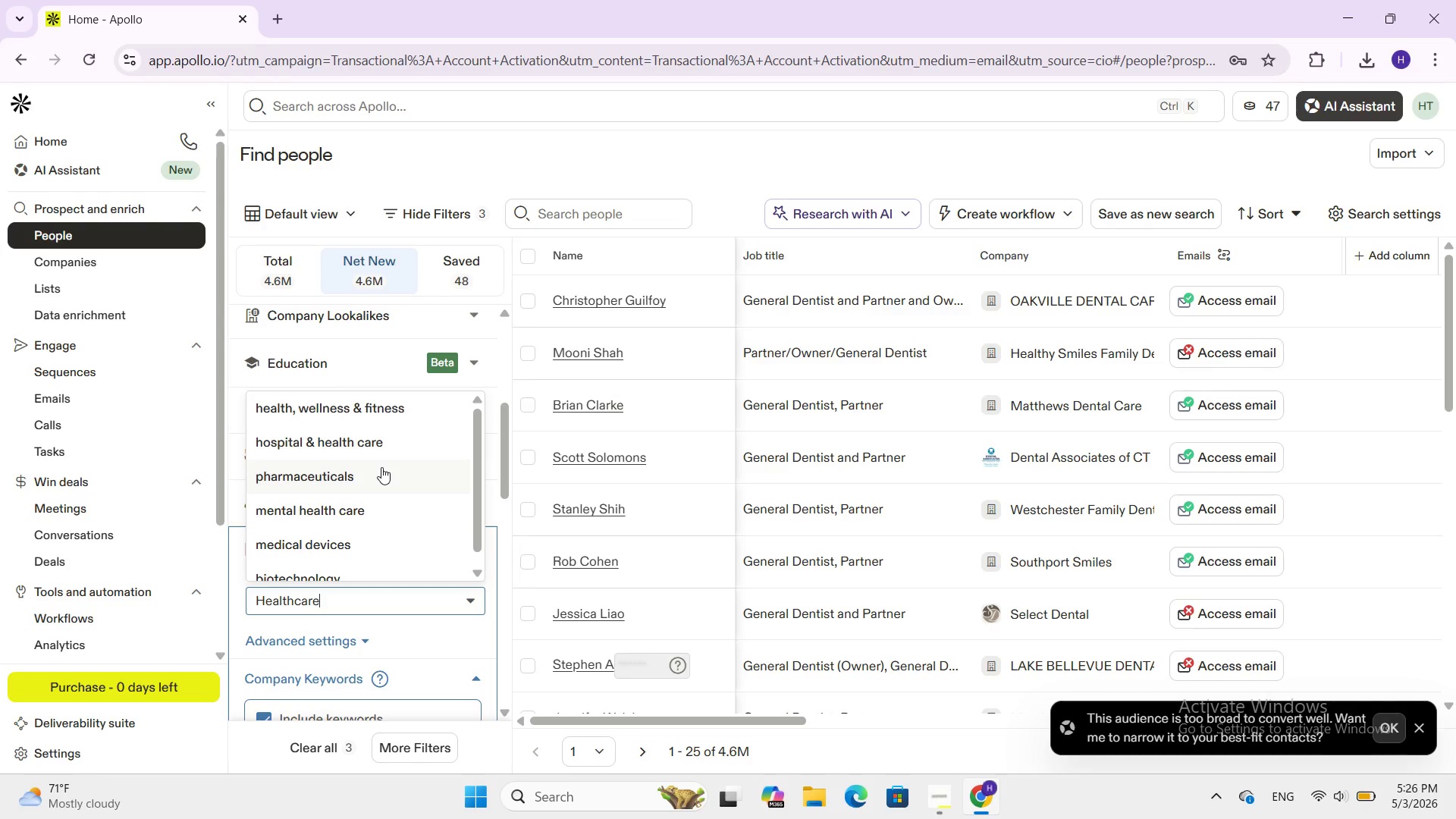 
key(Enter)
 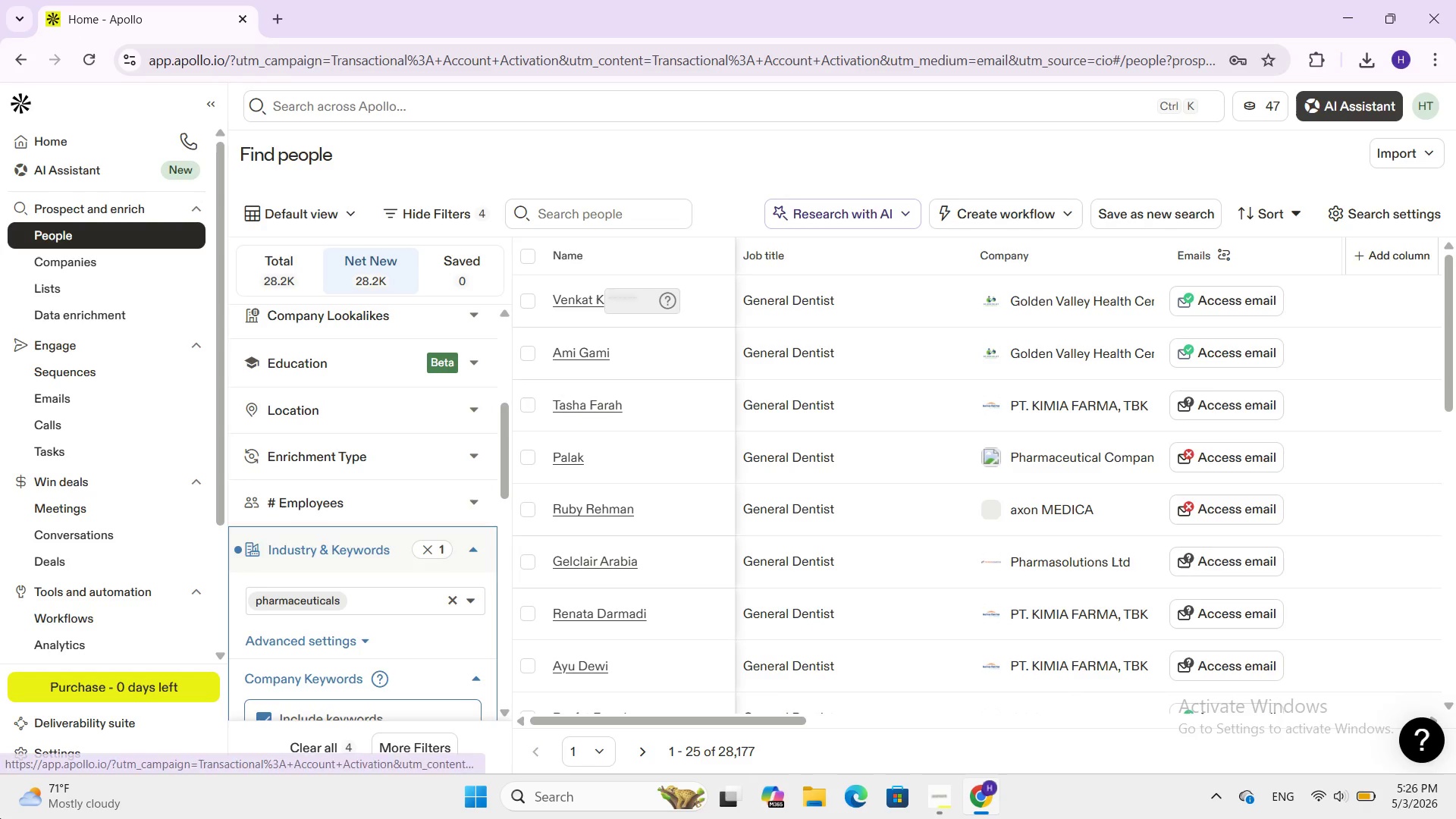 
wait(6.91)
 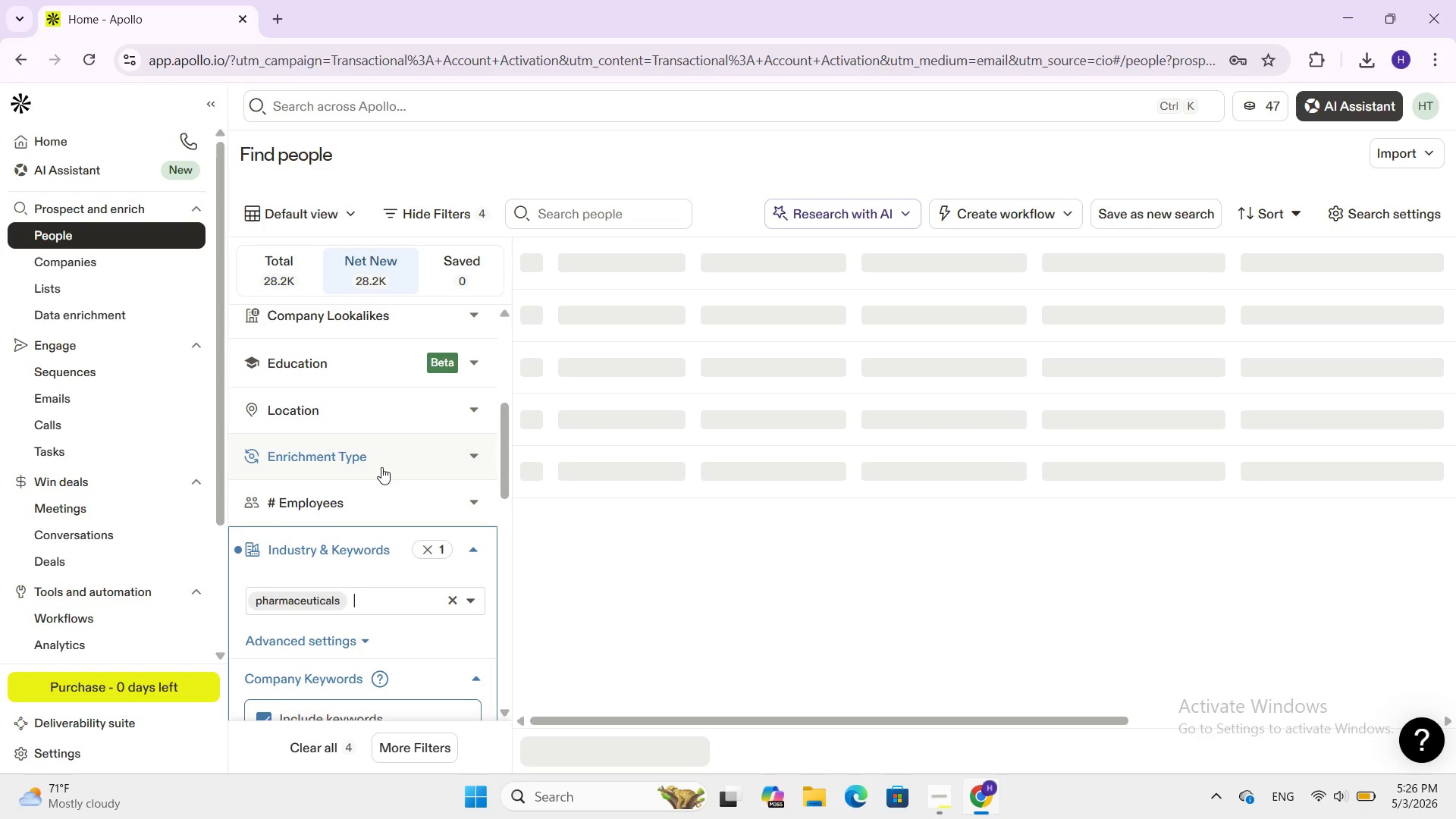 
left_click([453, 599])
 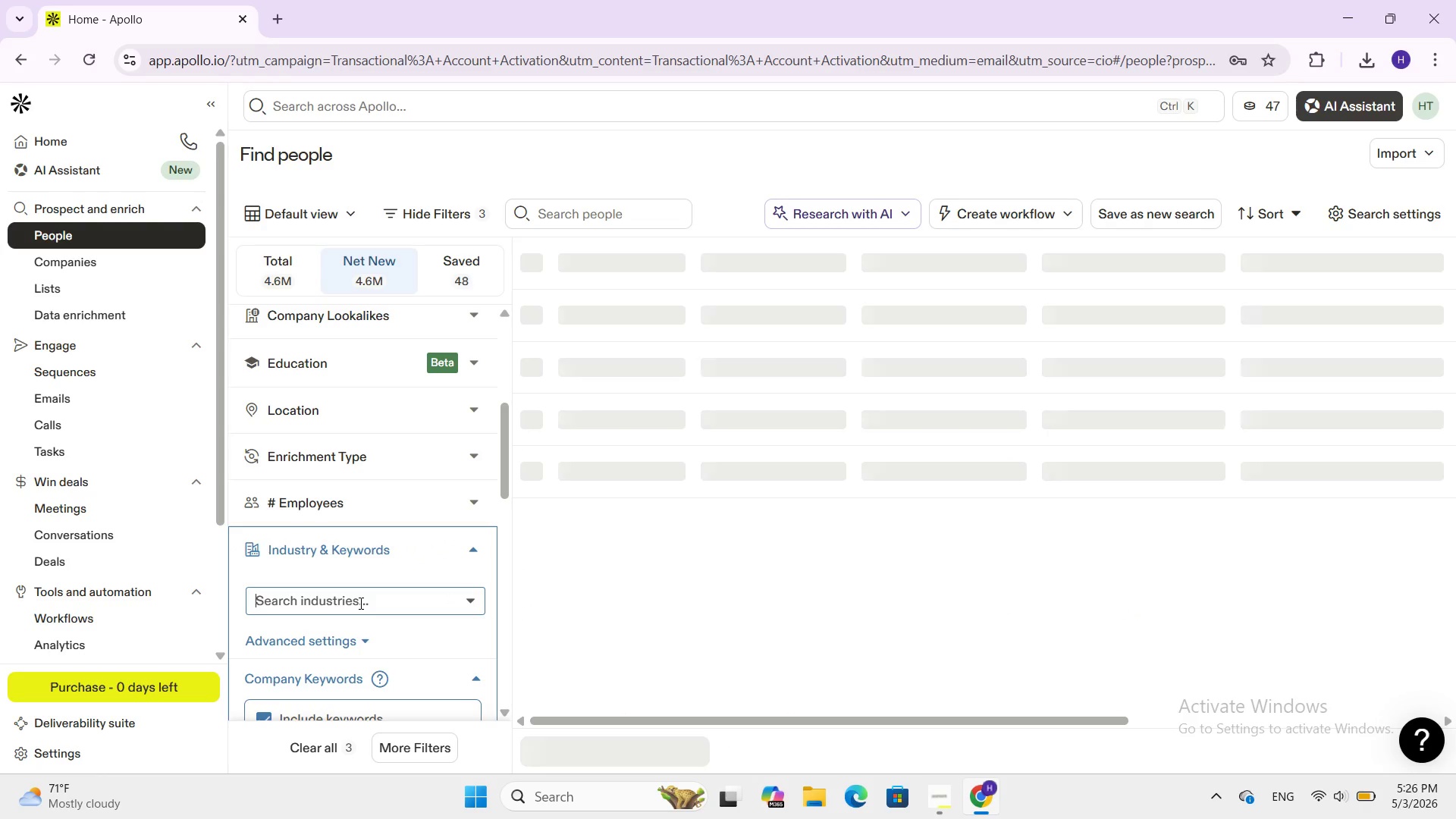 
key(CapsLock)
 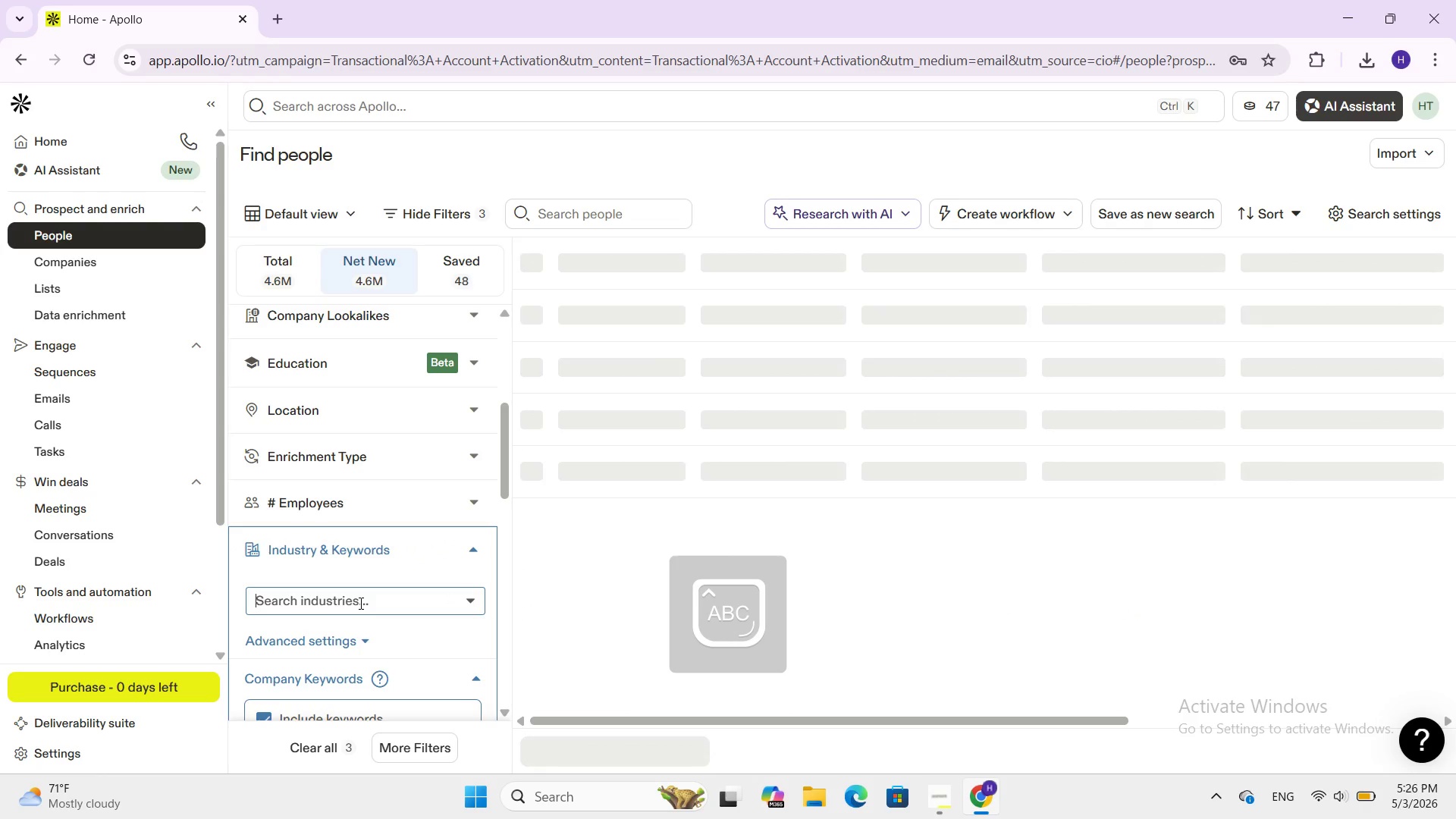 
key(H)
 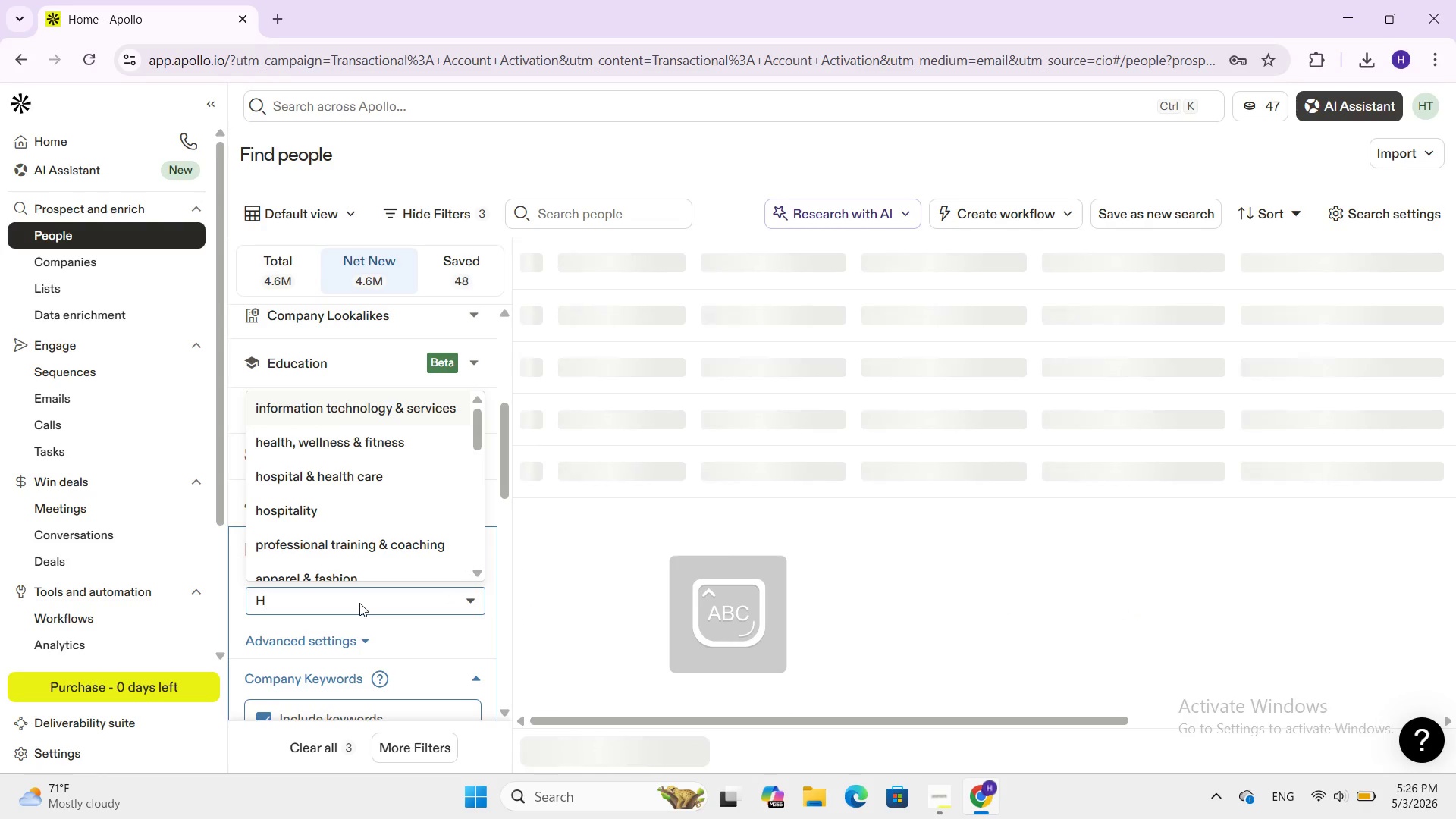 
key(CapsLock)
 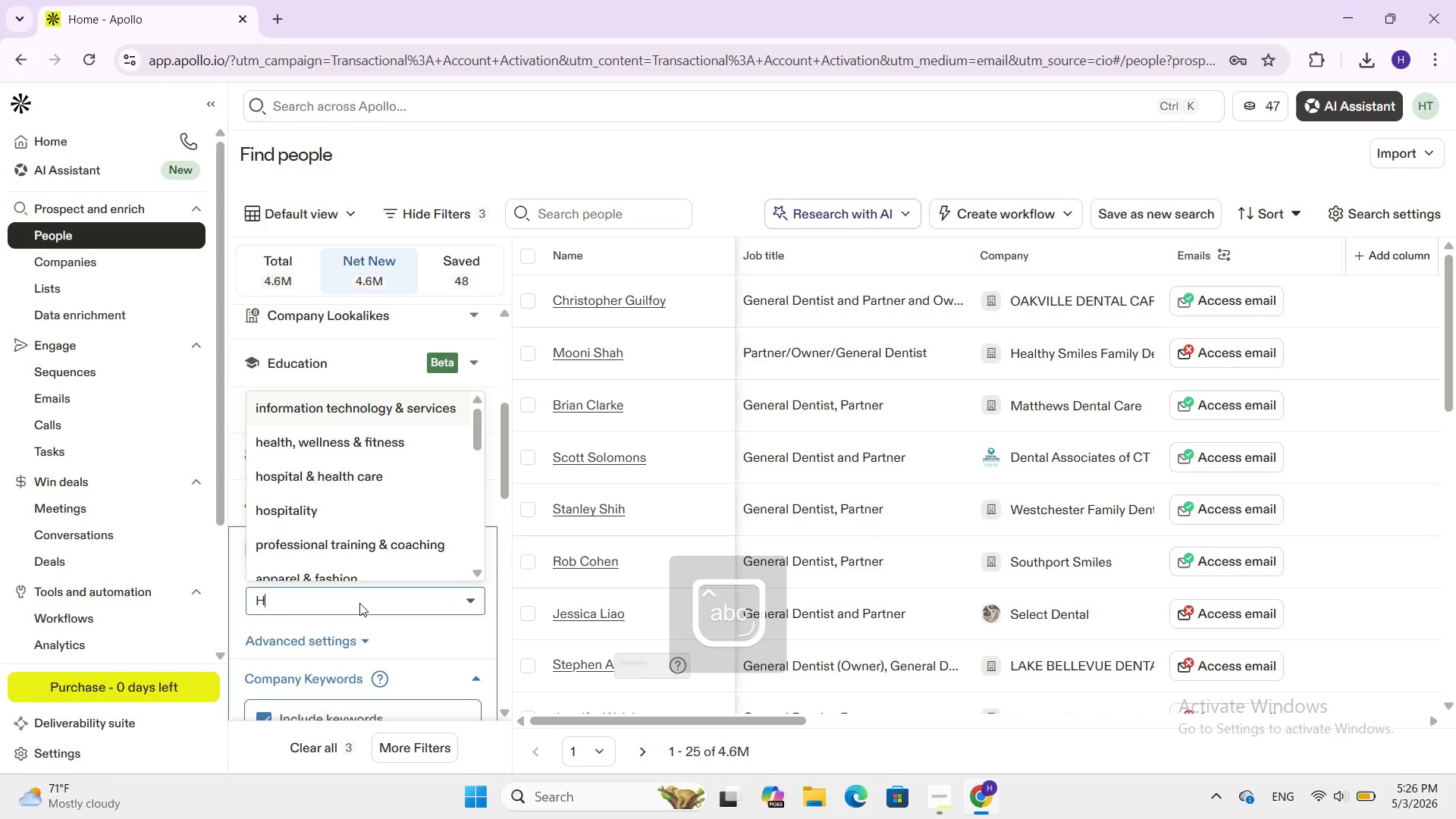 
type(ea)
 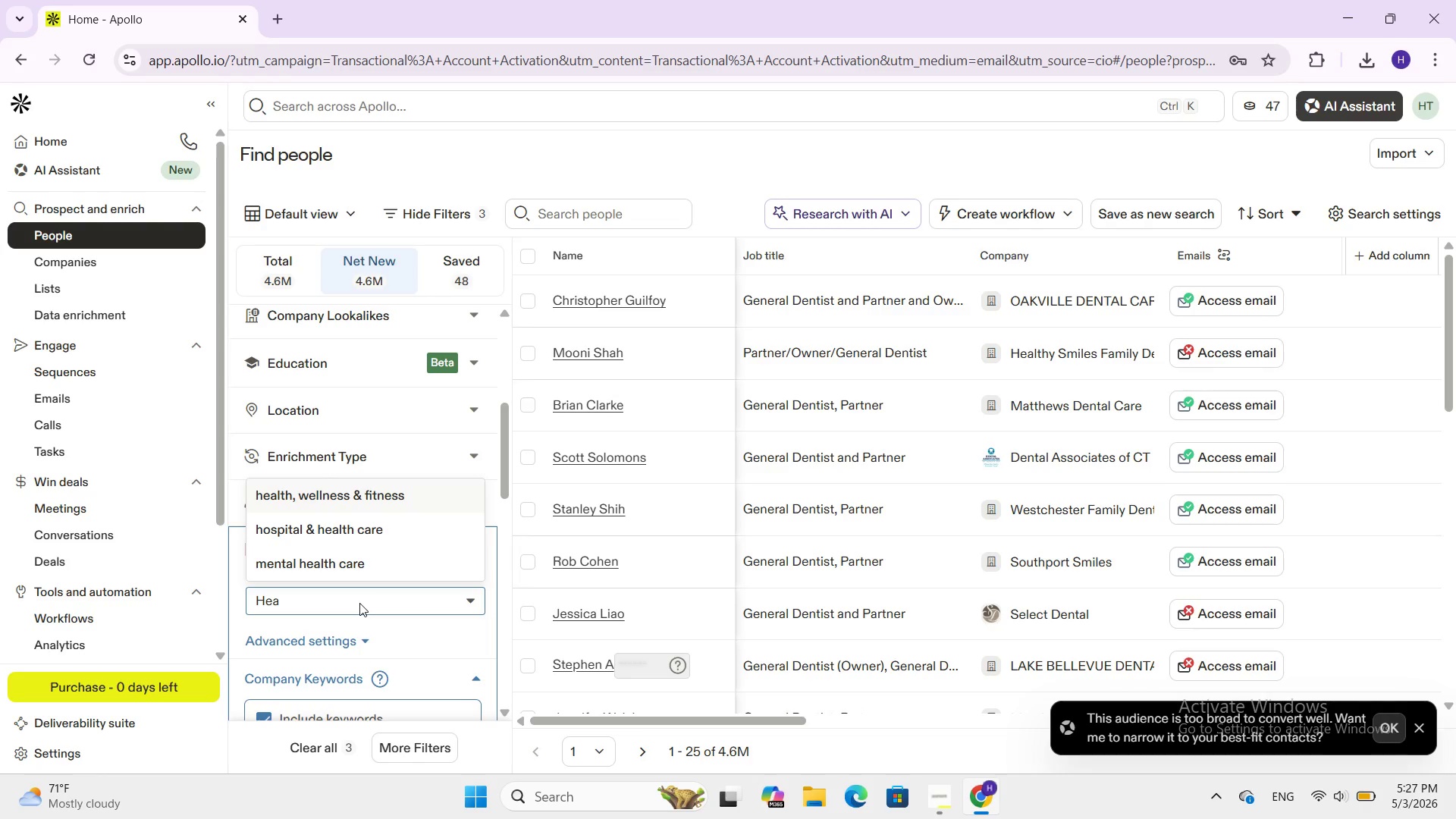 
type(th)
key(Backspace)
key(Backspace)
type(lth)
 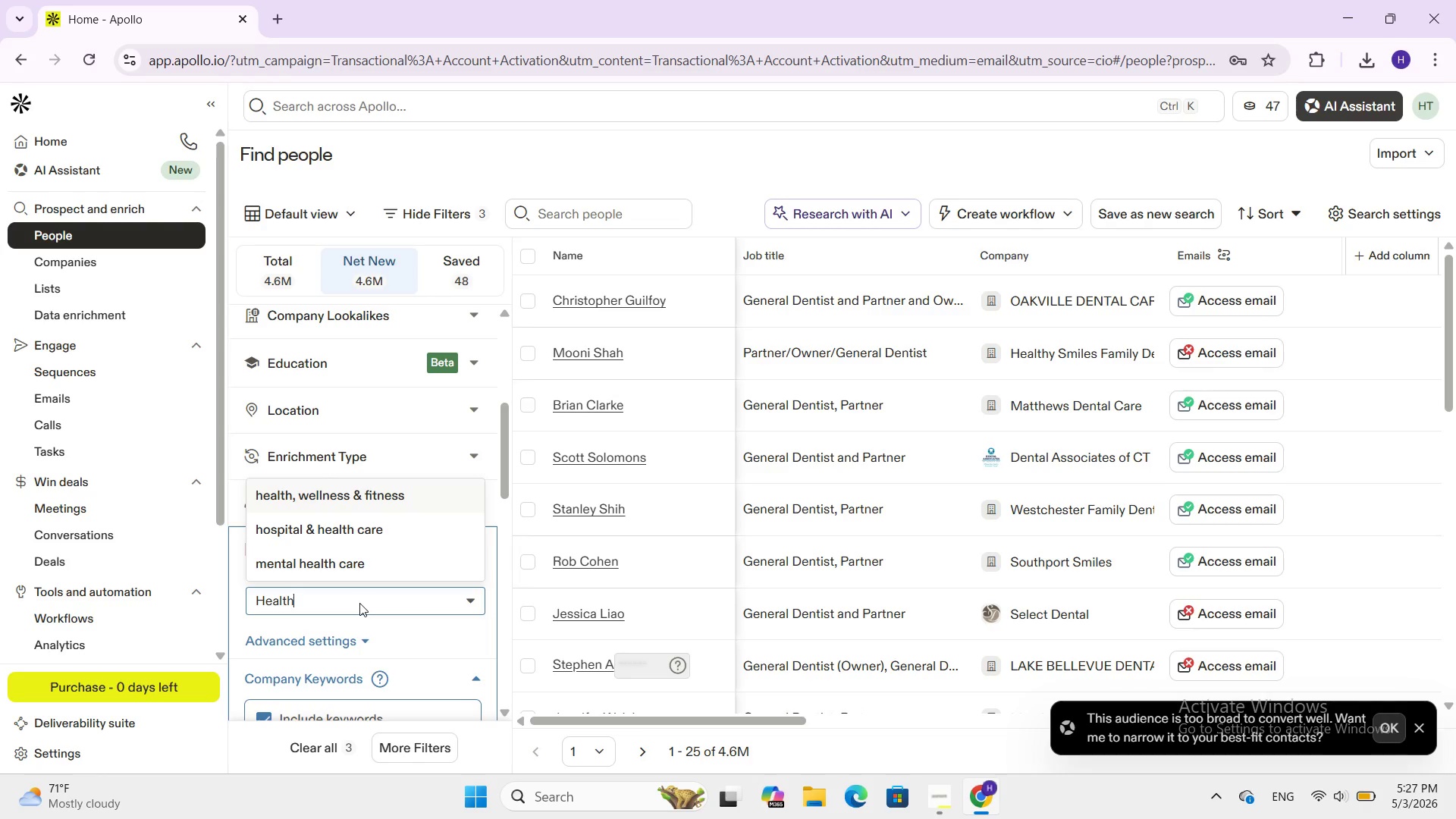 
type(care)
 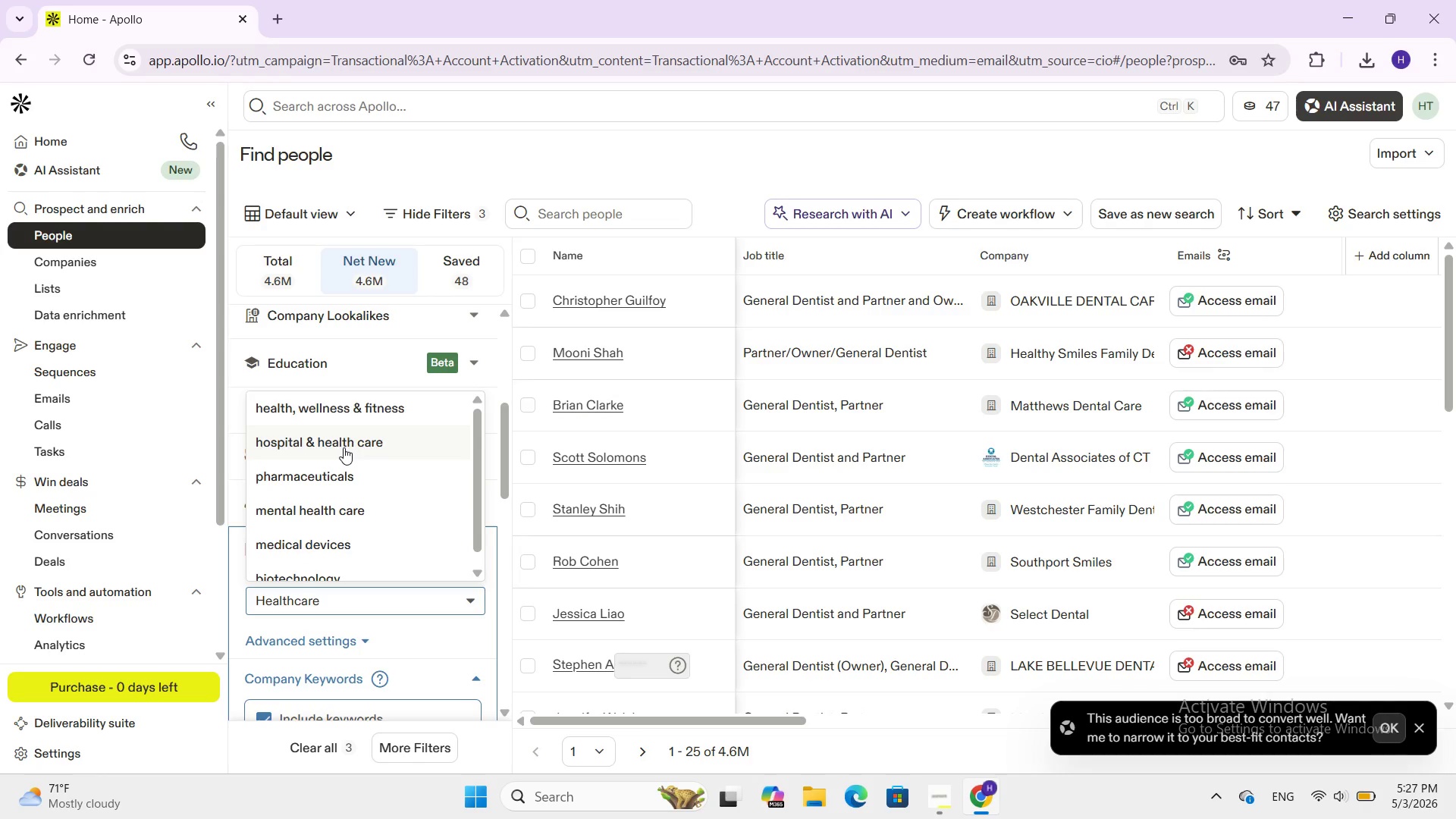 
wait(6.89)
 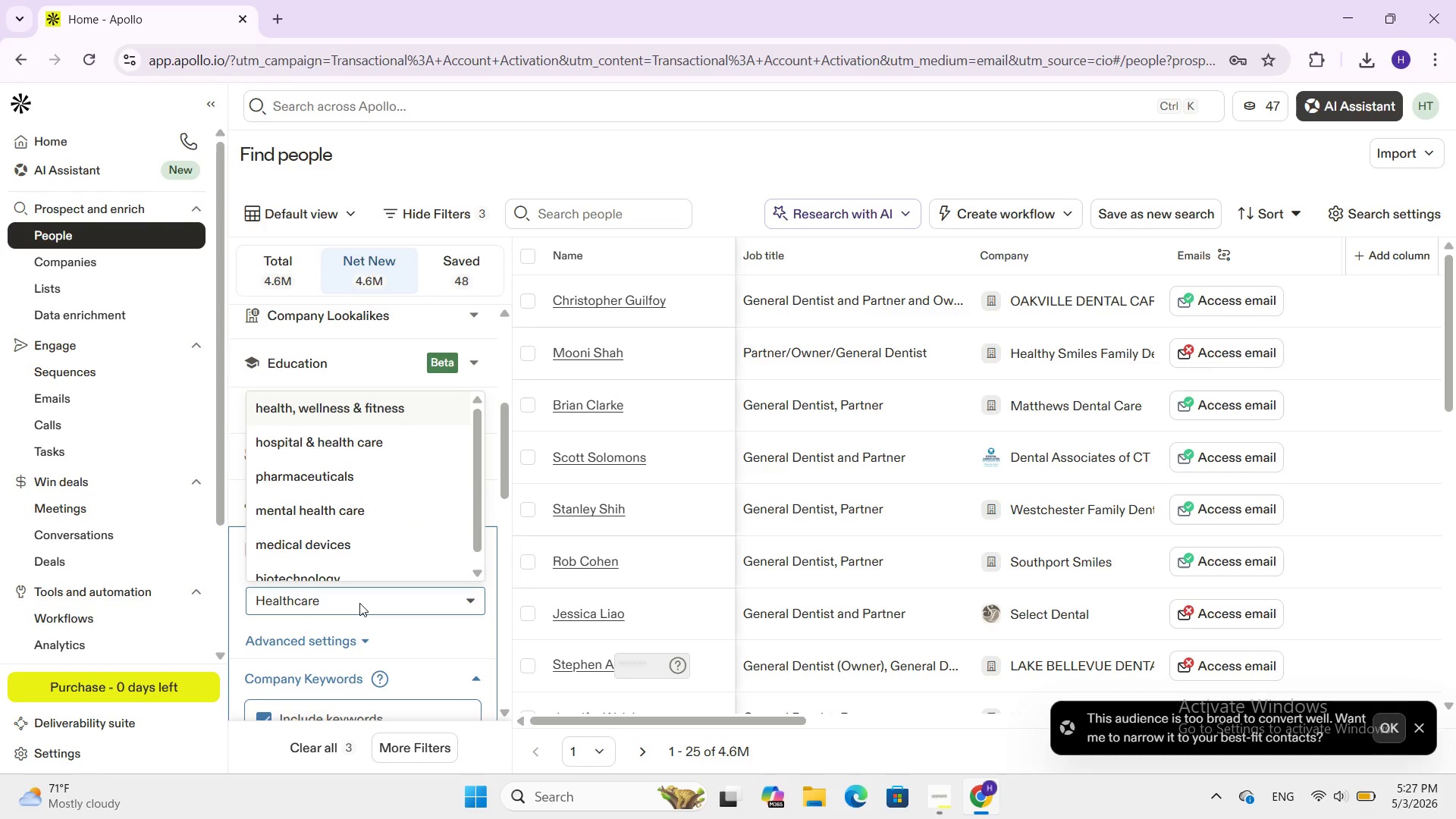 
scroll: coordinate [346, 463], scroll_direction: down, amount: 2.0
 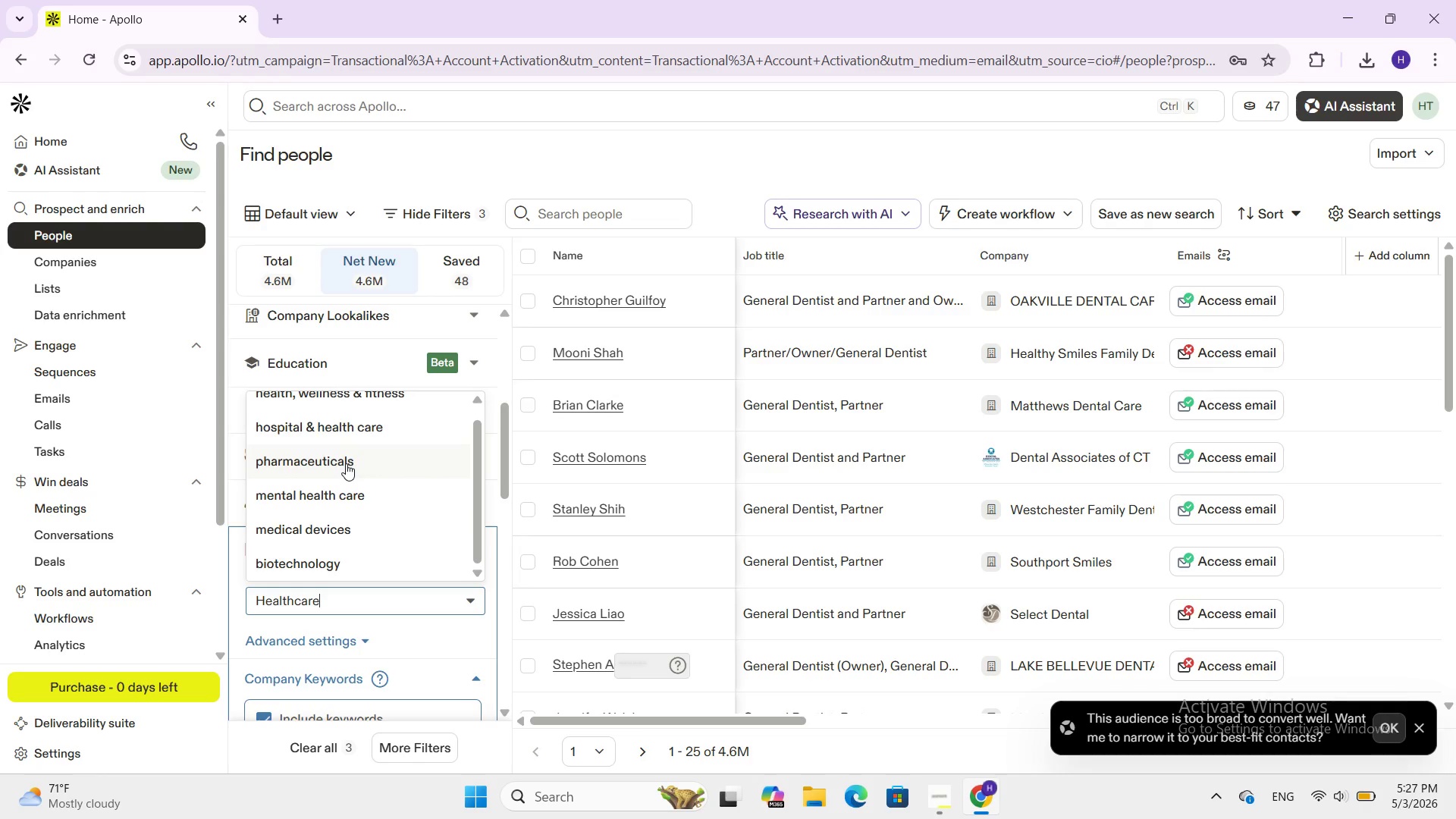 
scroll: coordinate [346, 463], scroll_direction: up, amount: 1.0
 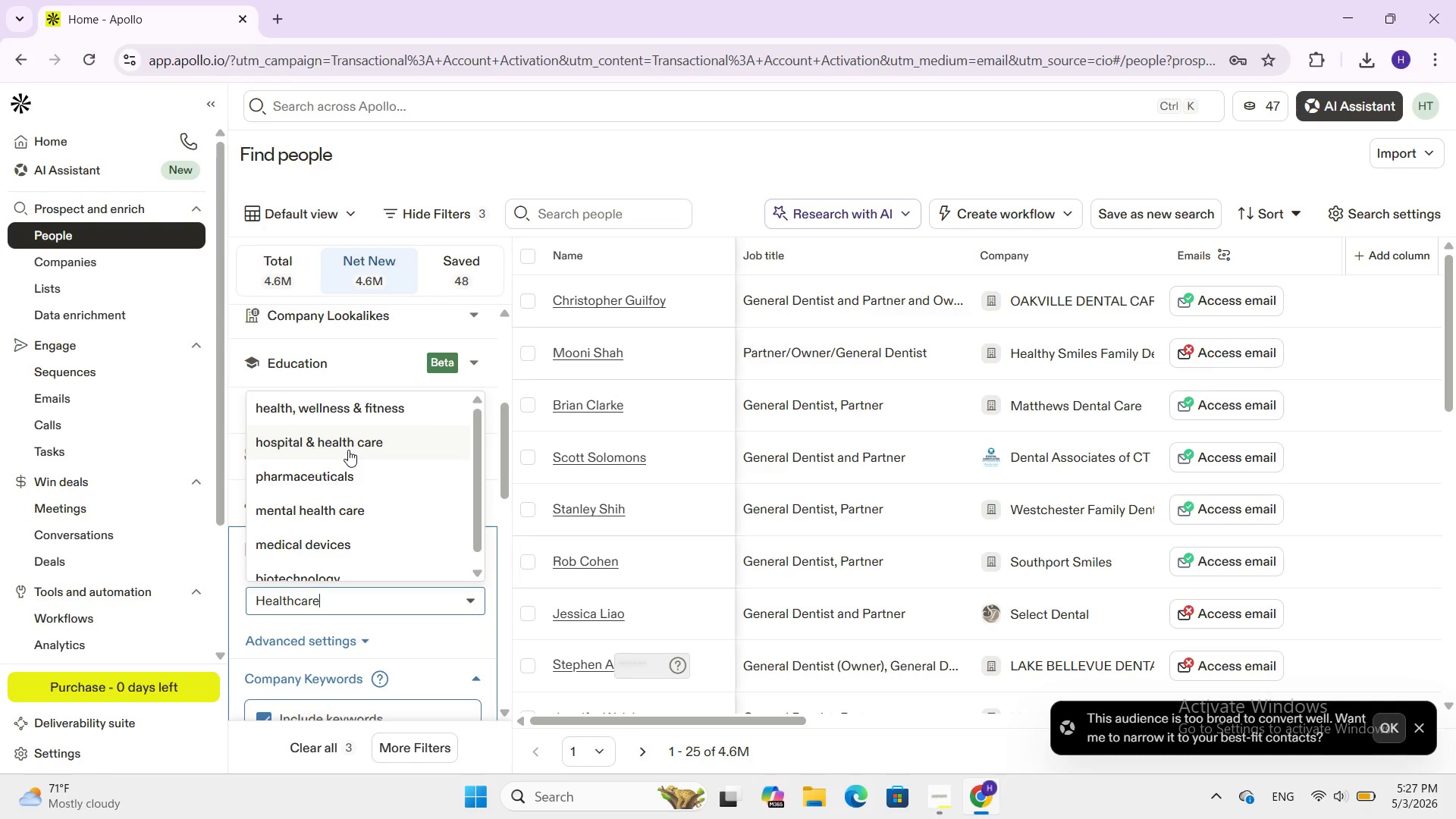 
left_click([353, 441])
 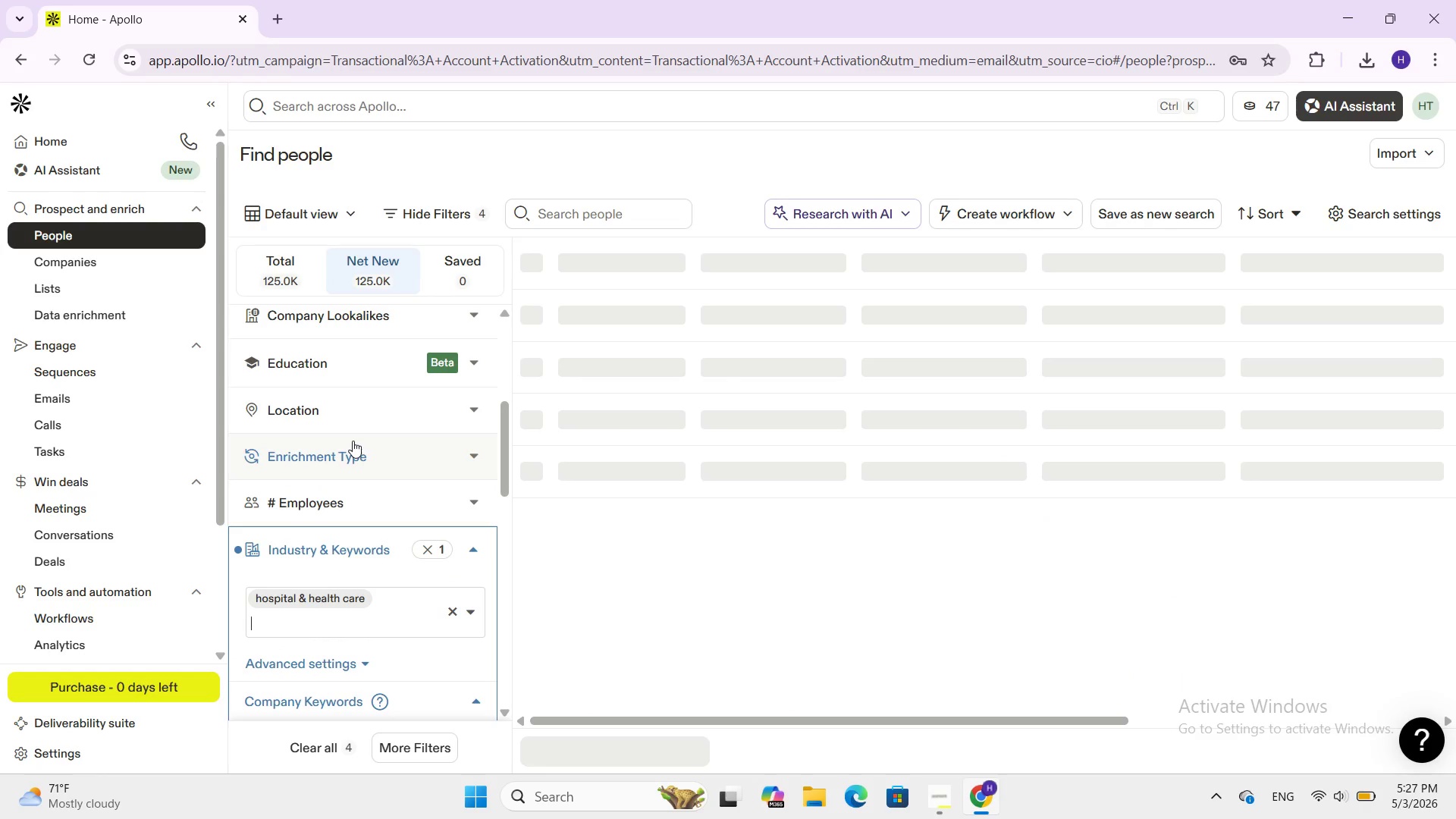 
scroll: coordinate [366, 562], scroll_direction: down, amount: 2.0
 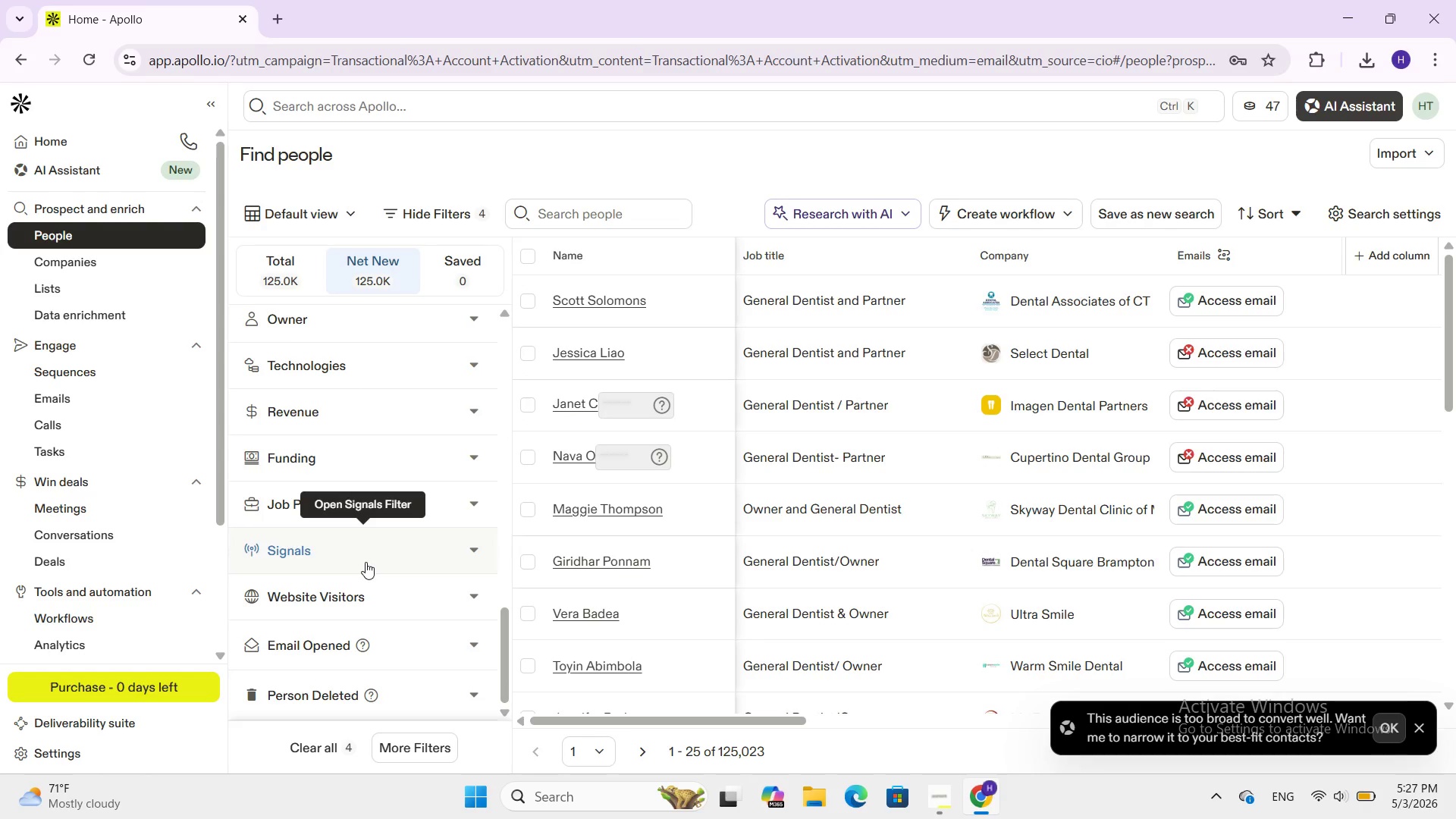 
wait(9.2)
 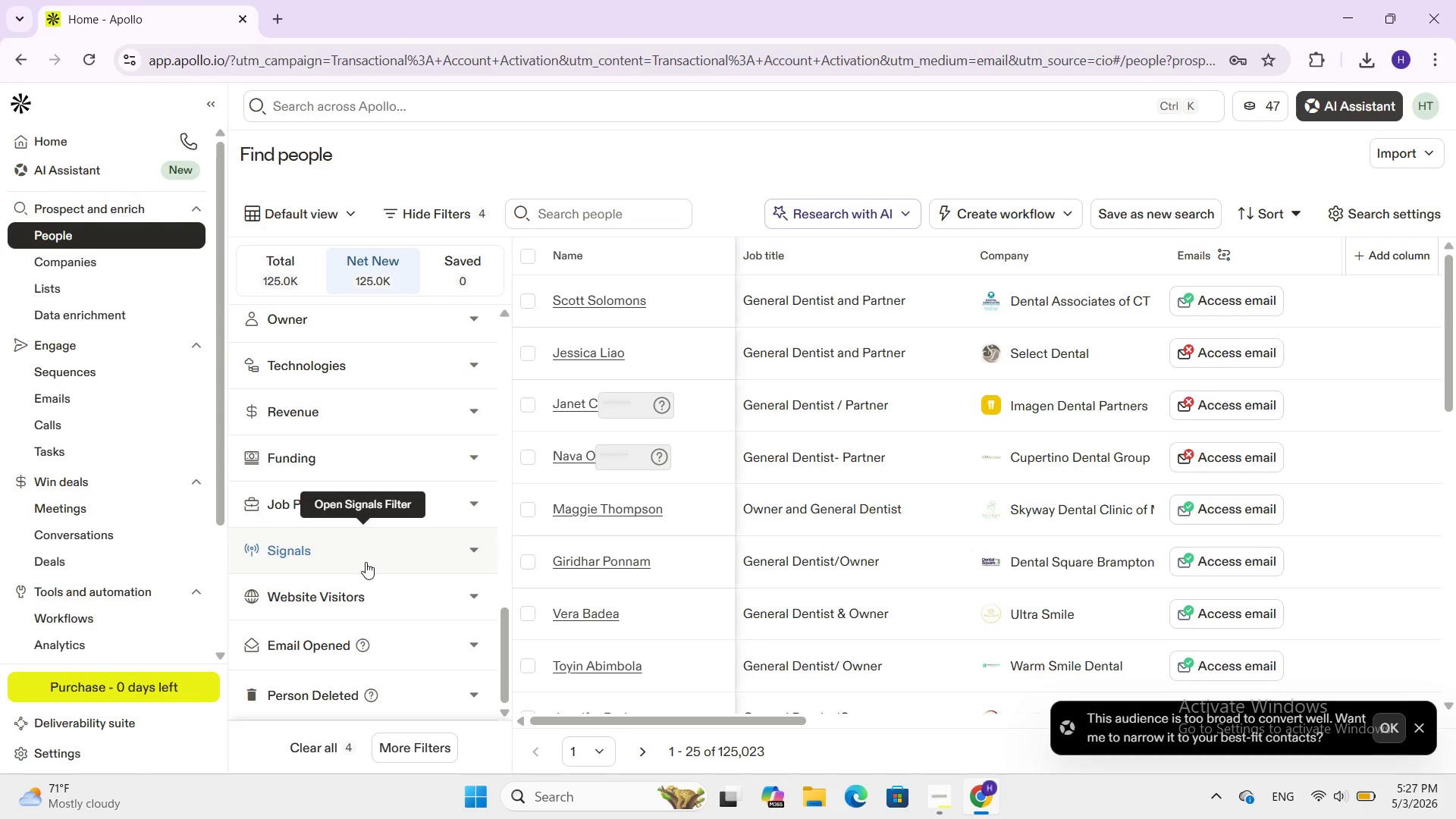 
scroll: coordinate [301, 538], scroll_direction: down, amount: 2.0
 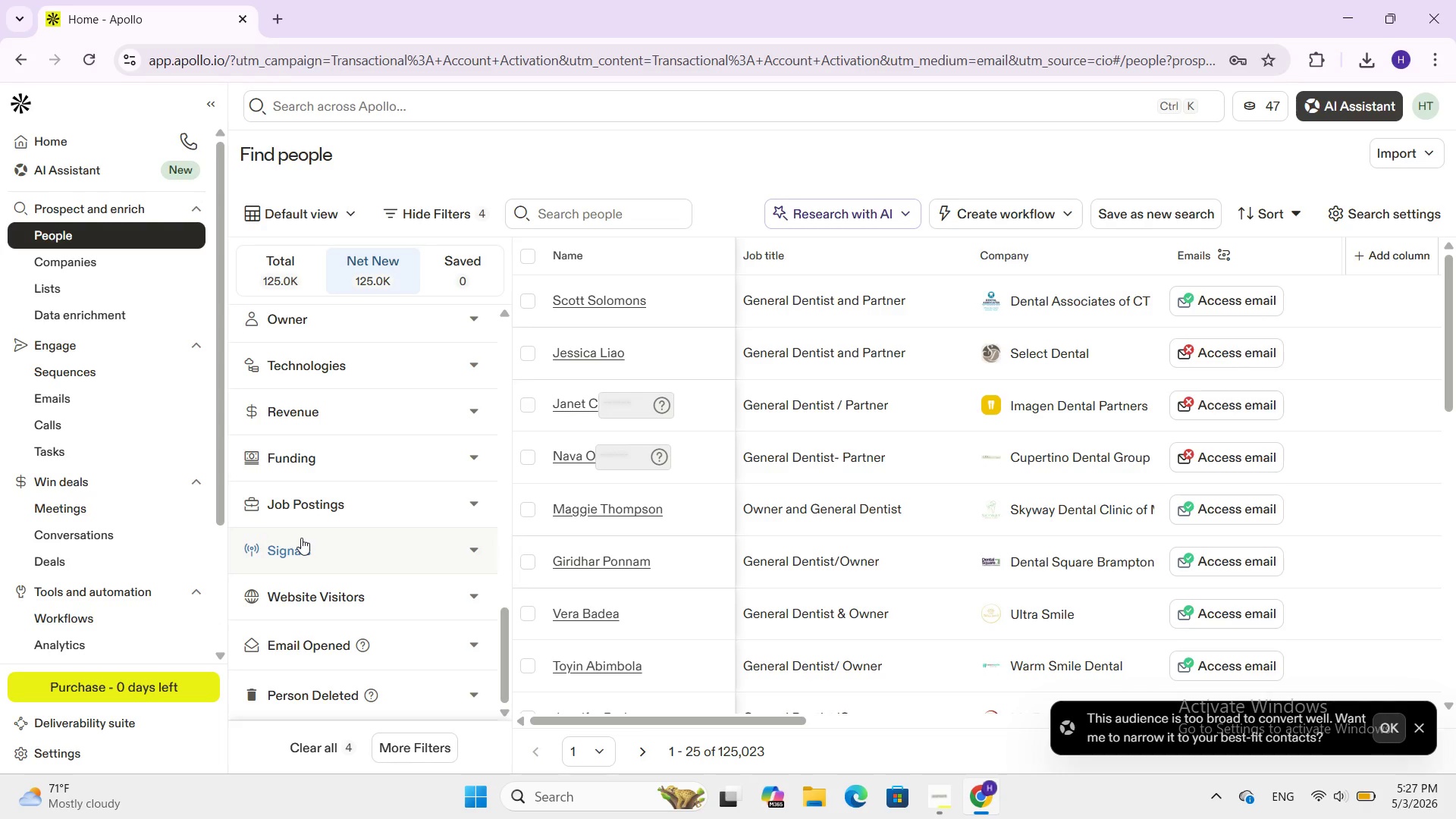 
scroll: coordinate [301, 538], scroll_direction: up, amount: 1.0
 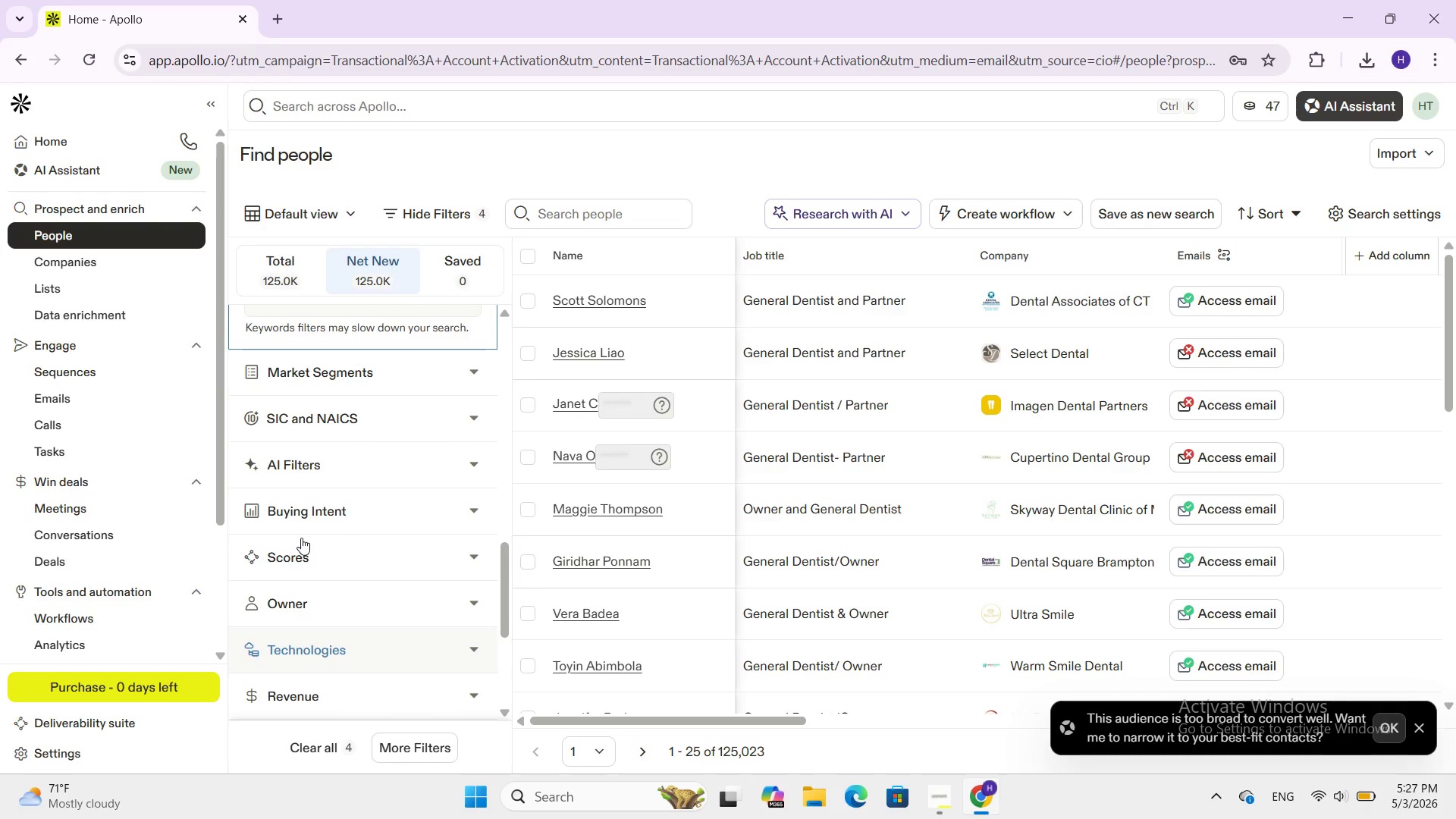 
scroll: coordinate [301, 538], scroll_direction: down, amount: 2.0
 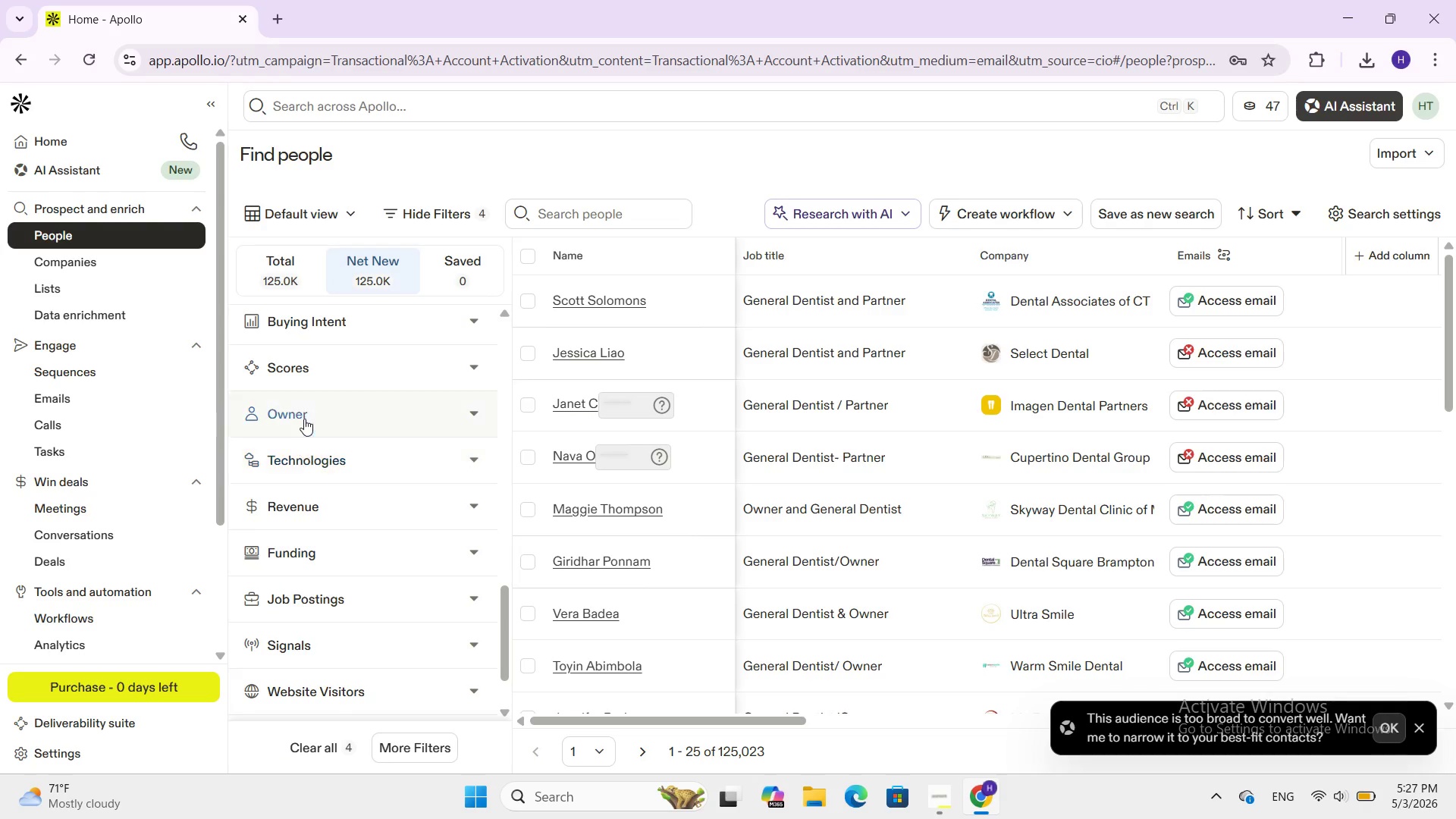 
scroll: coordinate [305, 410], scroll_direction: up, amount: 9.0
 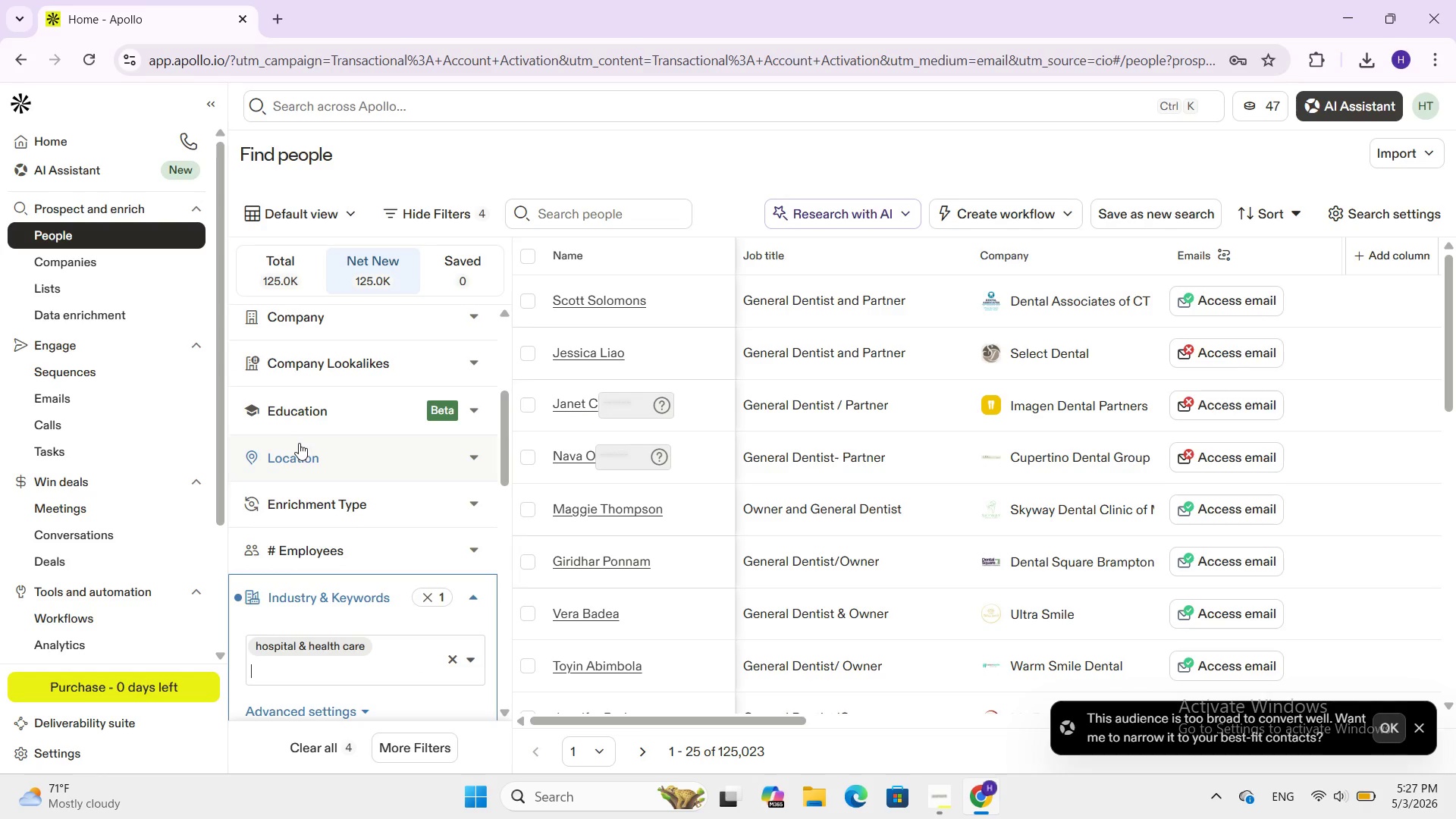 
left_click([300, 454])
 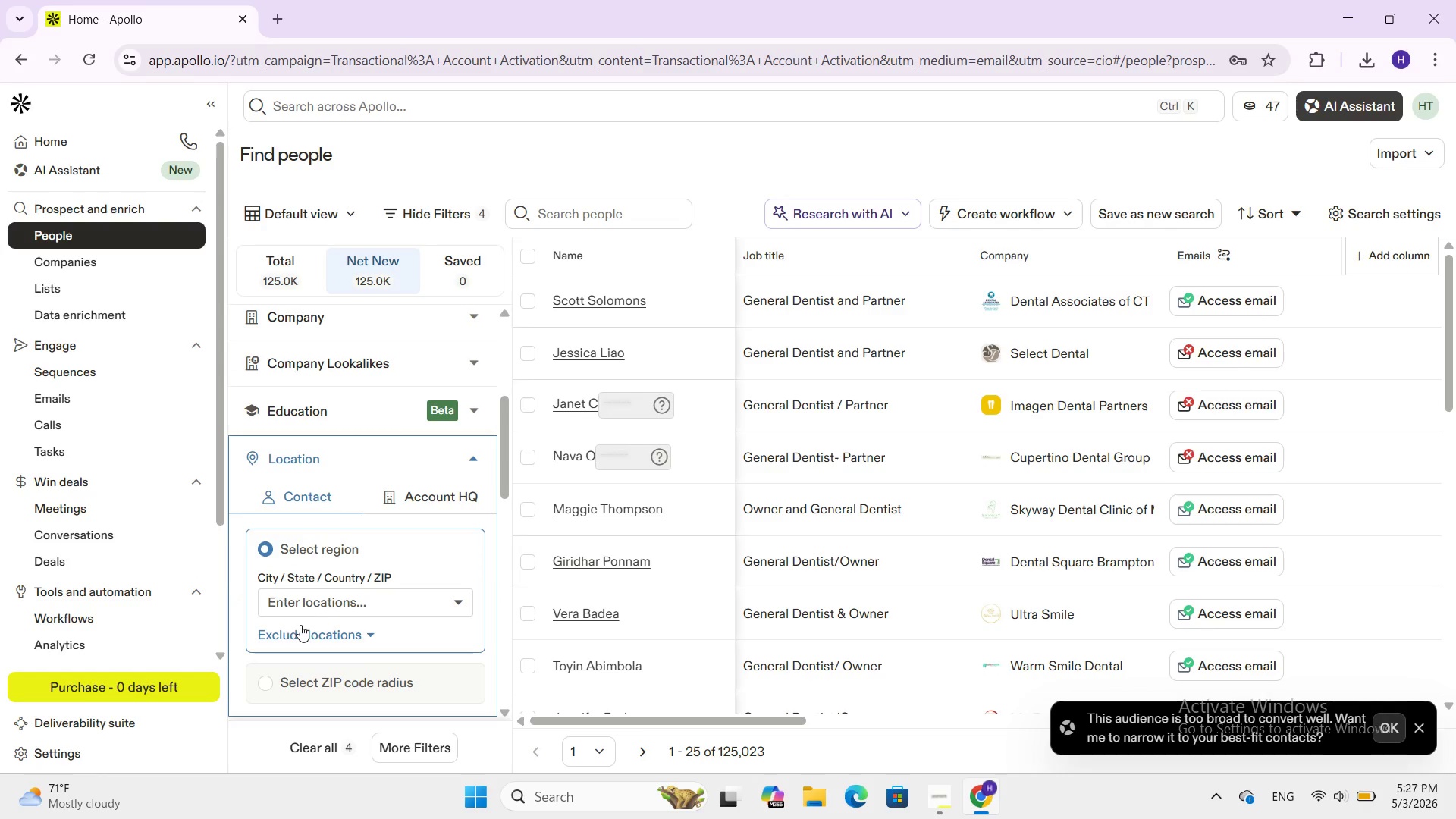 
left_click([315, 604])
 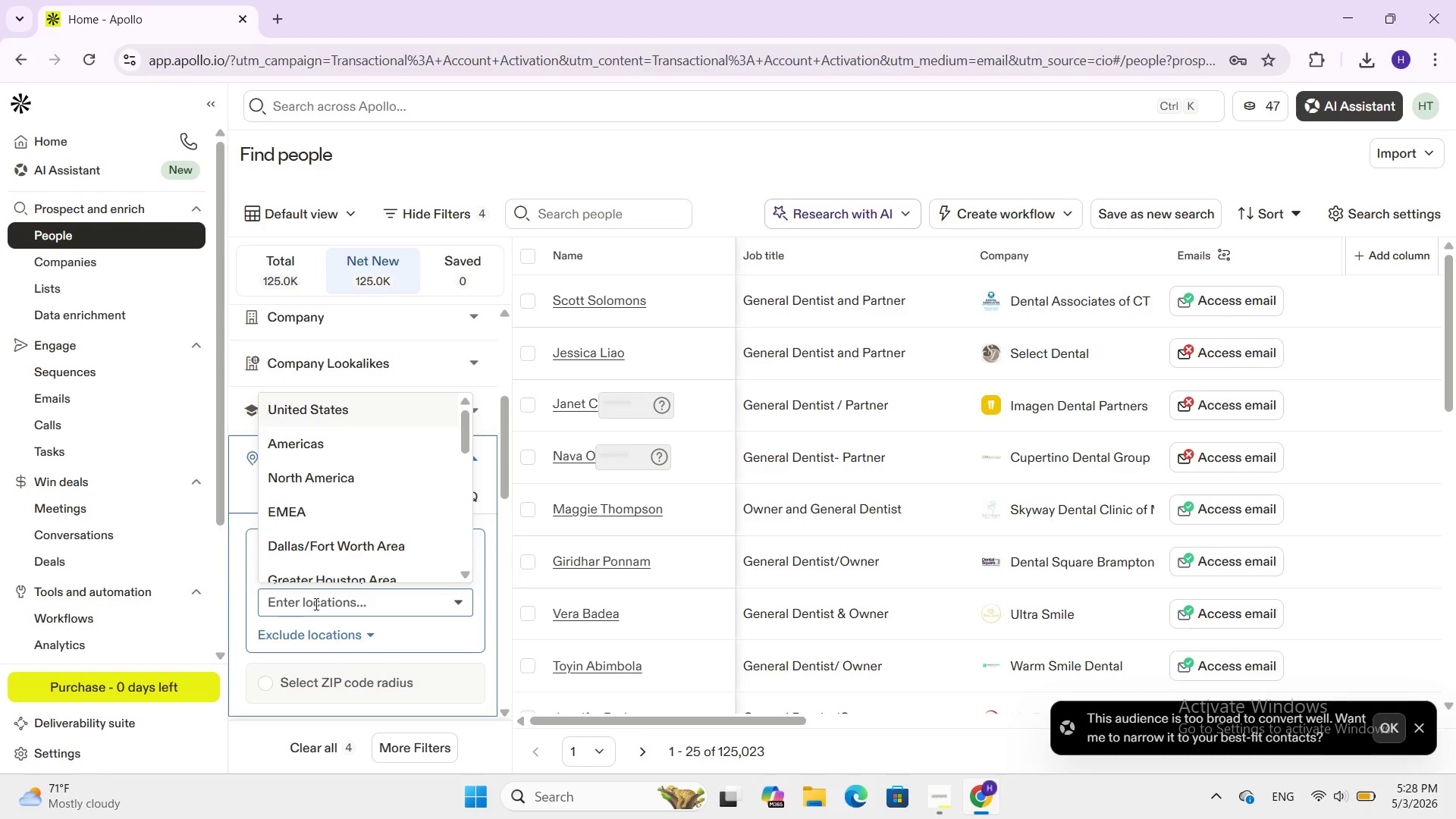 
type(Los A)
 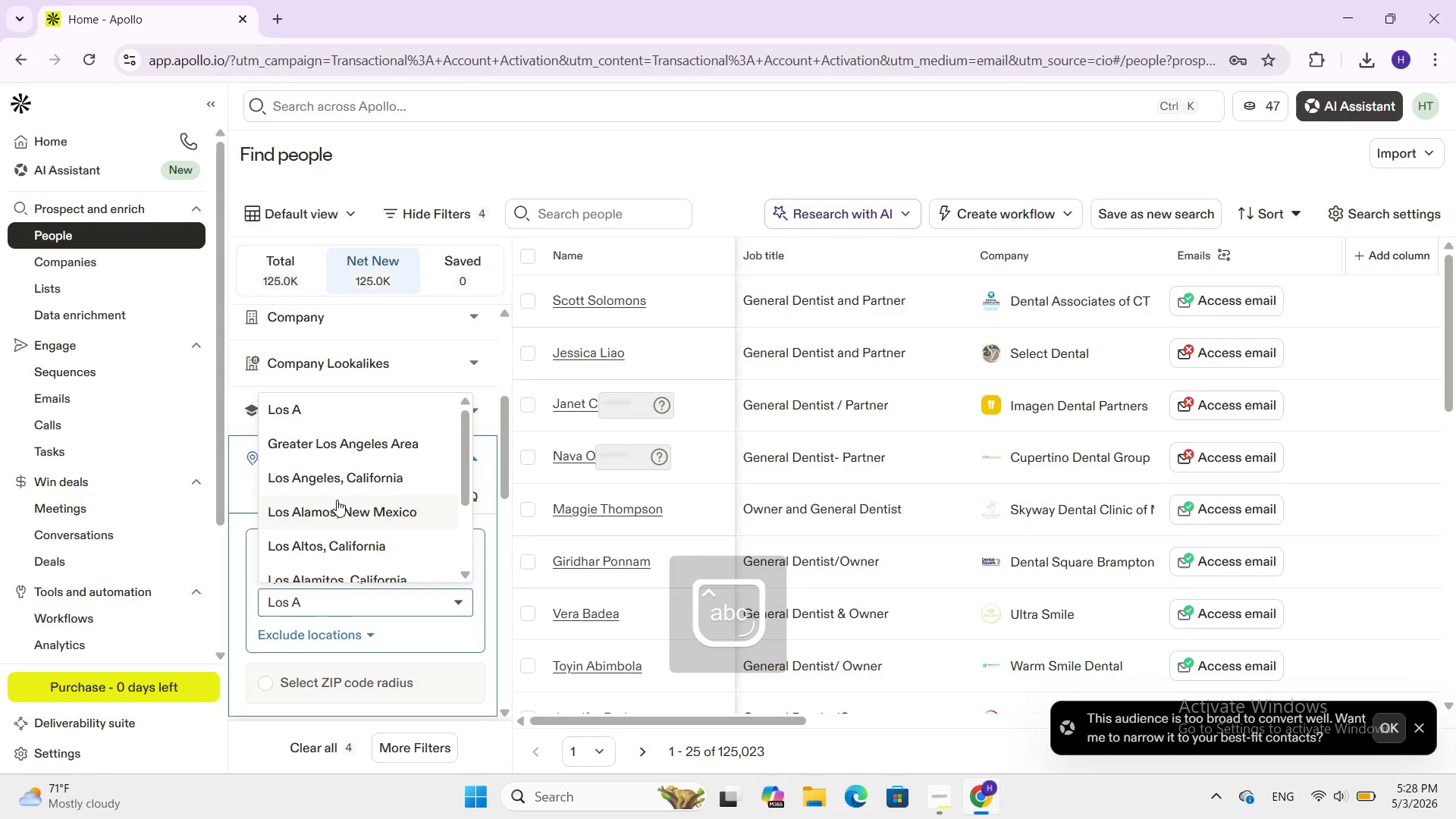 
left_click([355, 472])
 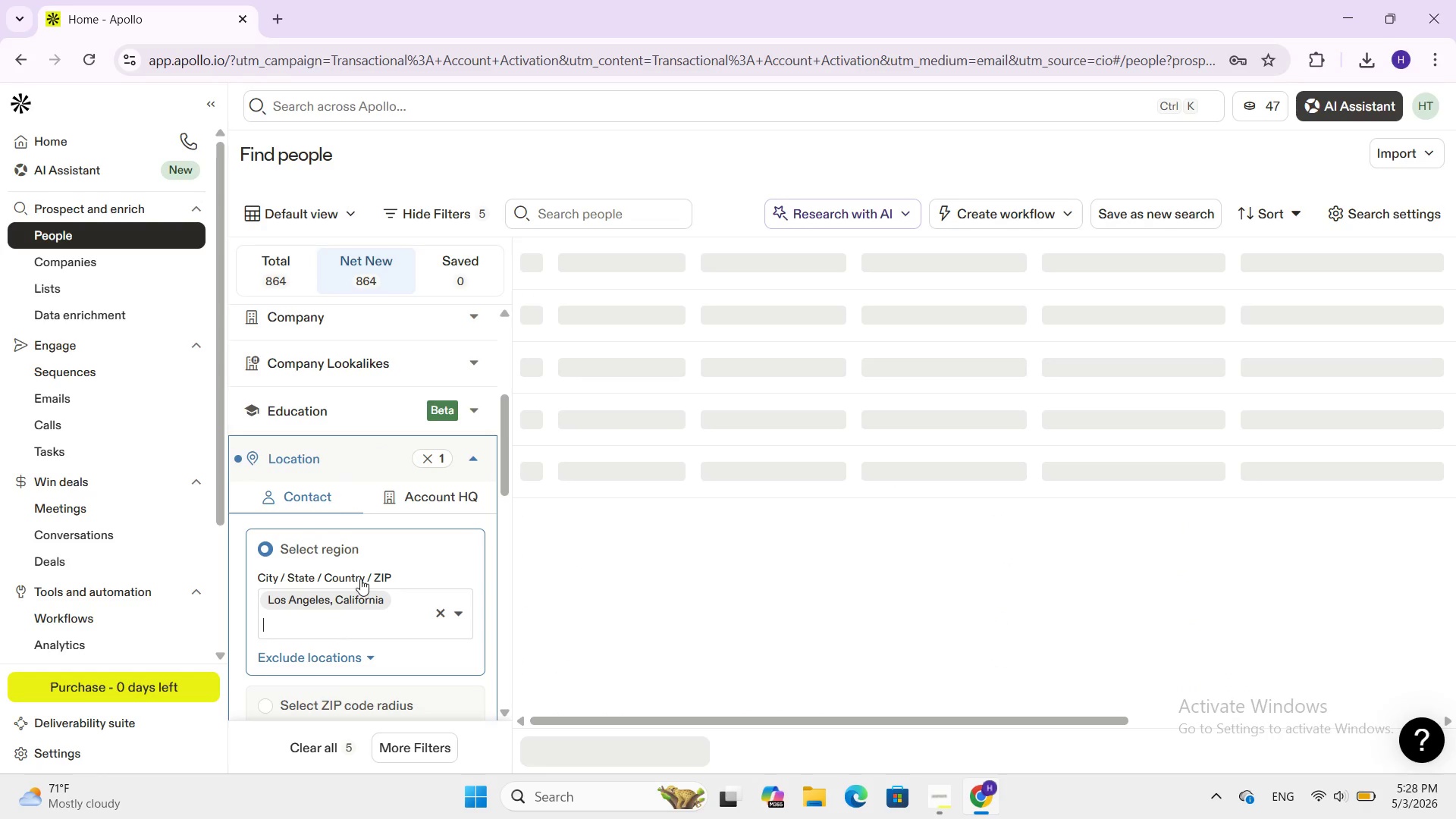 
scroll: coordinate [365, 692], scroll_direction: down, amount: 1.0
 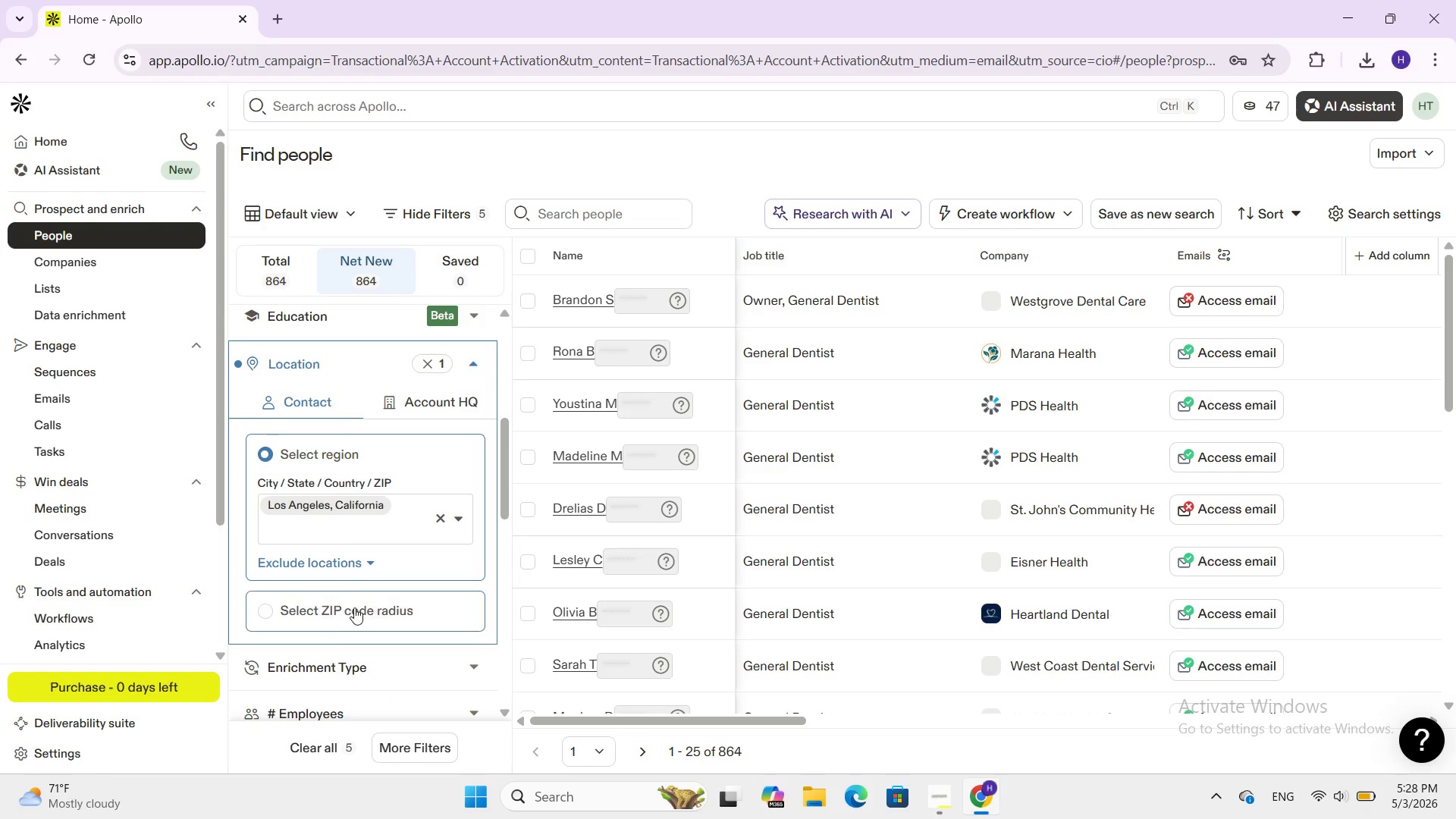 
left_click([354, 607])
 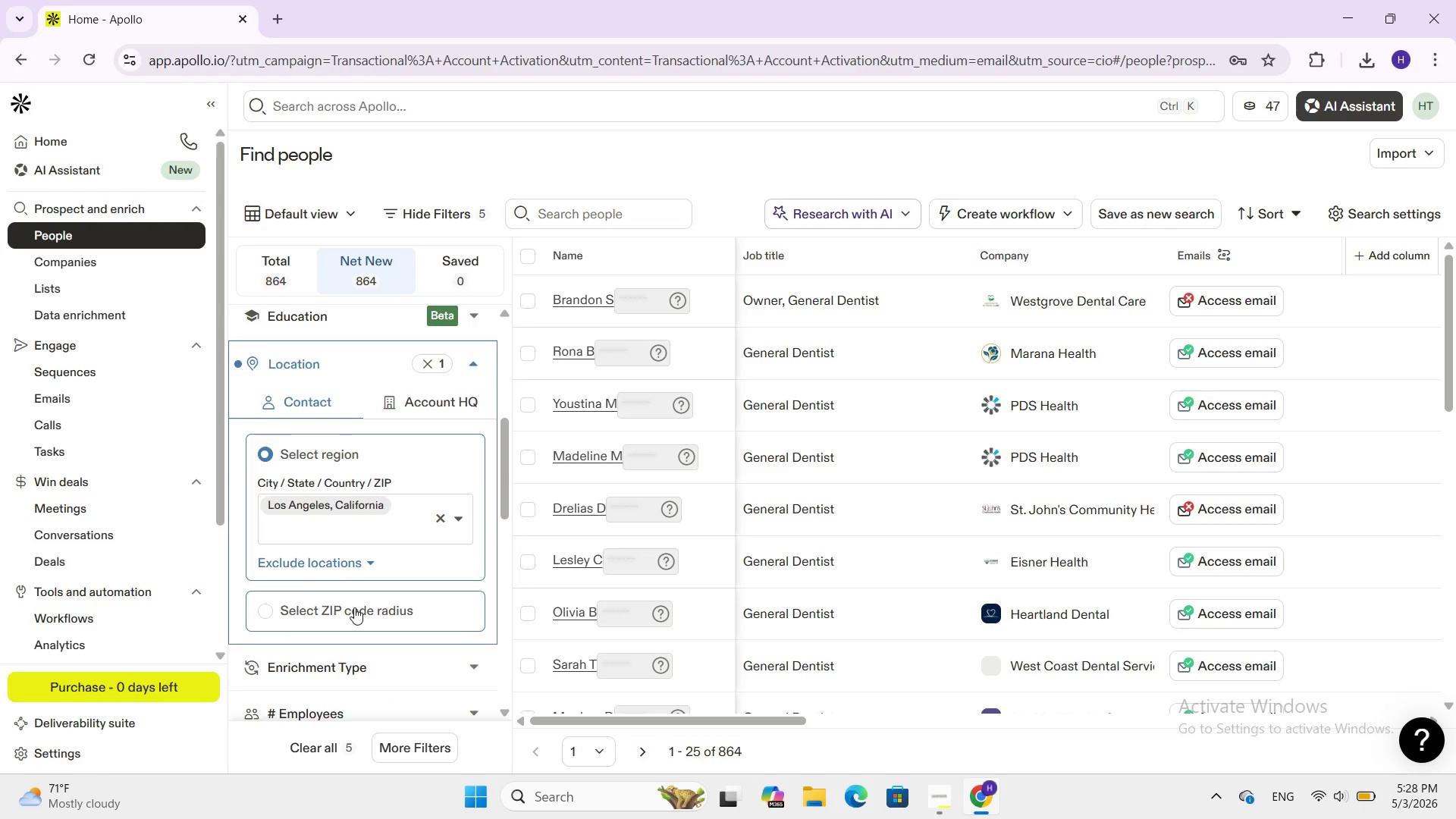 
scroll: coordinate [354, 607], scroll_direction: down, amount: 1.0
 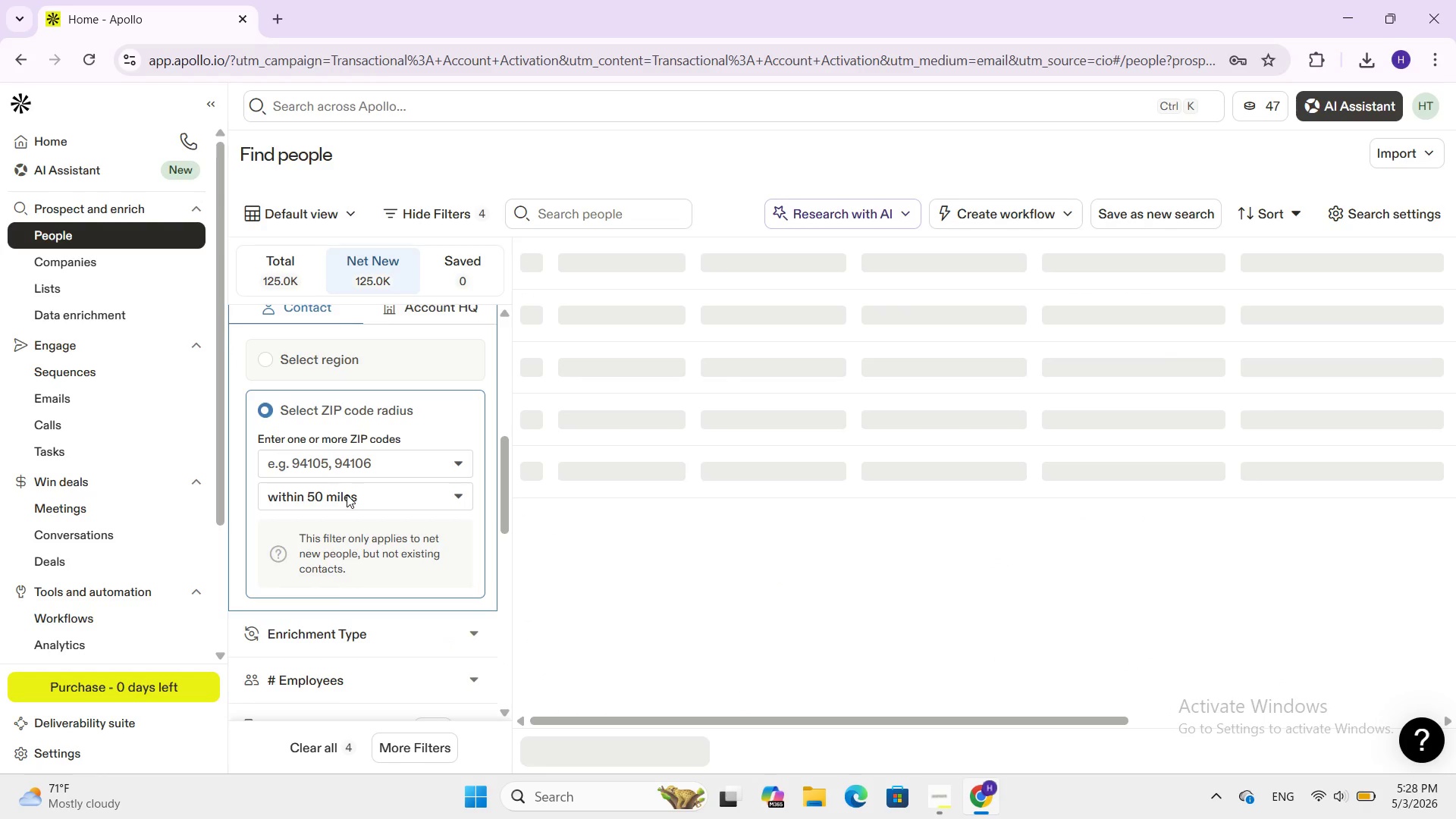 
left_click([339, 460])
 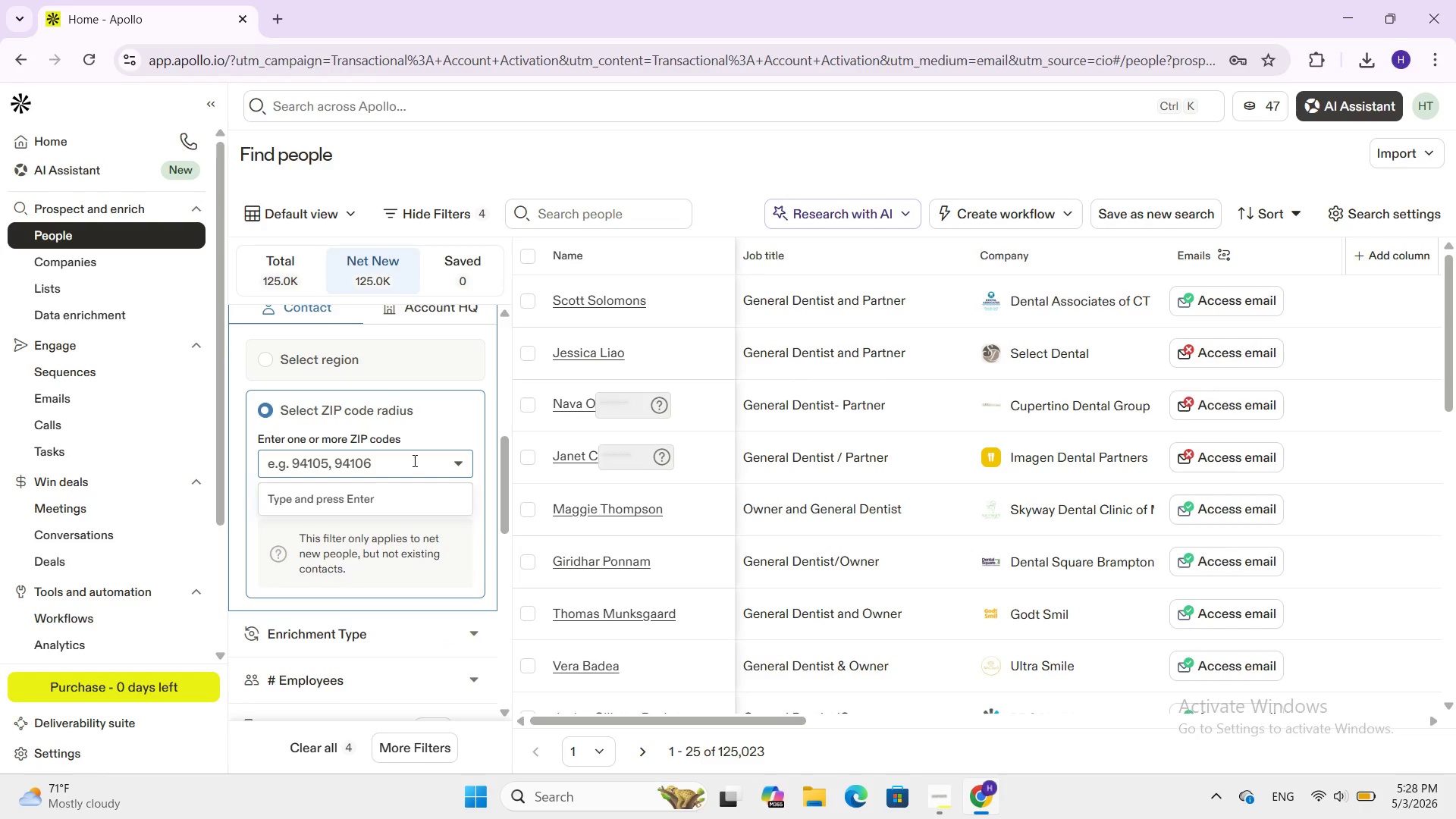 
key(PageUp)
 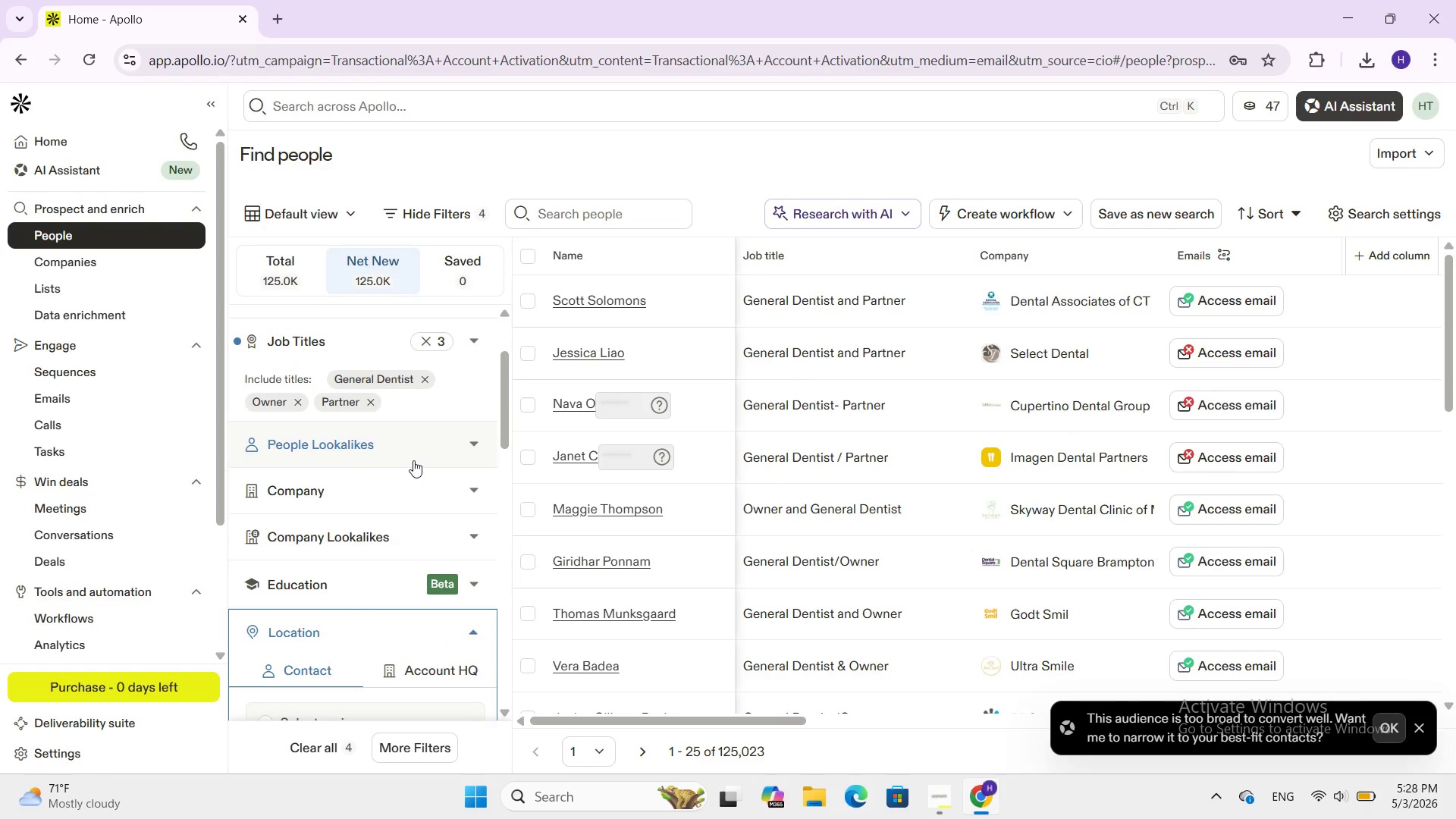 
key(Insert)
 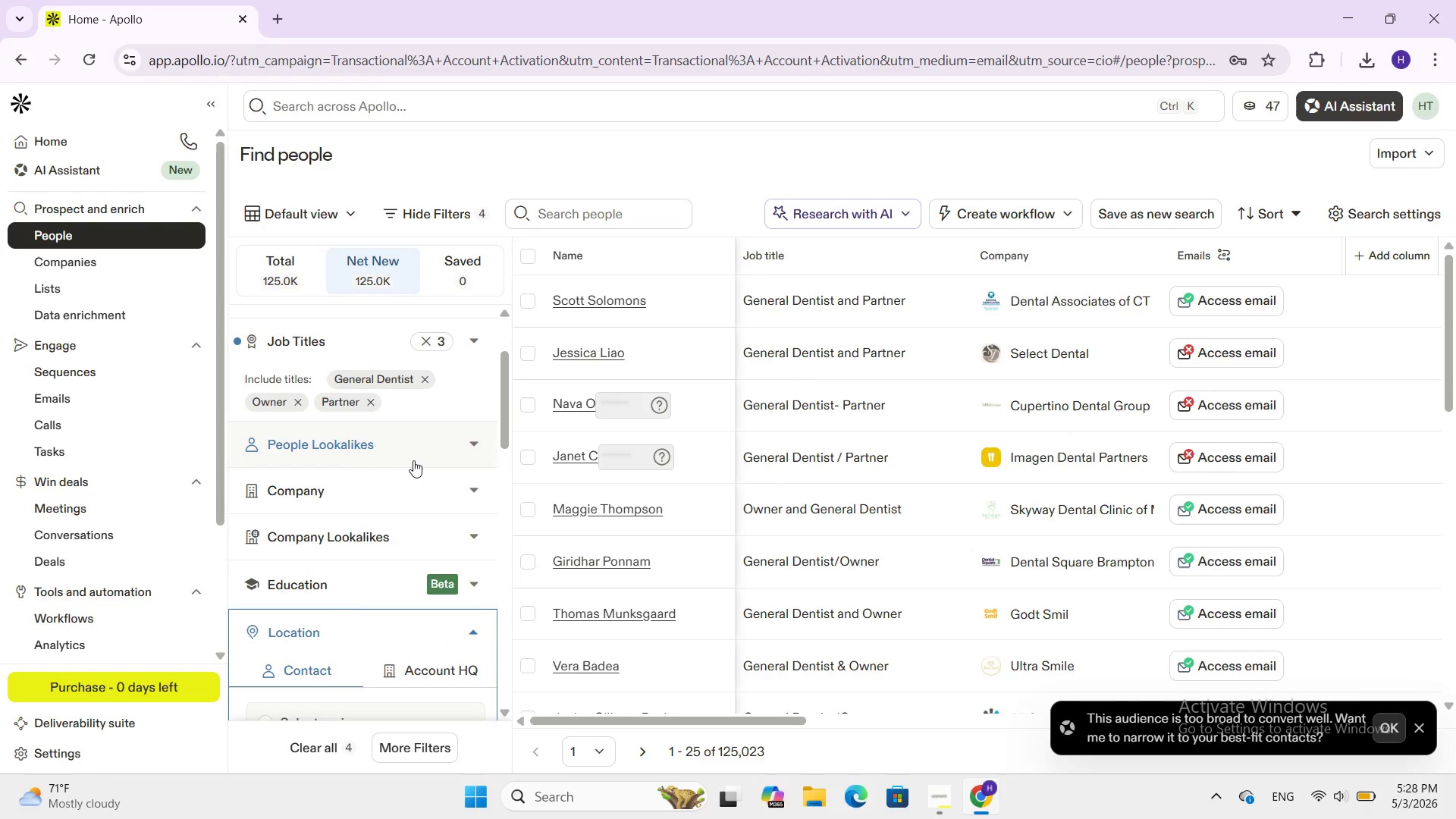 
key(ArrowDown)
 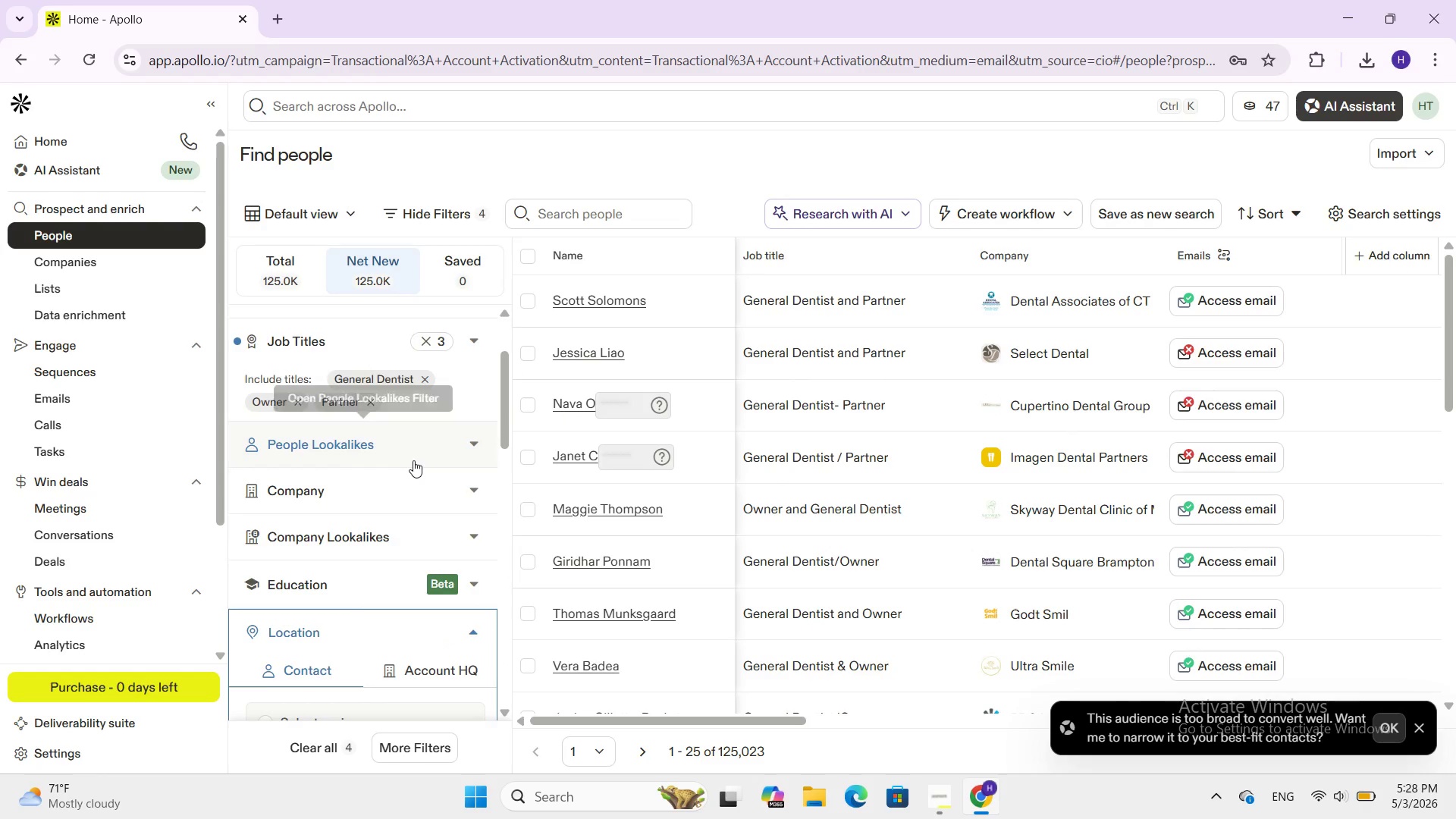 
key(End)
 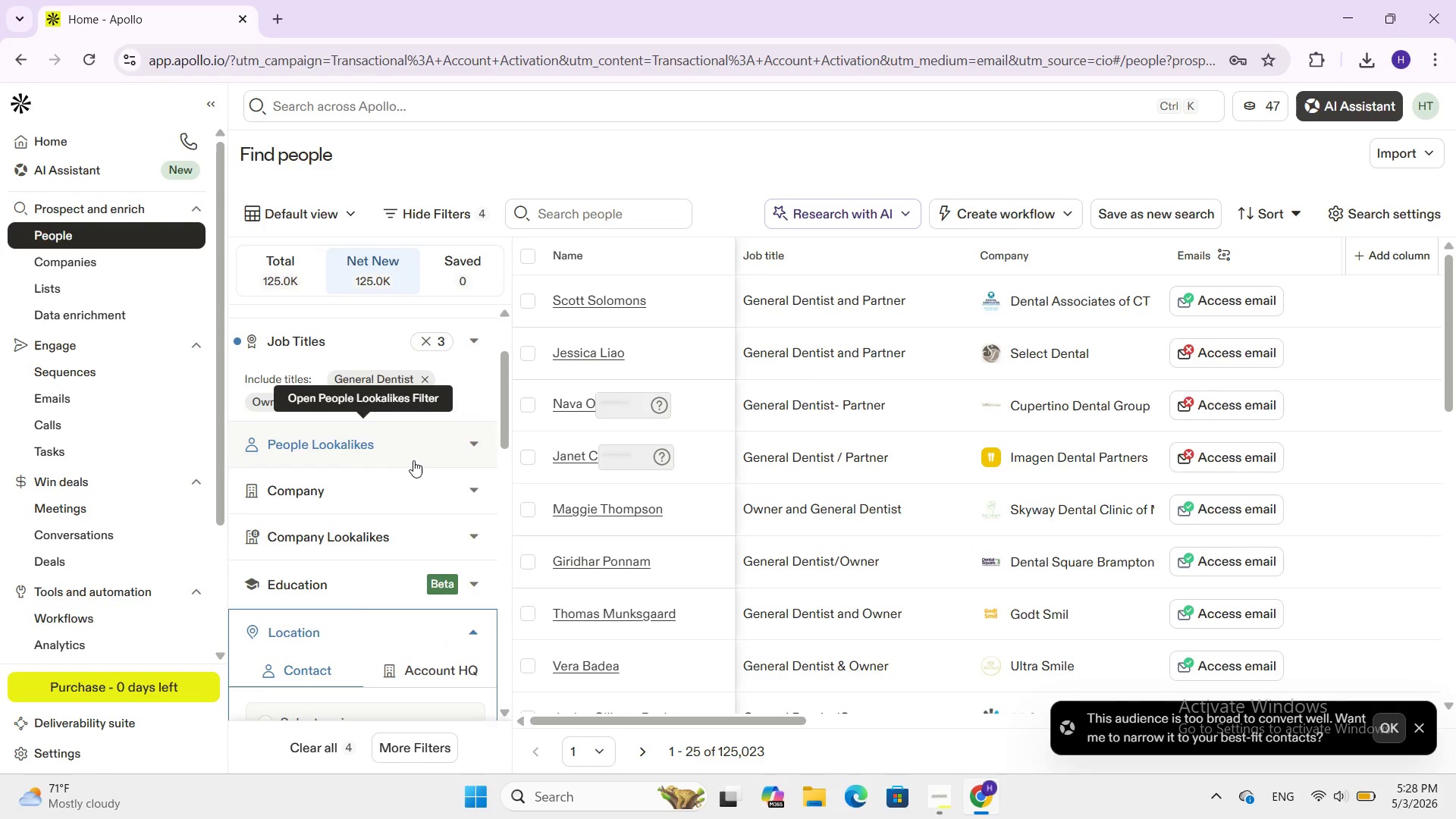 
key(NumLock)
 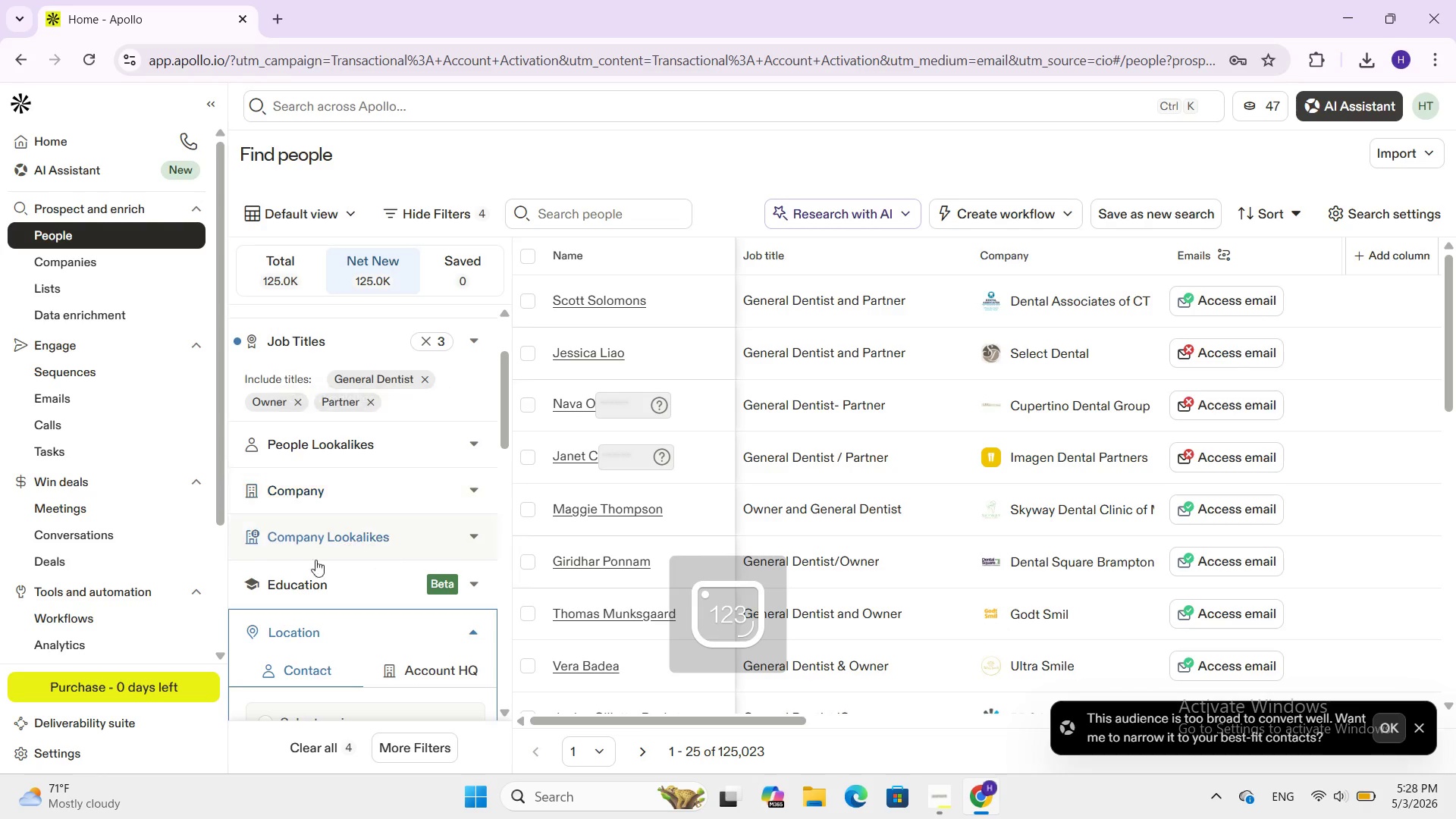 
scroll: coordinate [302, 597], scroll_direction: down, amount: 2.0
 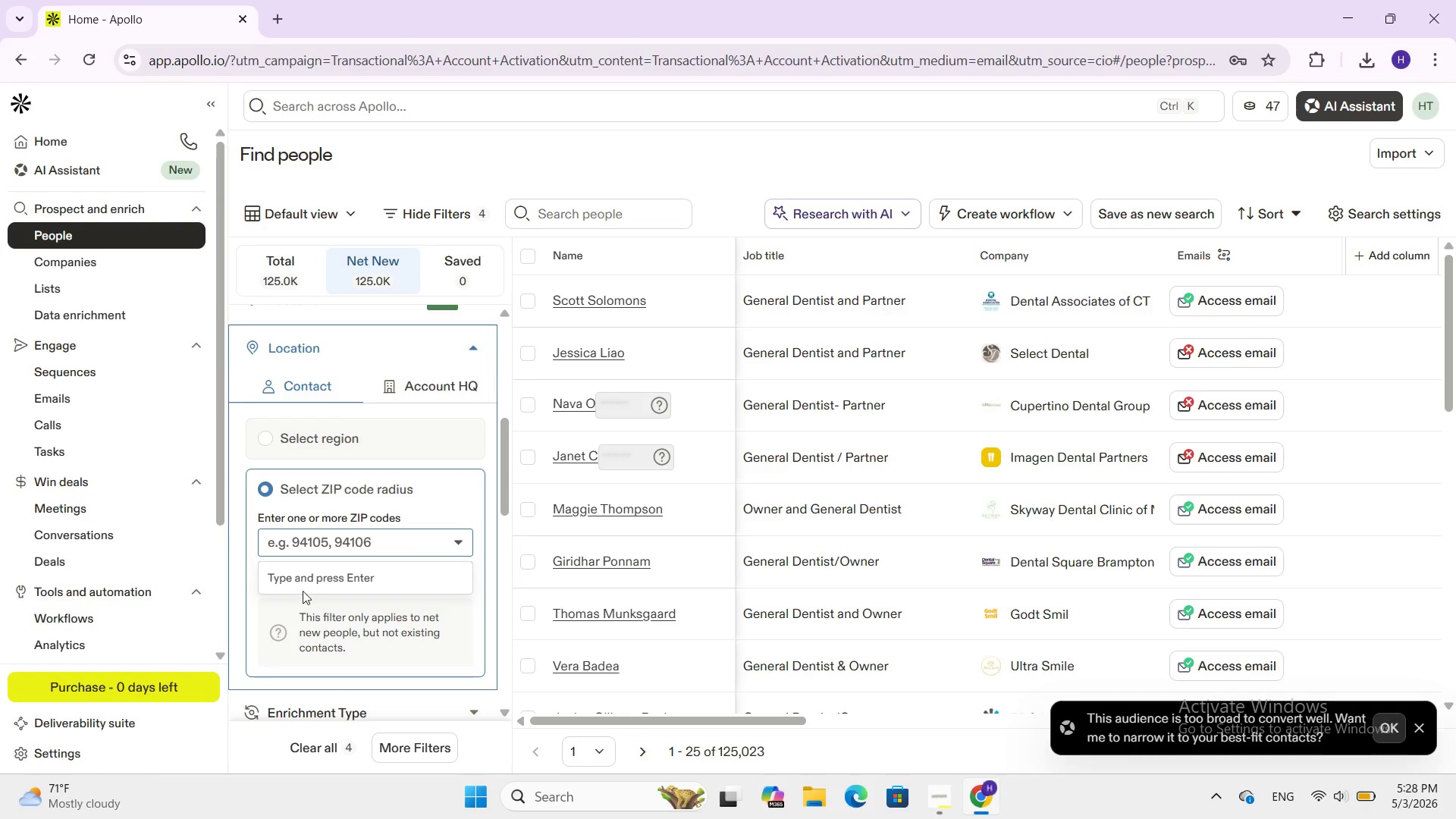 
scroll: coordinate [304, 584], scroll_direction: up, amount: 1.0
 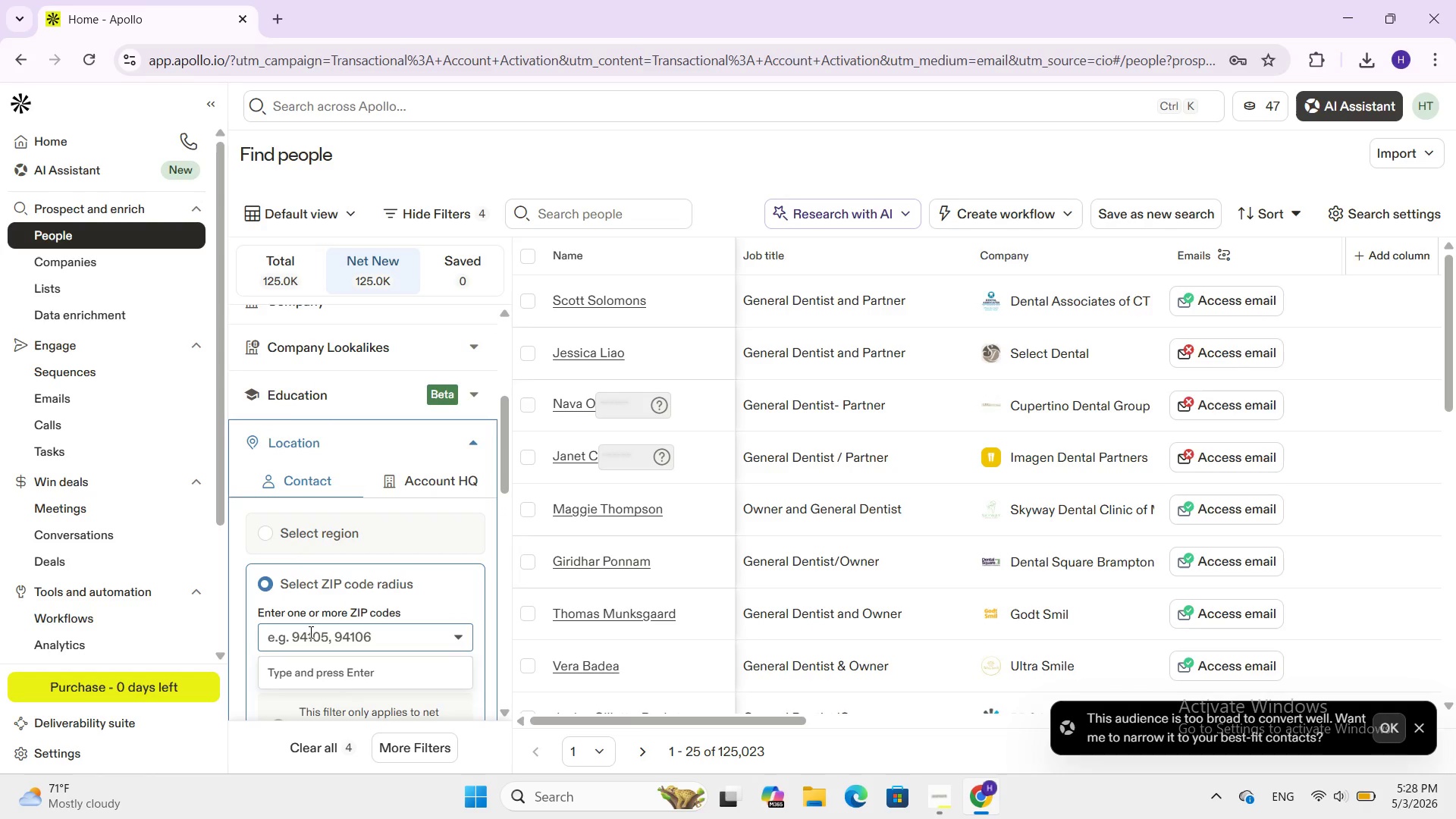 
key(Numpad9)
 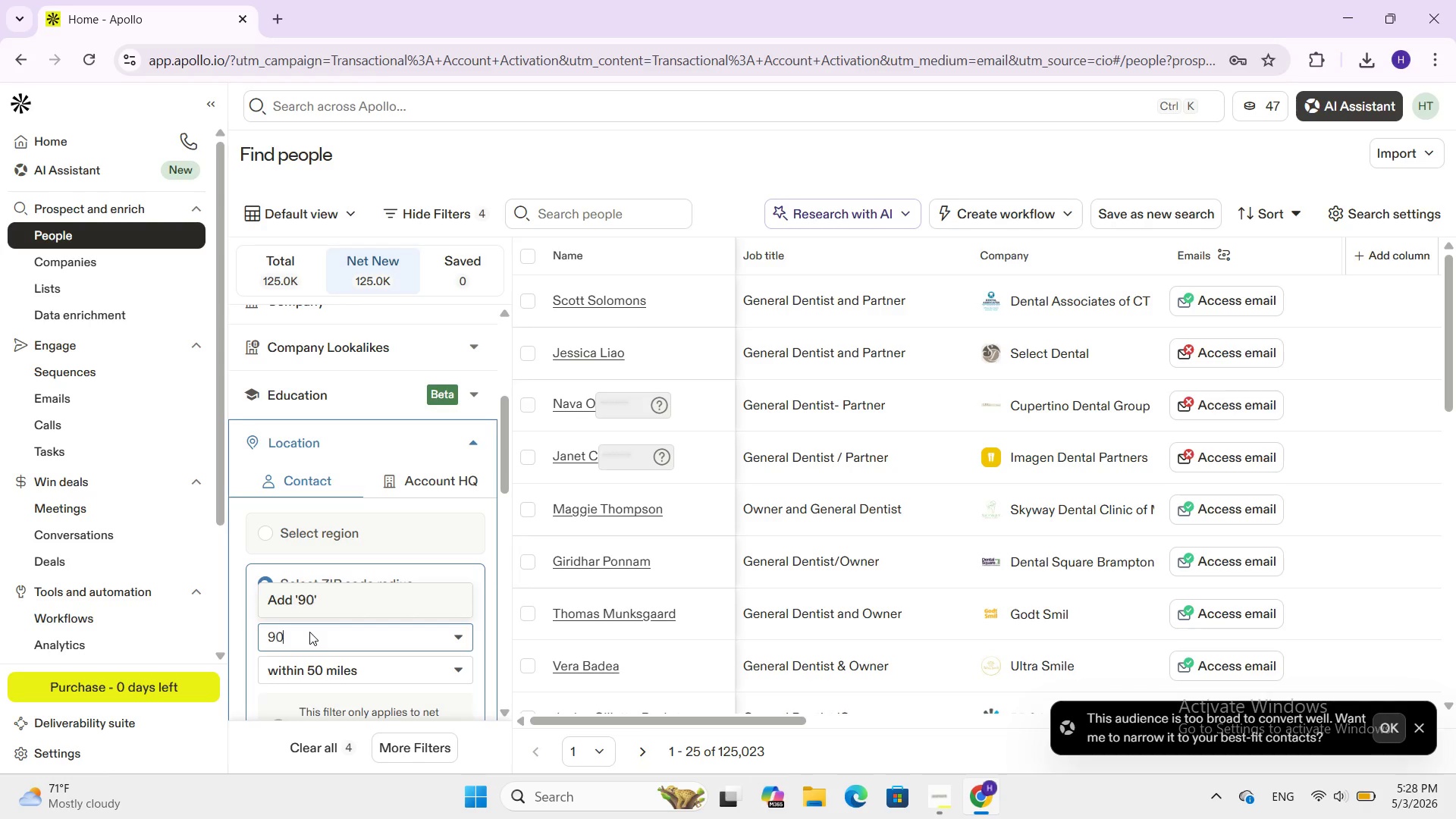 
key(Numpad0)
 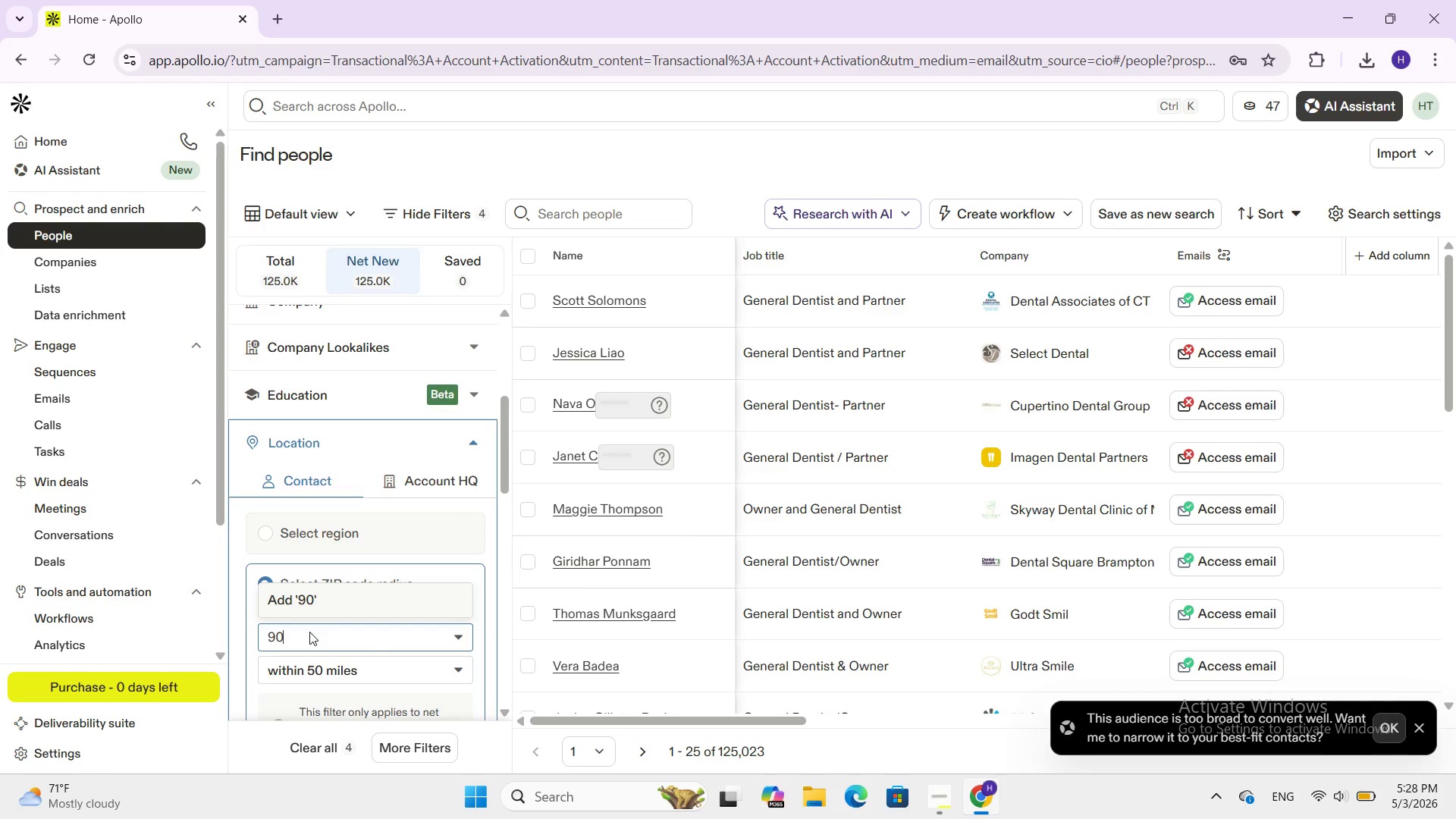 
key(Numpad2)
 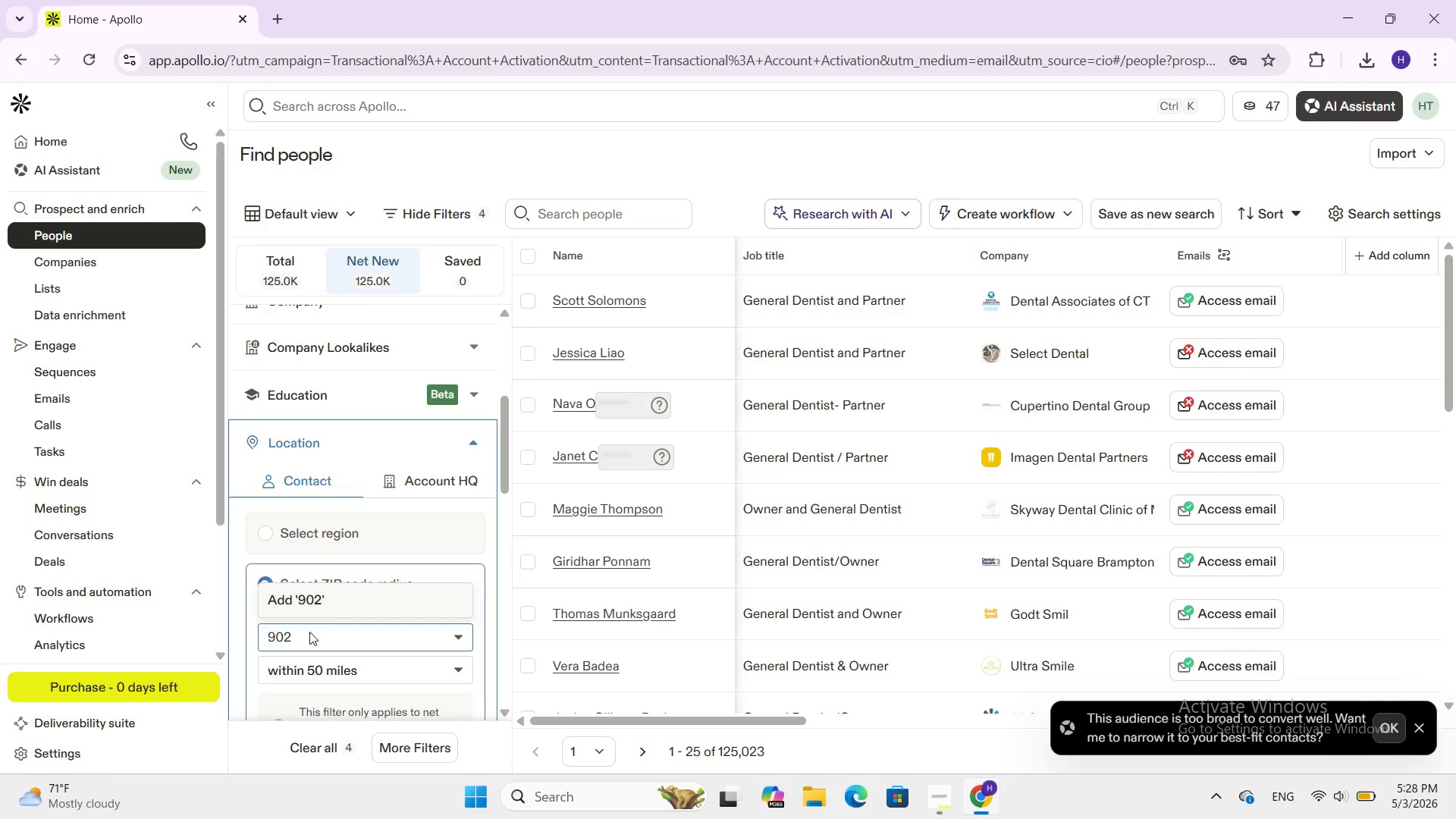 
key(Numpad1)
 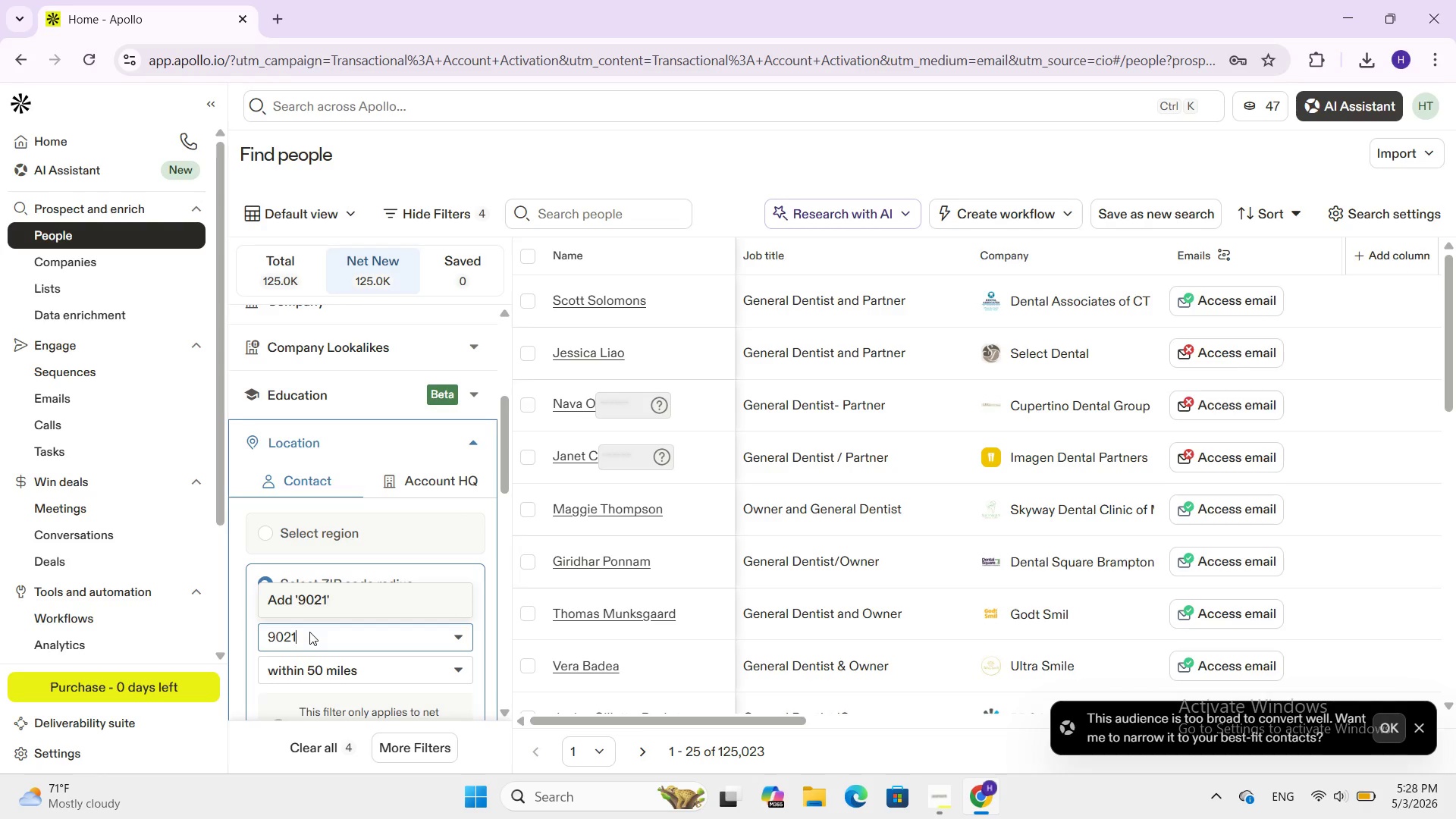 
key(Numpad0)
 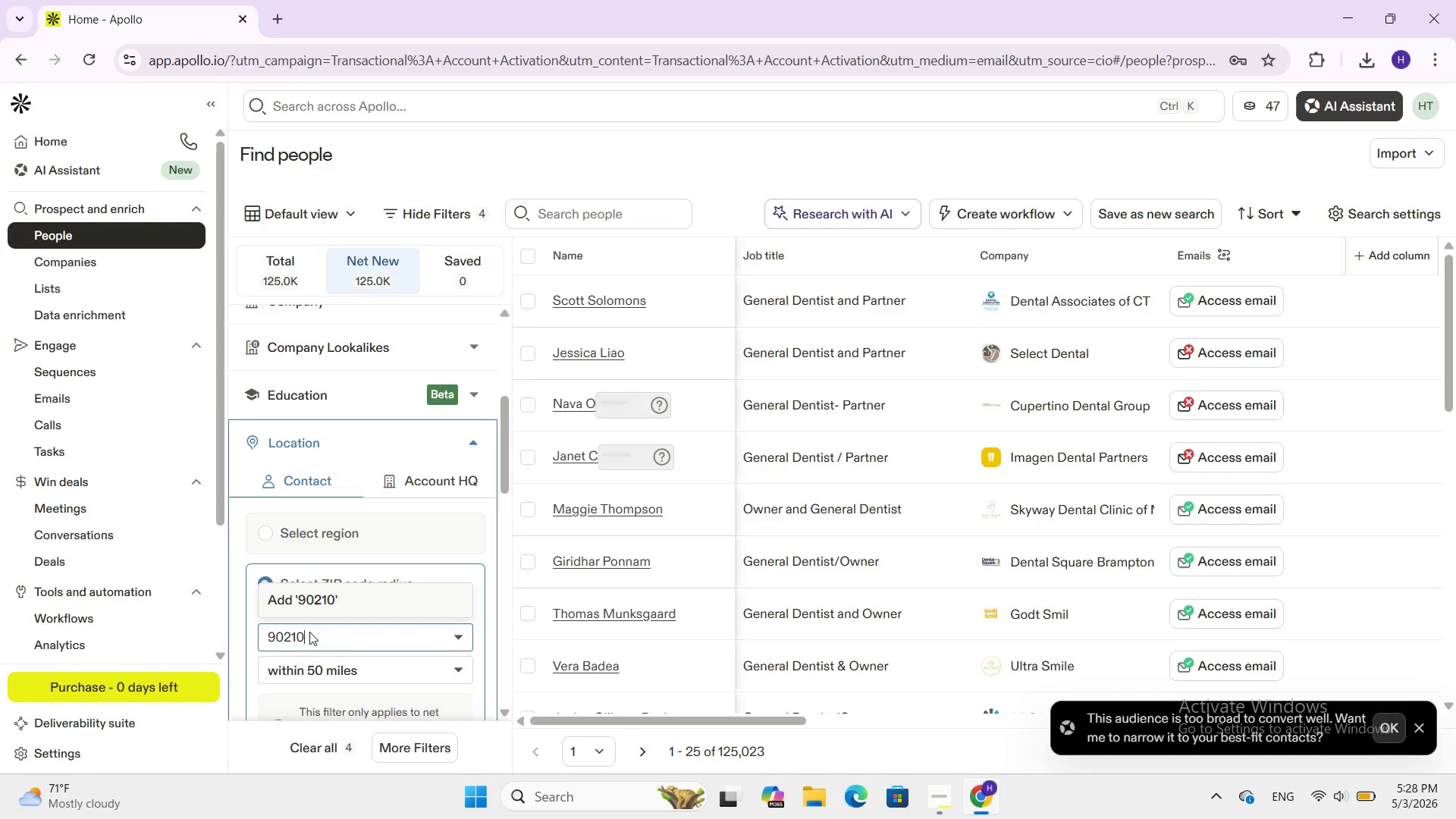 
left_click([309, 632])
 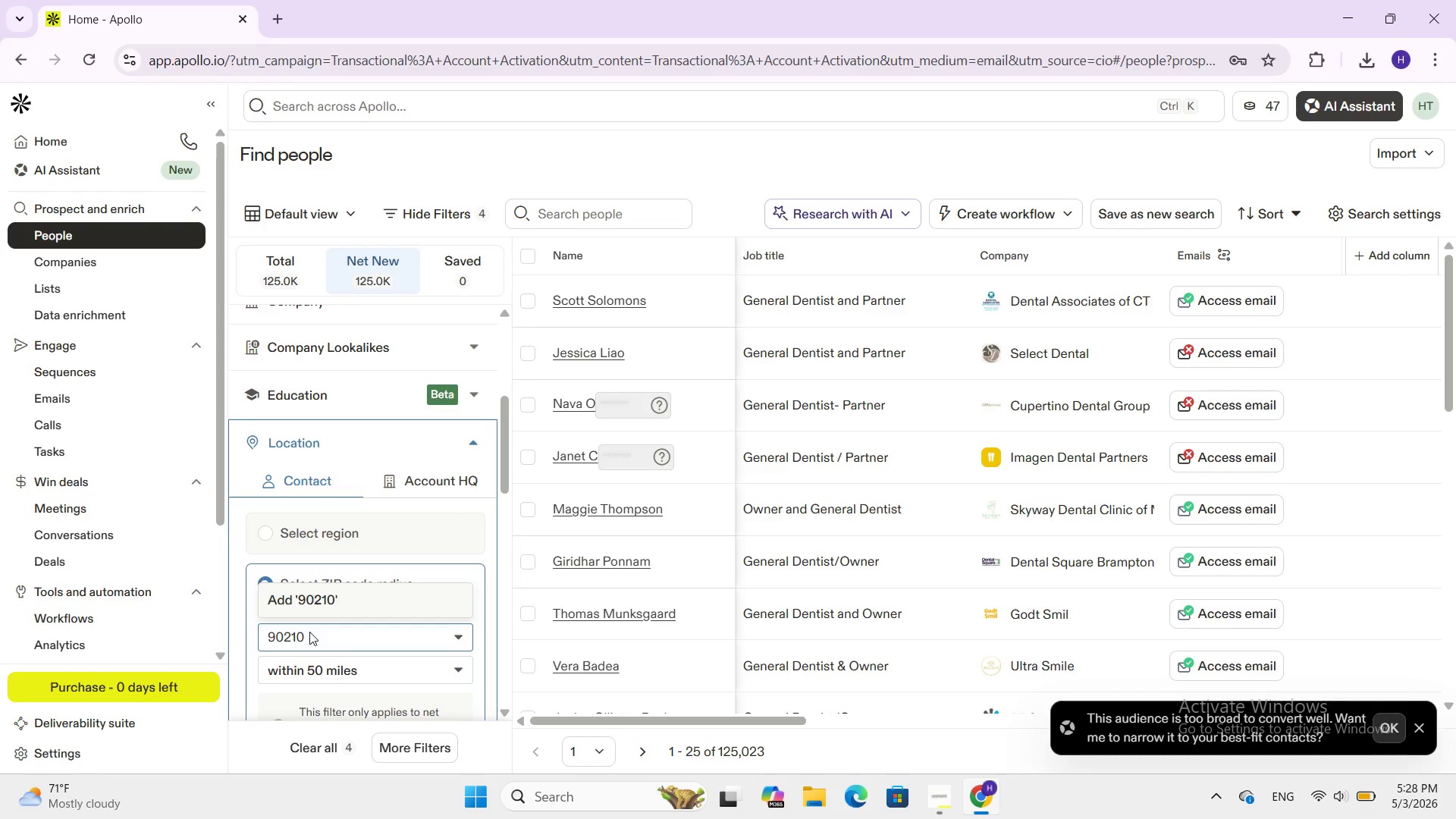 
scroll: coordinate [309, 632], scroll_direction: down, amount: 1.0
 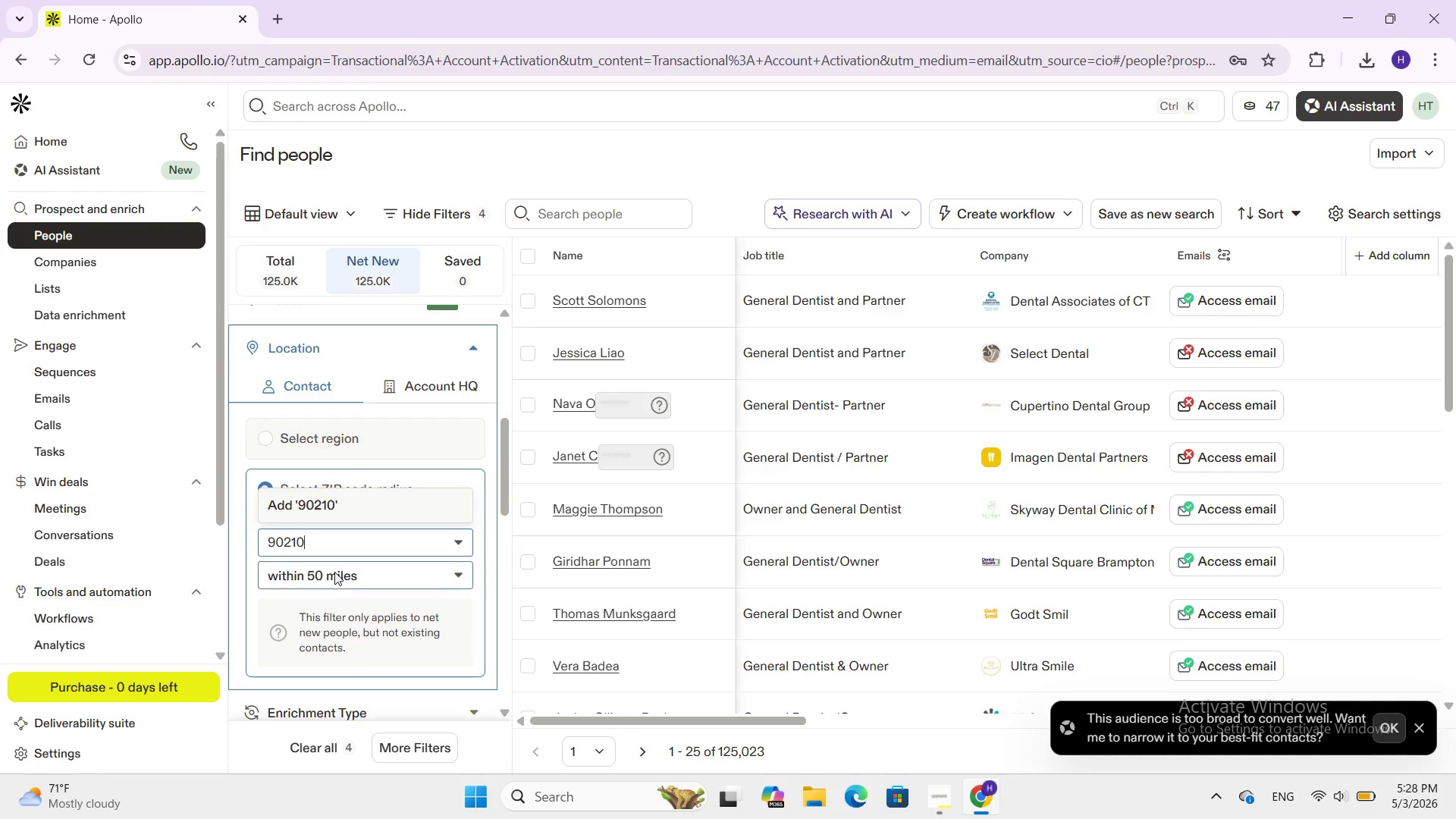 
left_click([334, 572])
 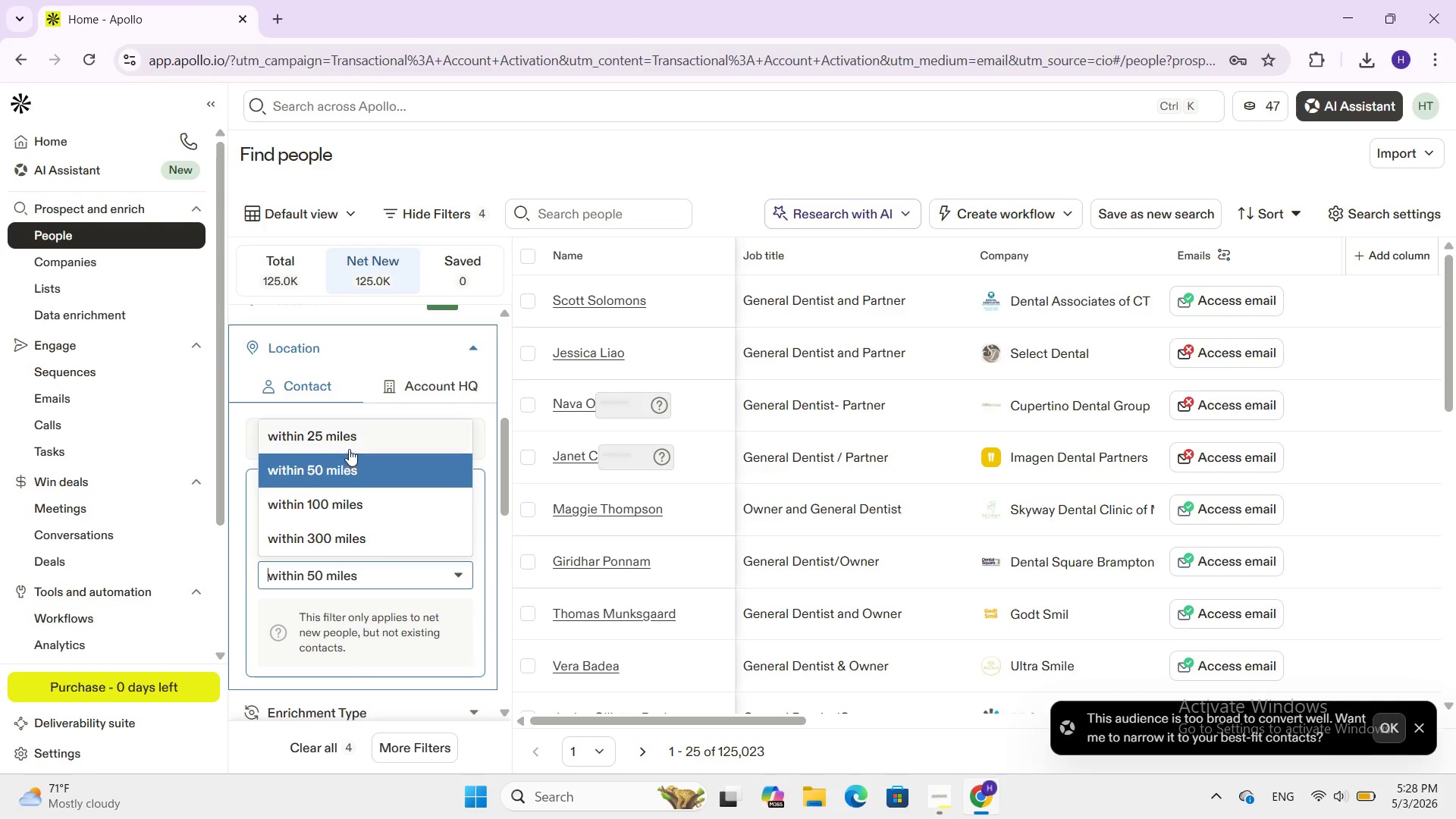 
left_click([352, 440])
 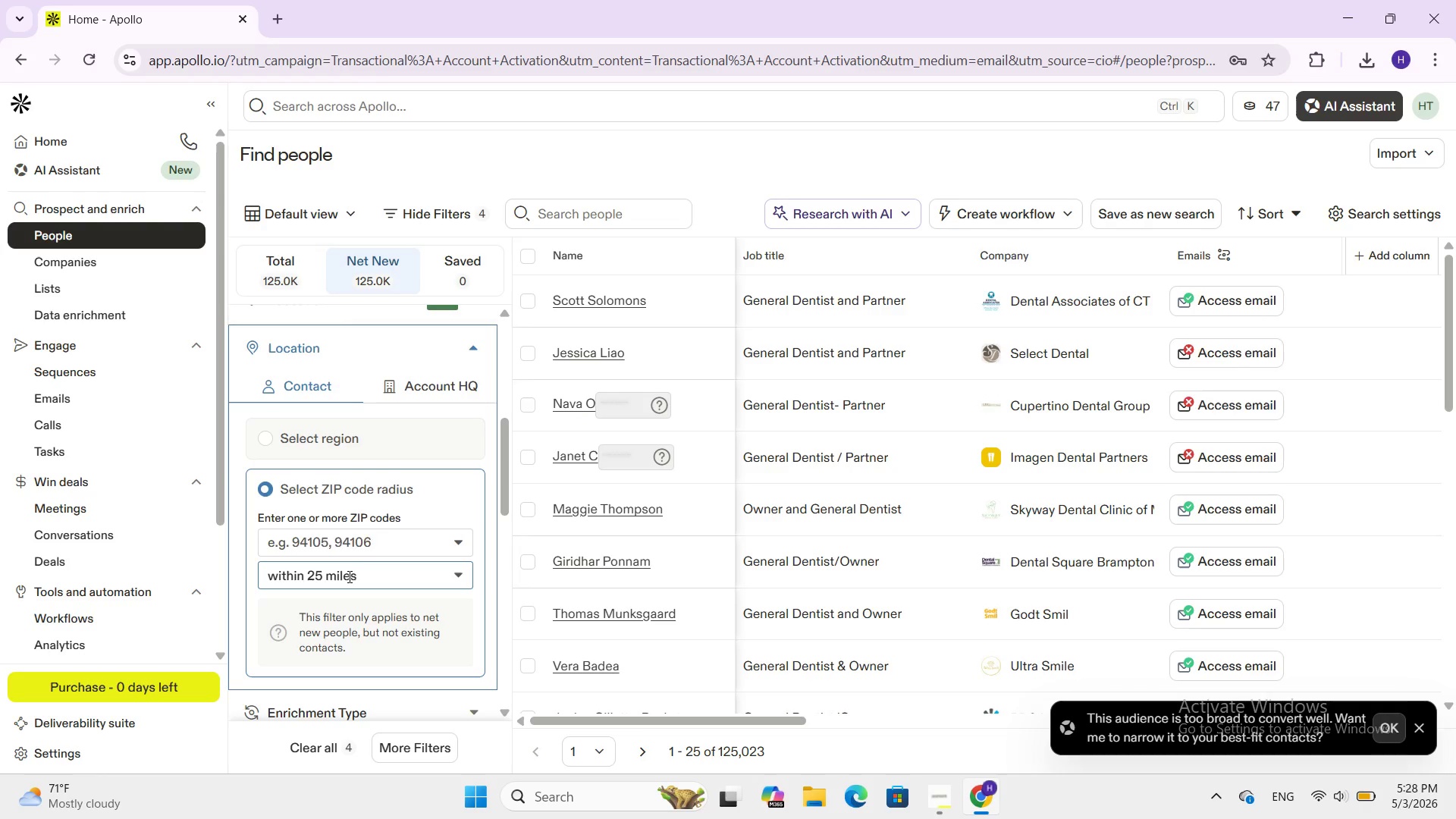 
left_click([354, 550])
 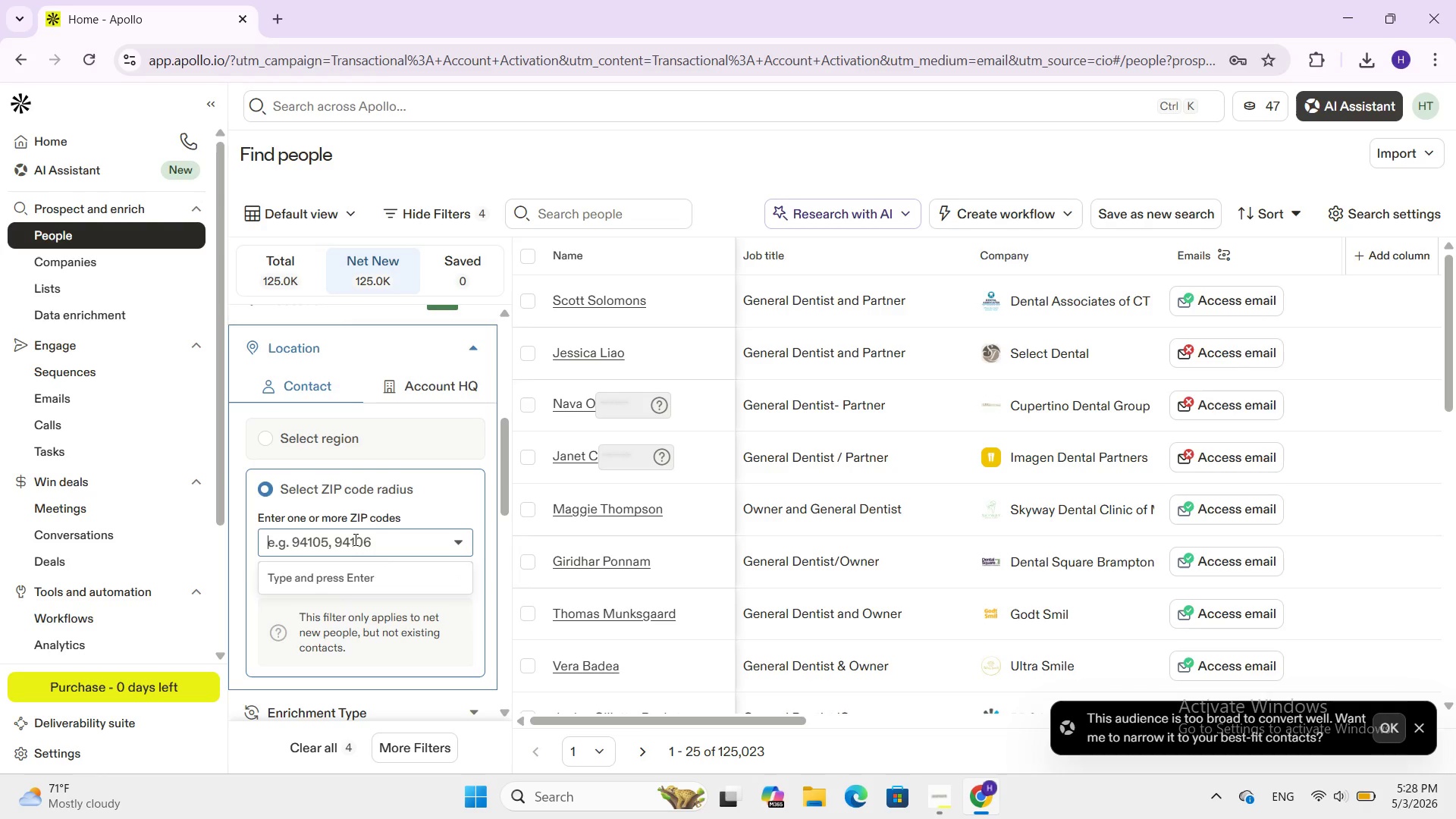 
scroll: coordinate [342, 477], scroll_direction: up, amount: 1.0
 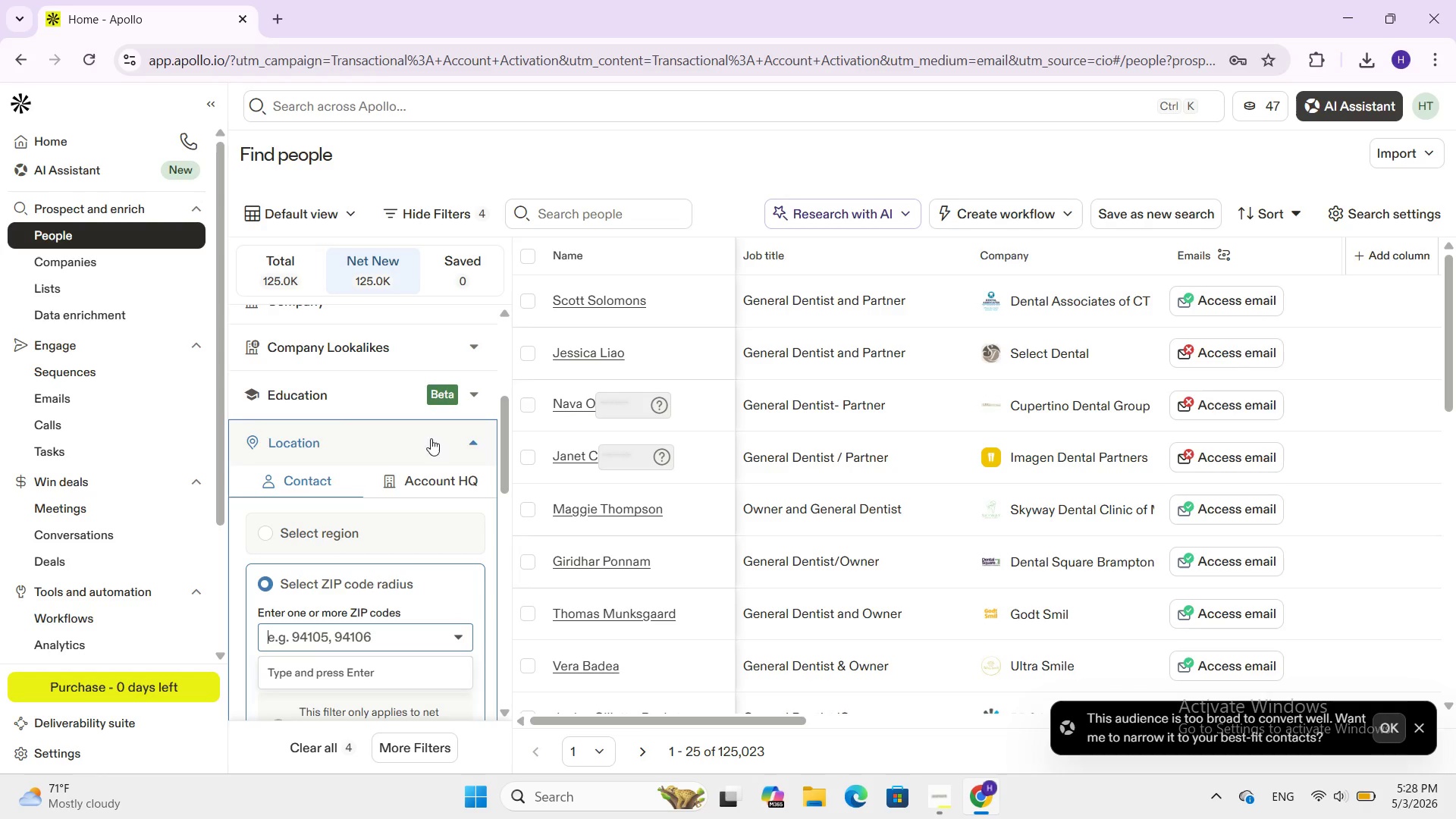 
left_click([475, 447])
 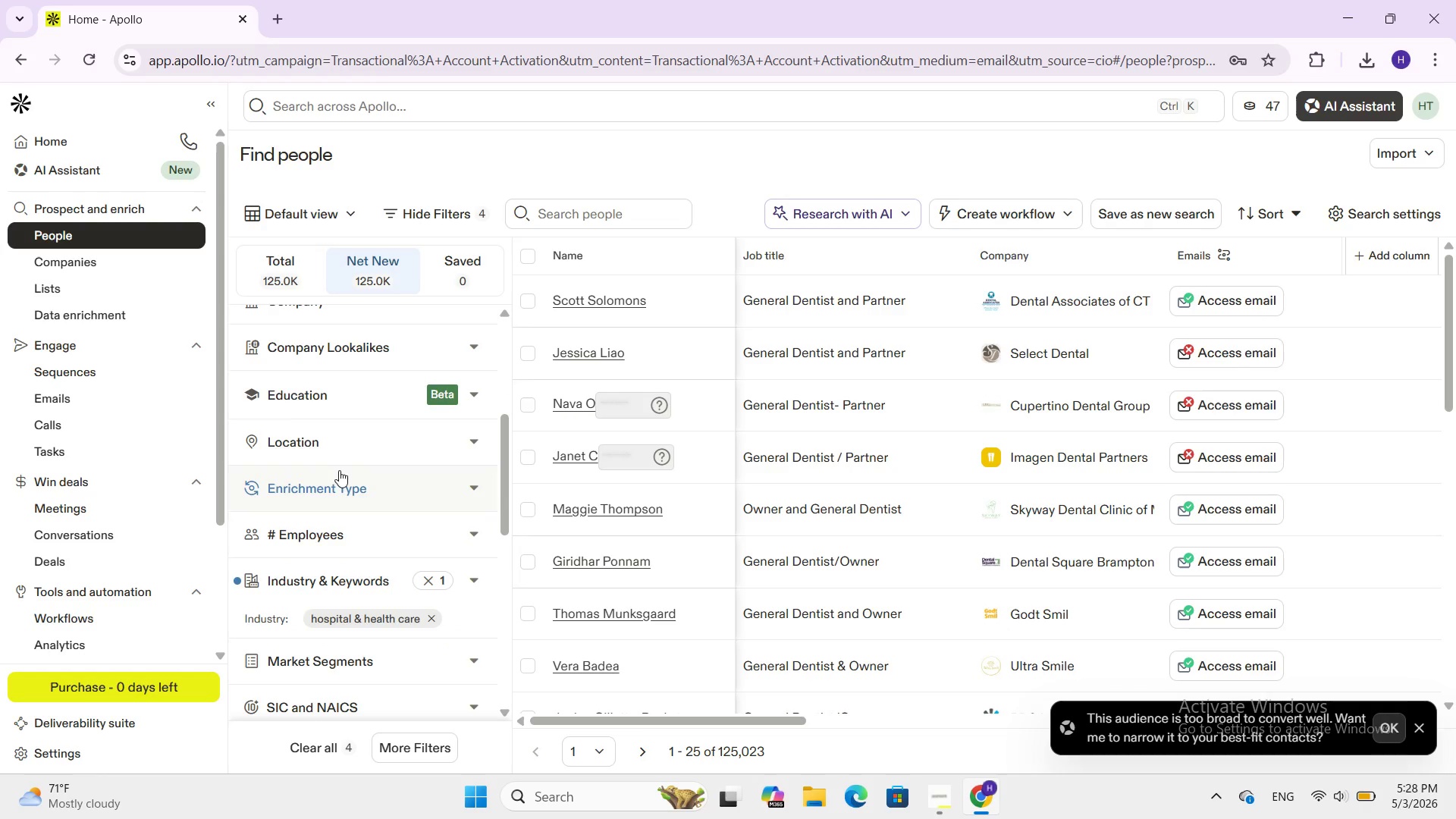 
left_click([350, 444])
 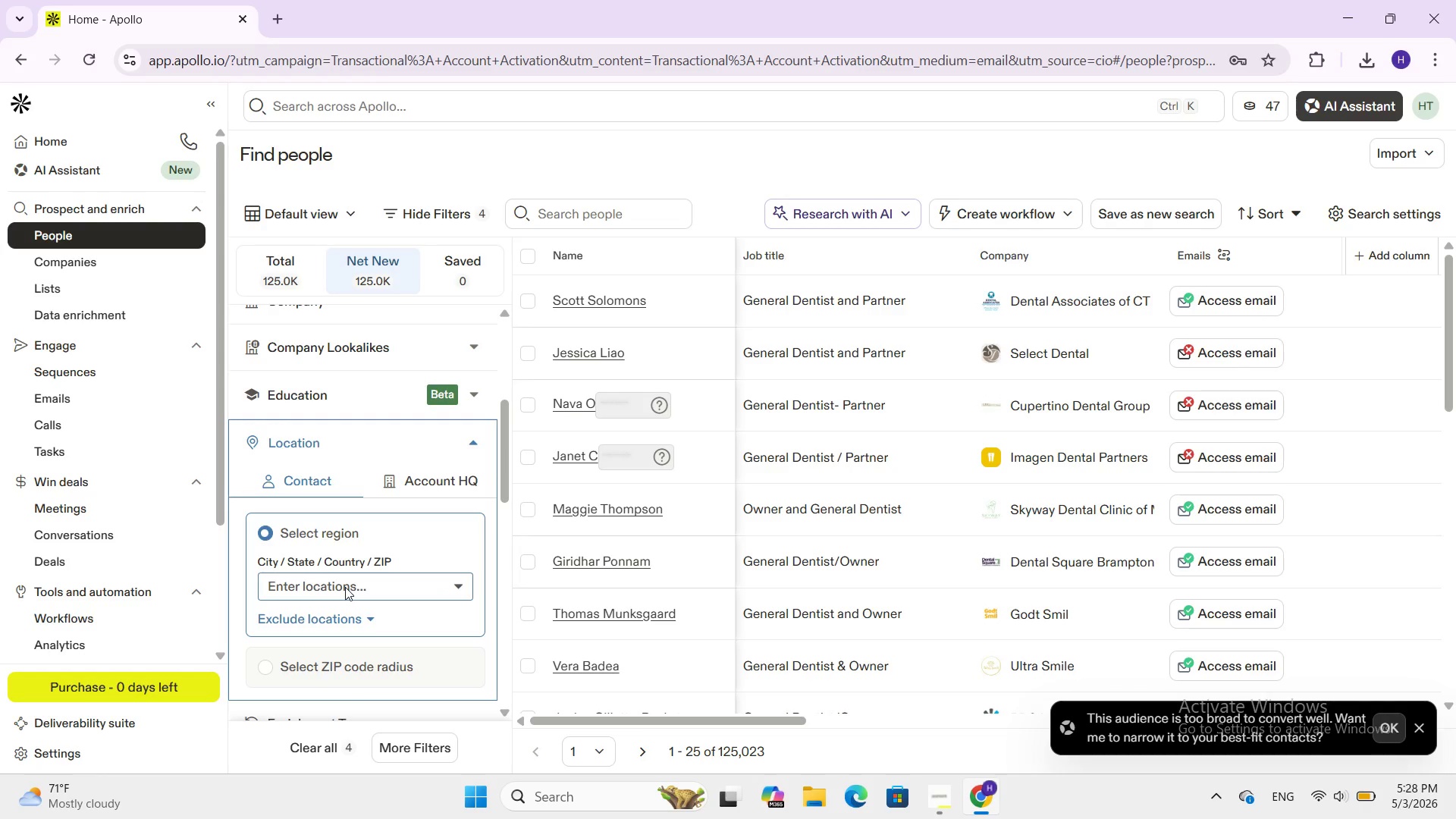 
left_click([345, 587])
 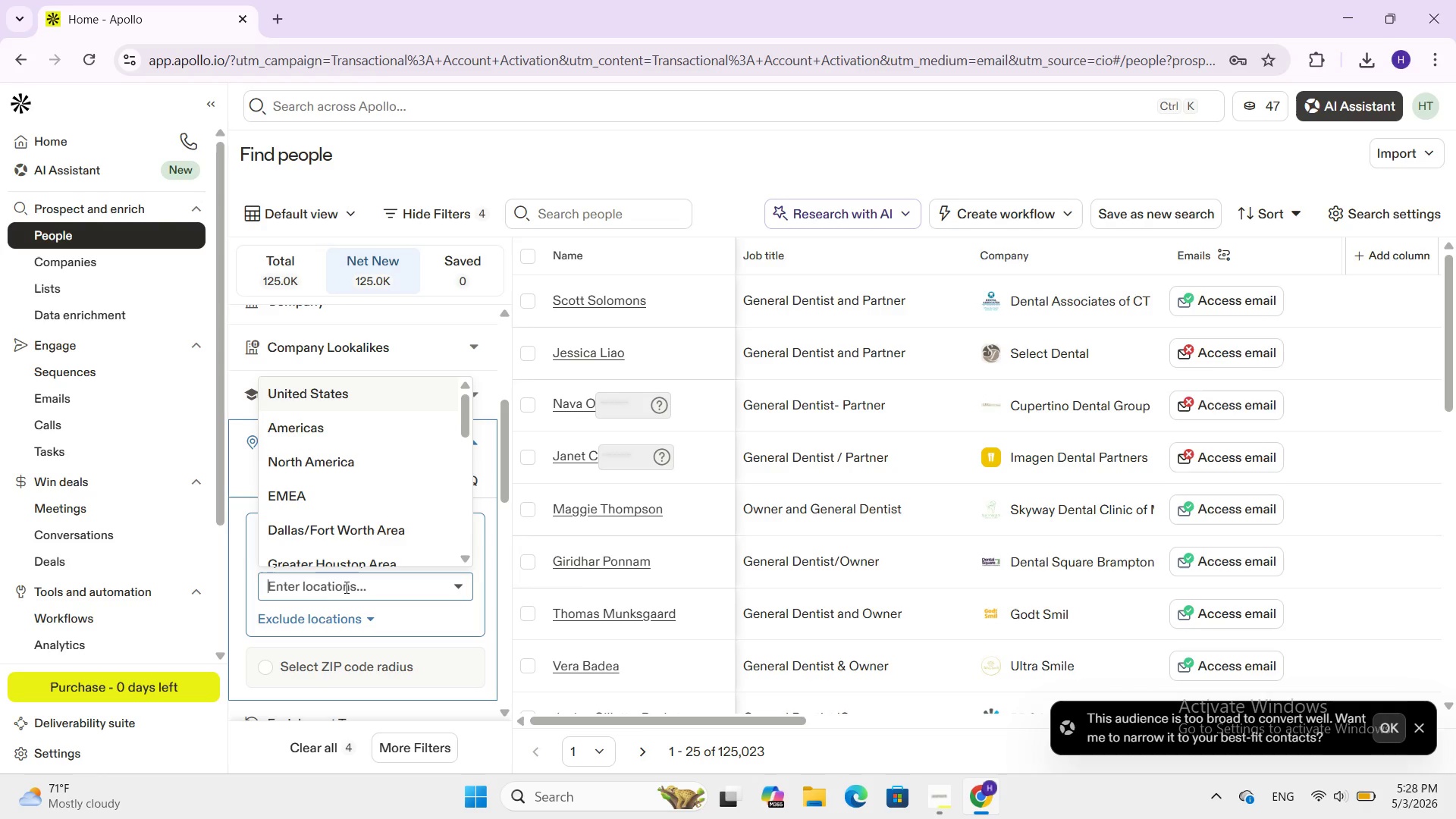 
type(los)
 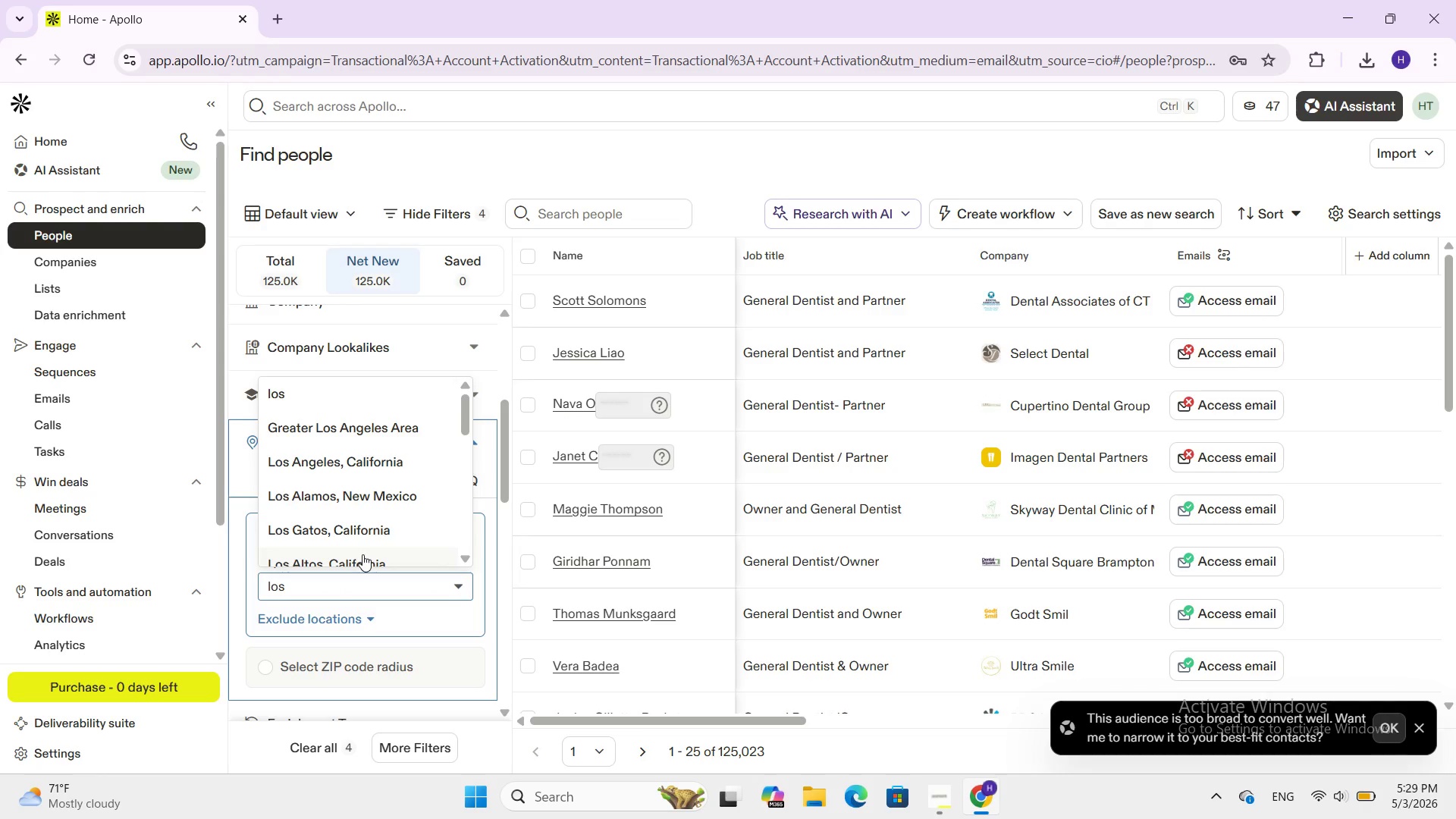 
left_click([326, 464])
 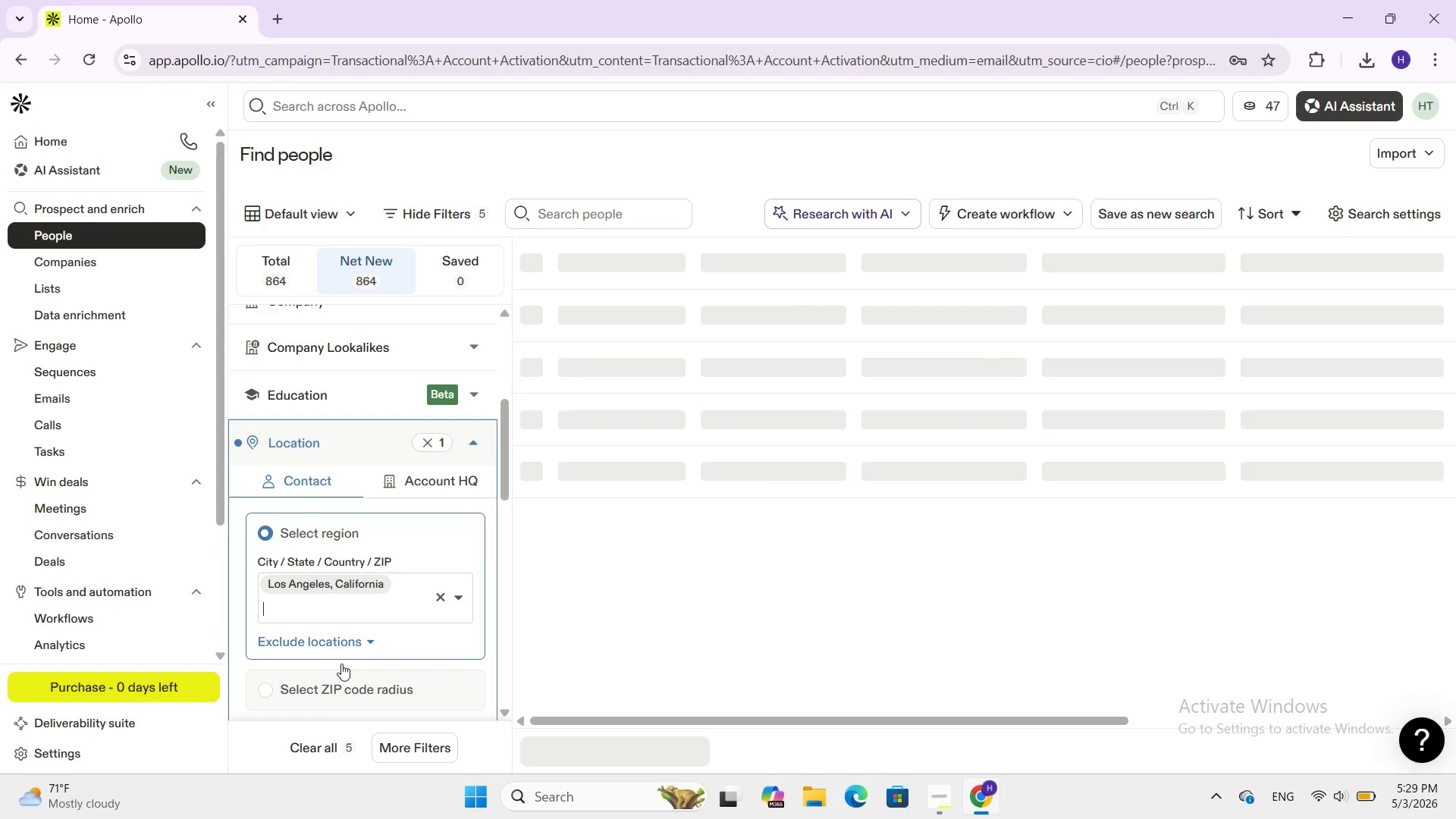 
scroll: coordinate [344, 633], scroll_direction: down, amount: 1.0
 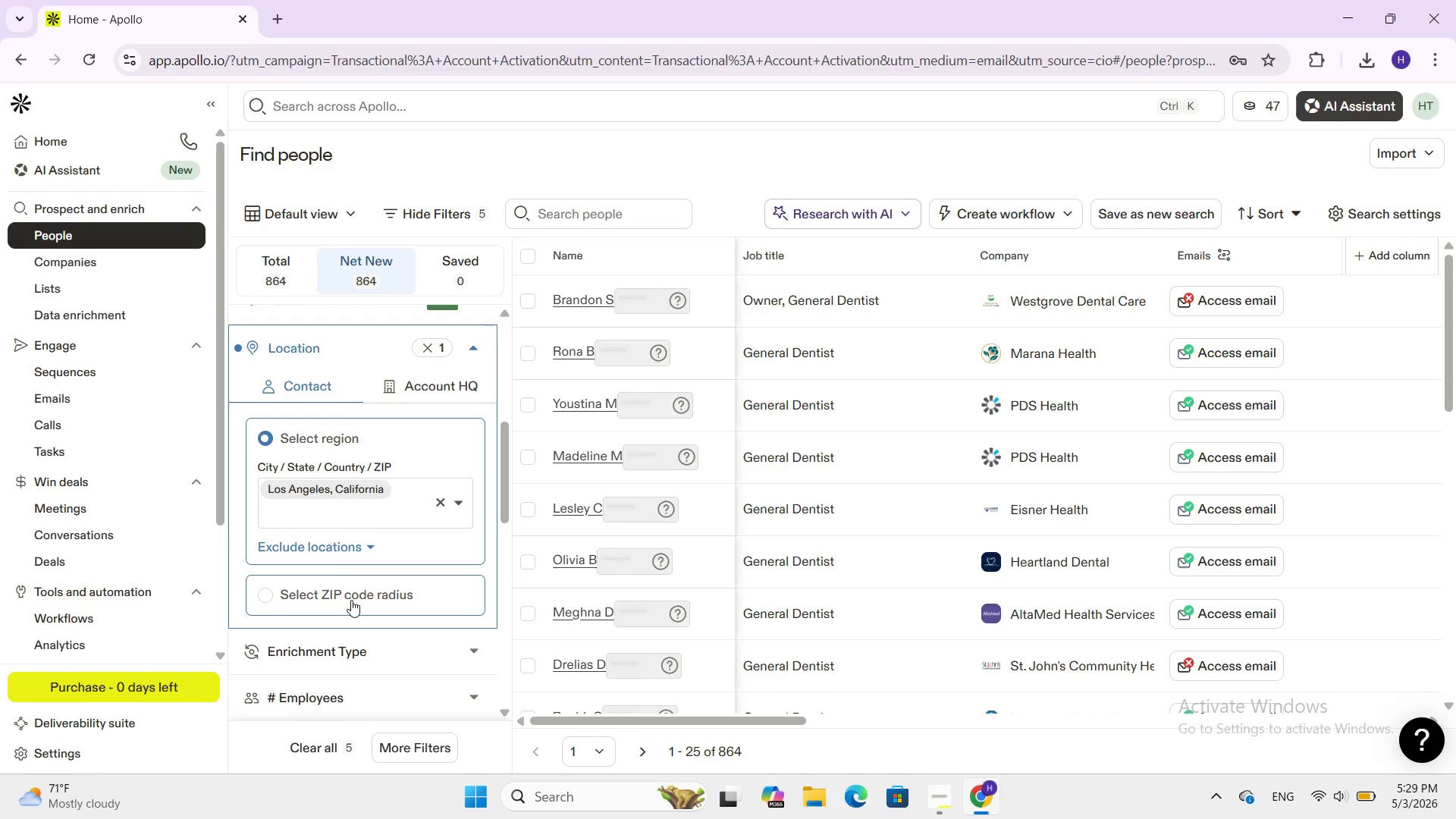 
left_click([351, 600])
 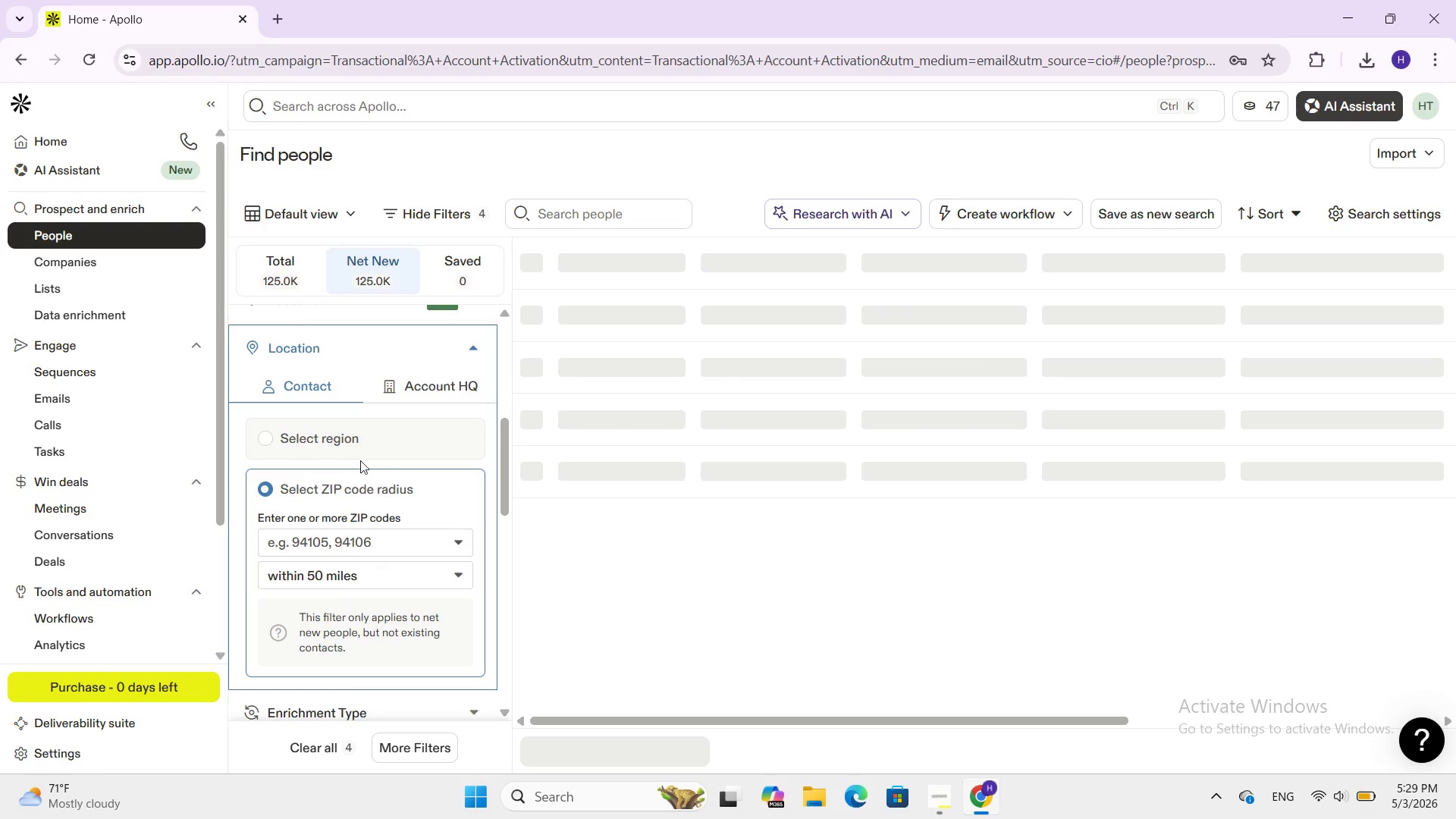 
left_click([317, 545])
 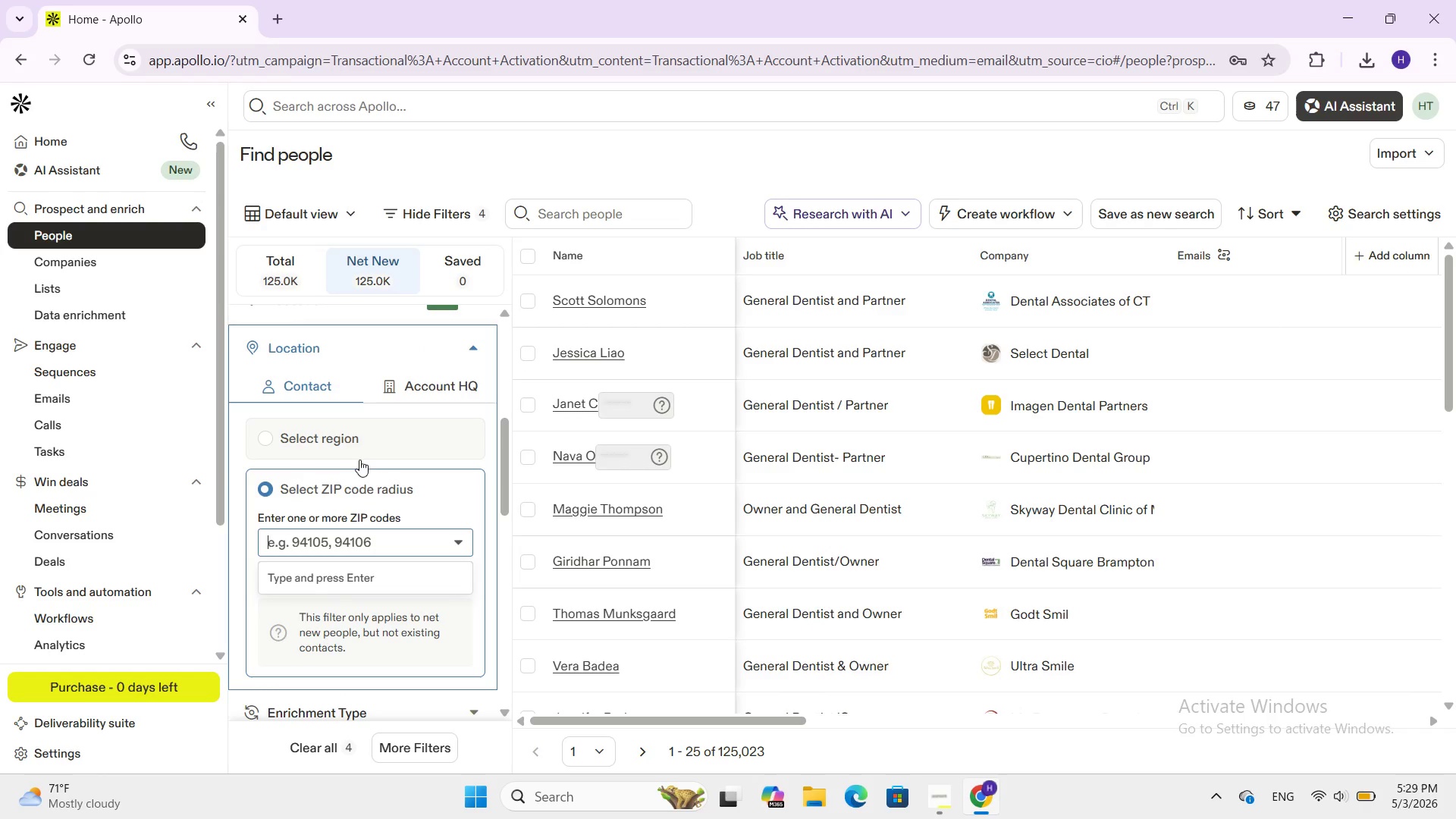 
left_click([361, 453])
 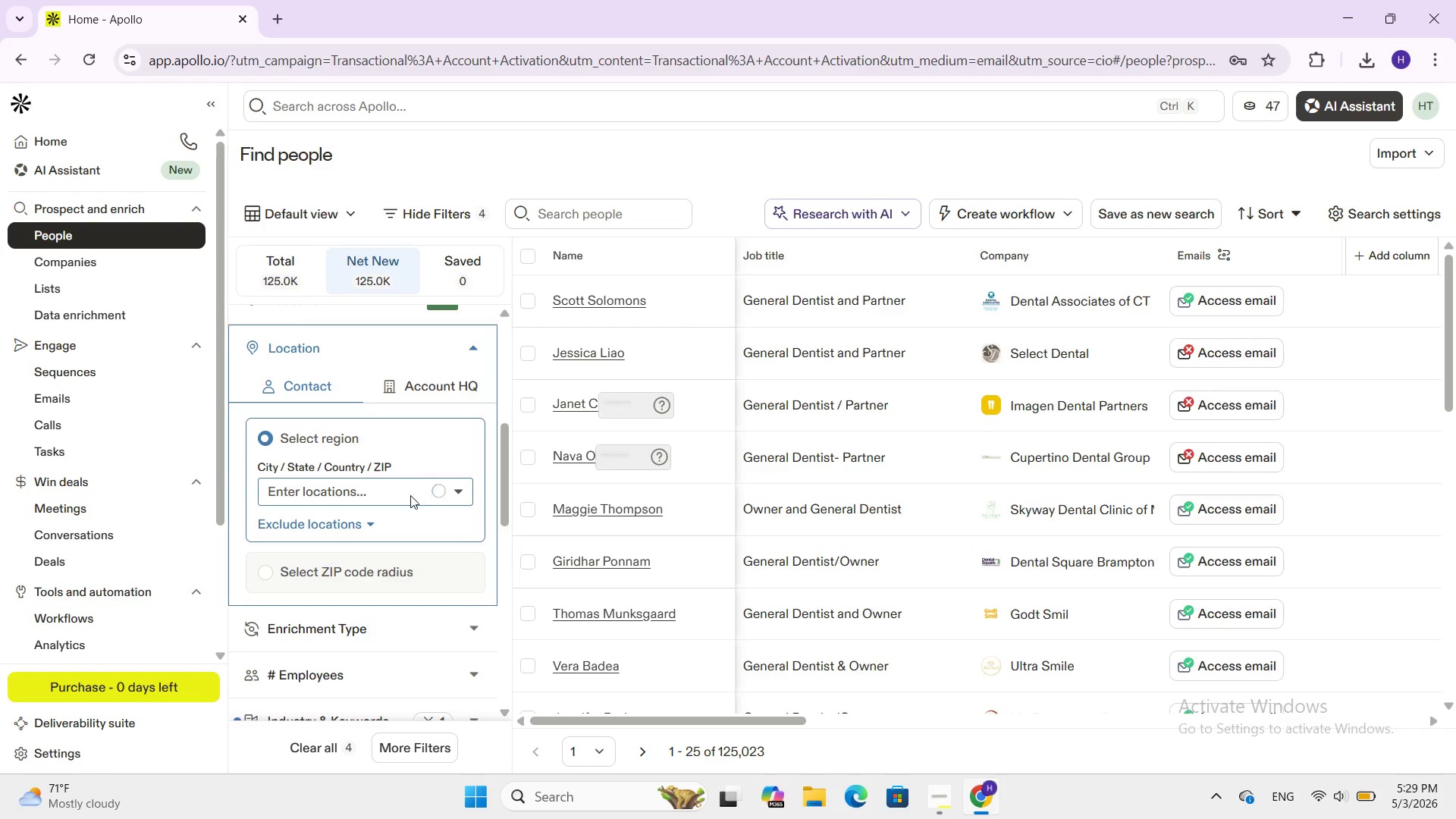 
left_click([464, 494])
 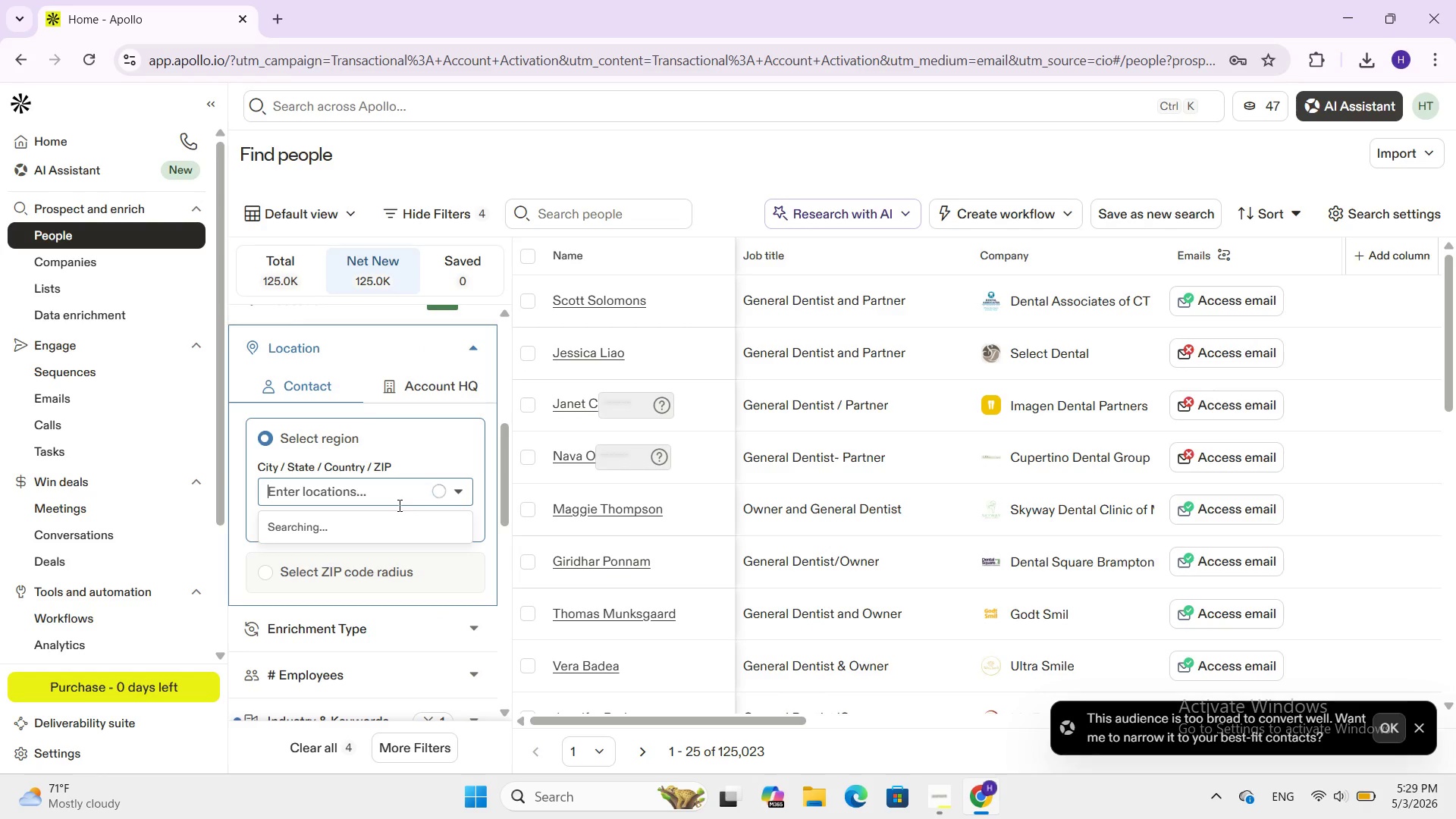 
left_click([396, 494])
 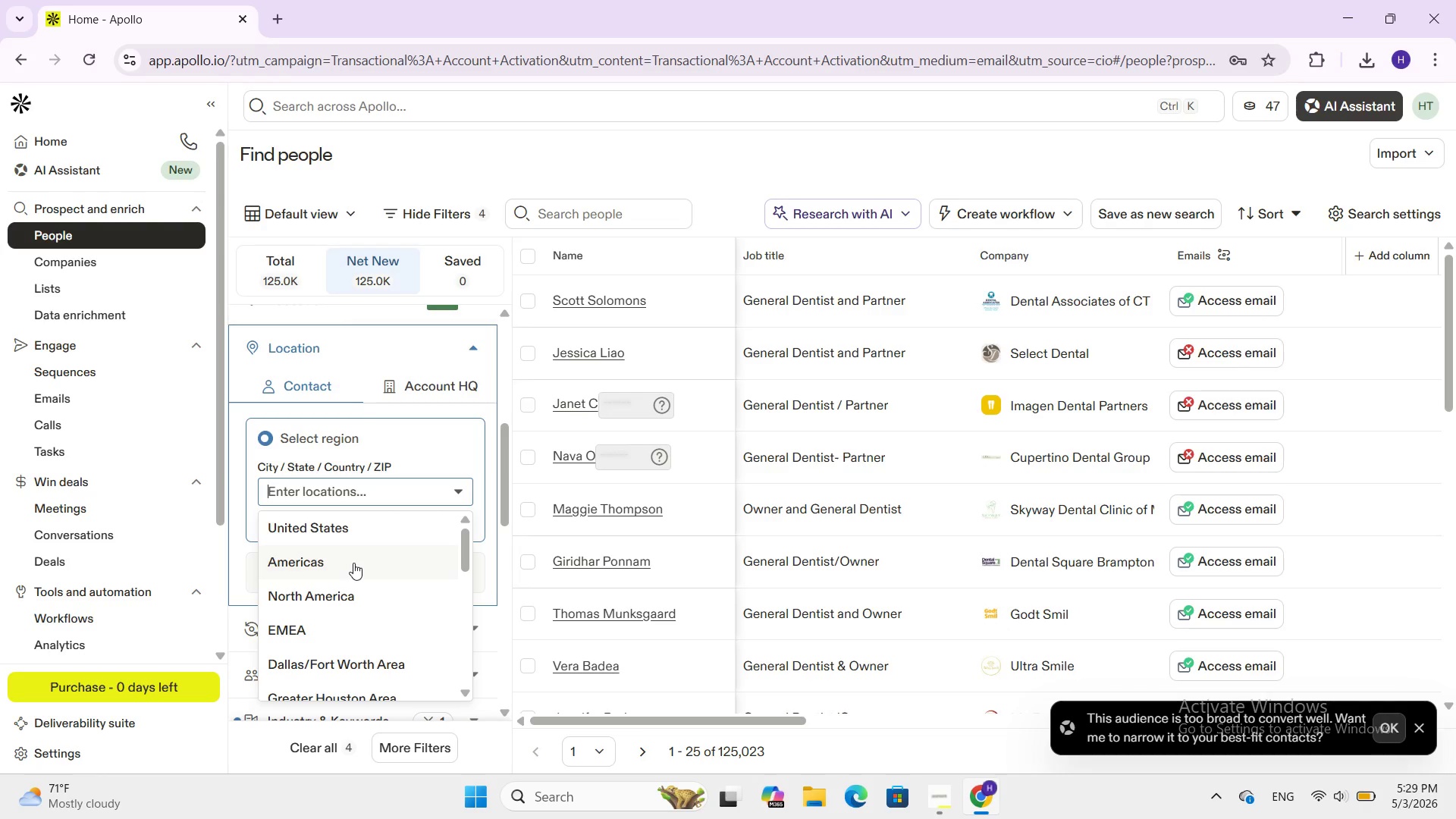 
wait(6.33)
 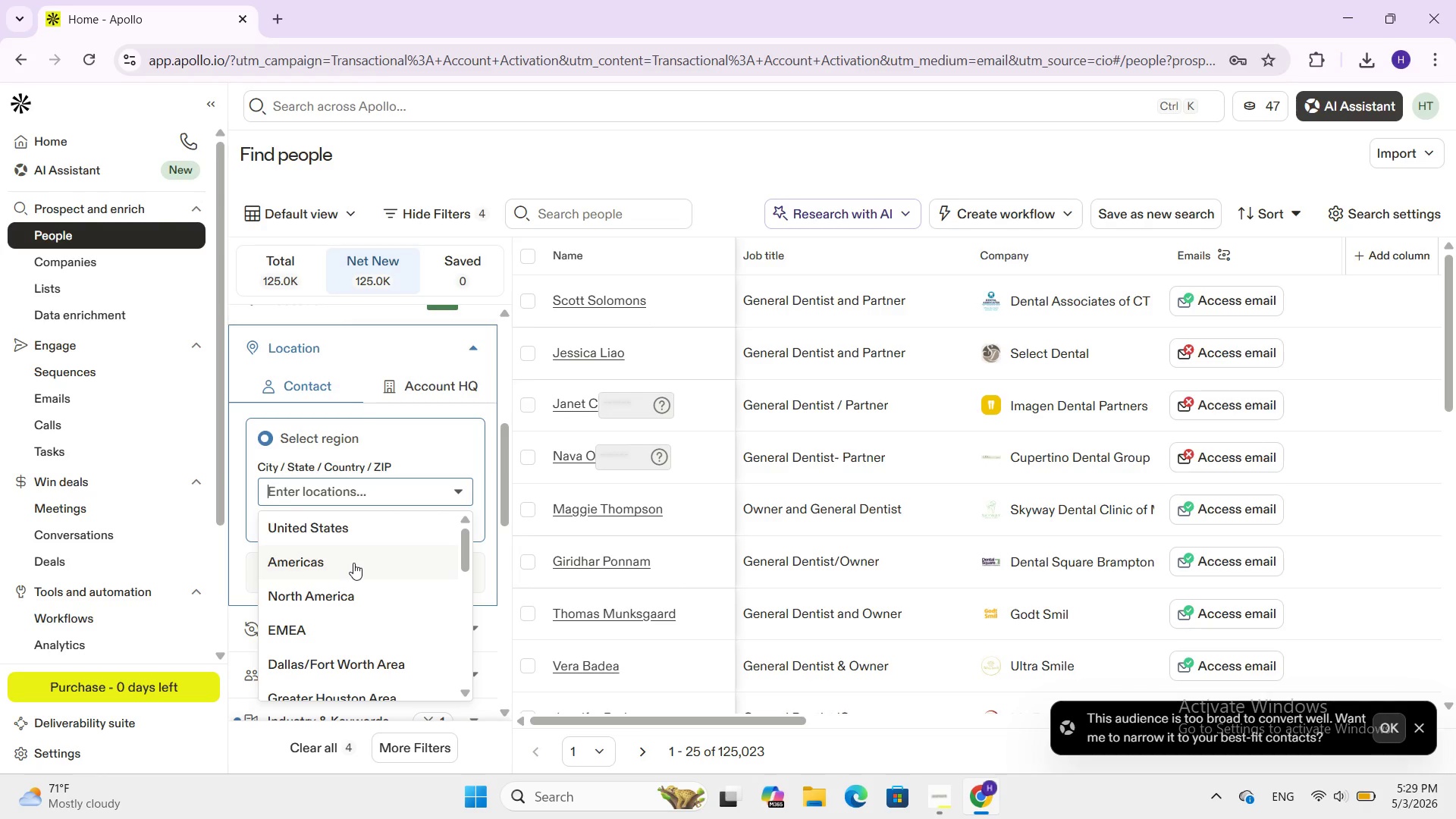 
left_click([236, 573])
 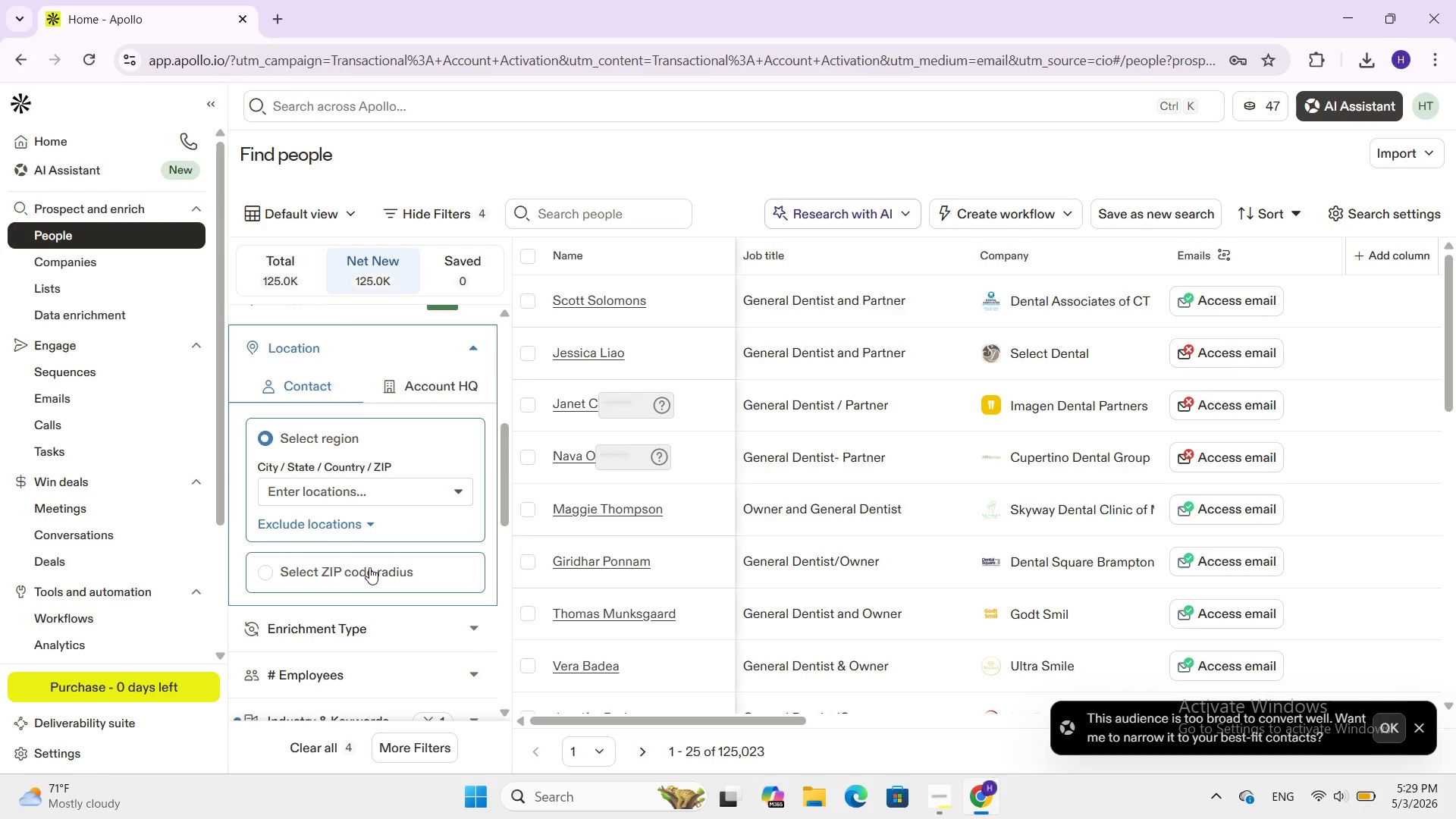 
scroll: coordinate [370, 567], scroll_direction: down, amount: 1.0
 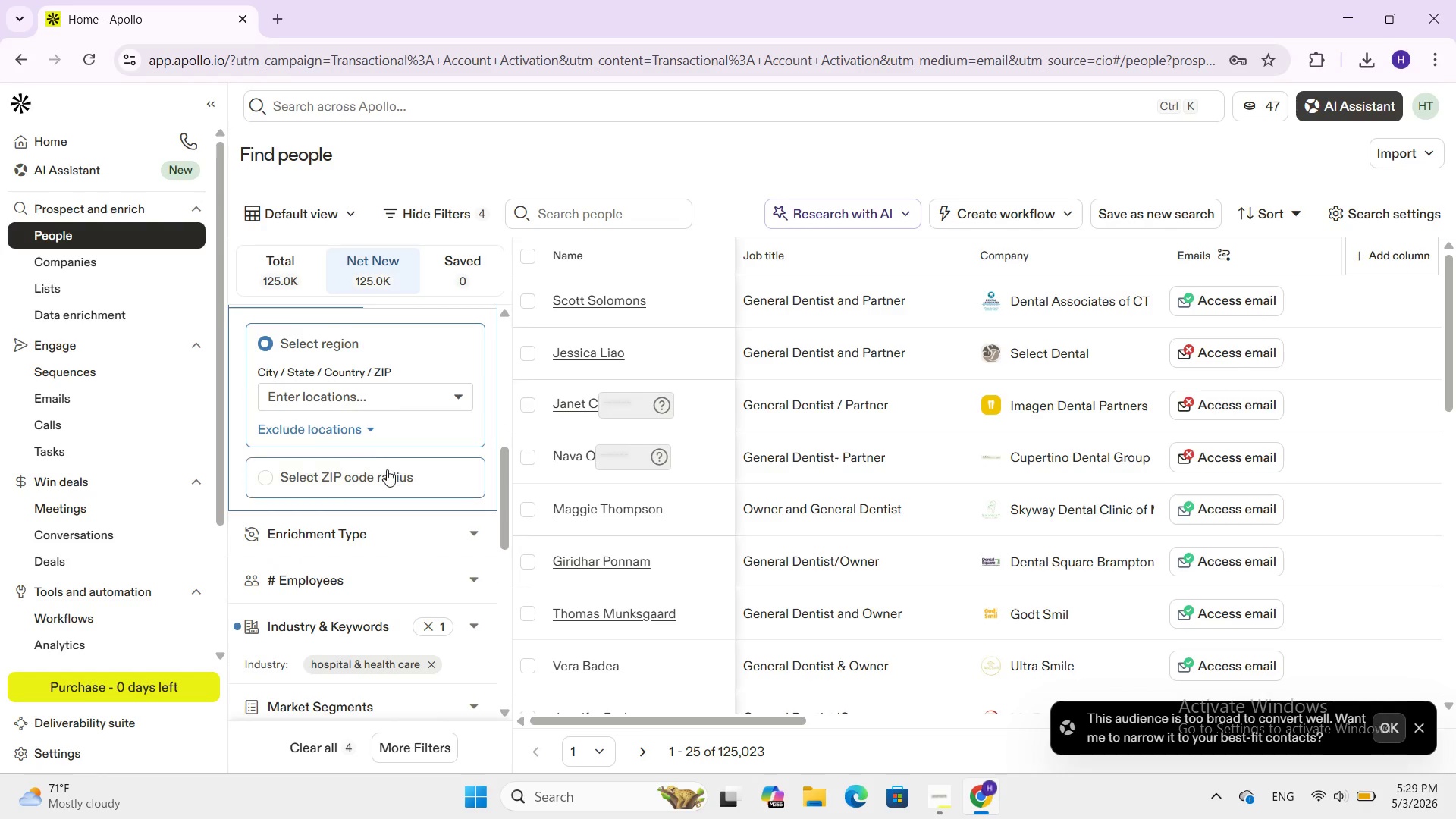 
left_click([387, 471])
 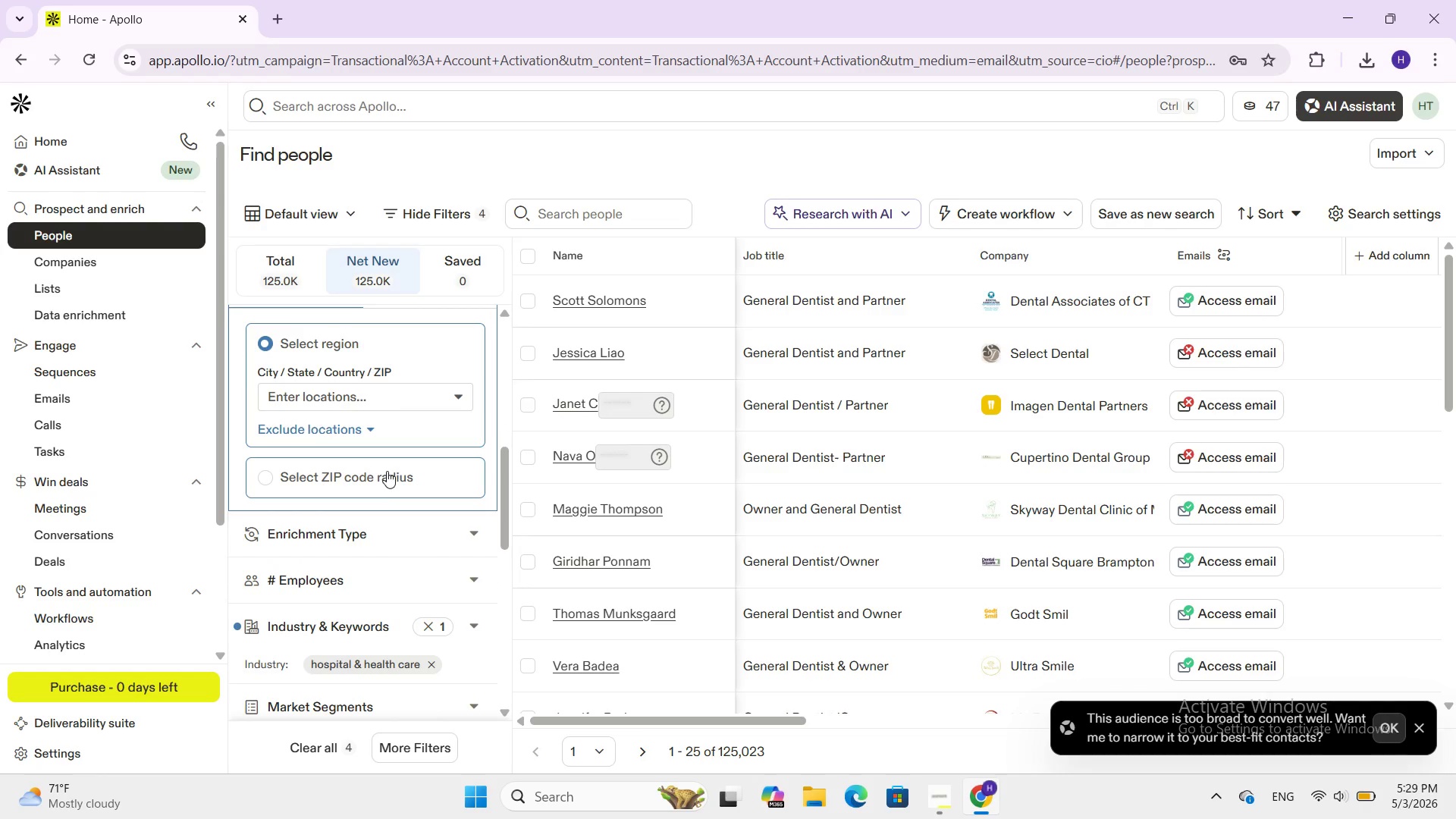 
mouse_move([384, 491])
 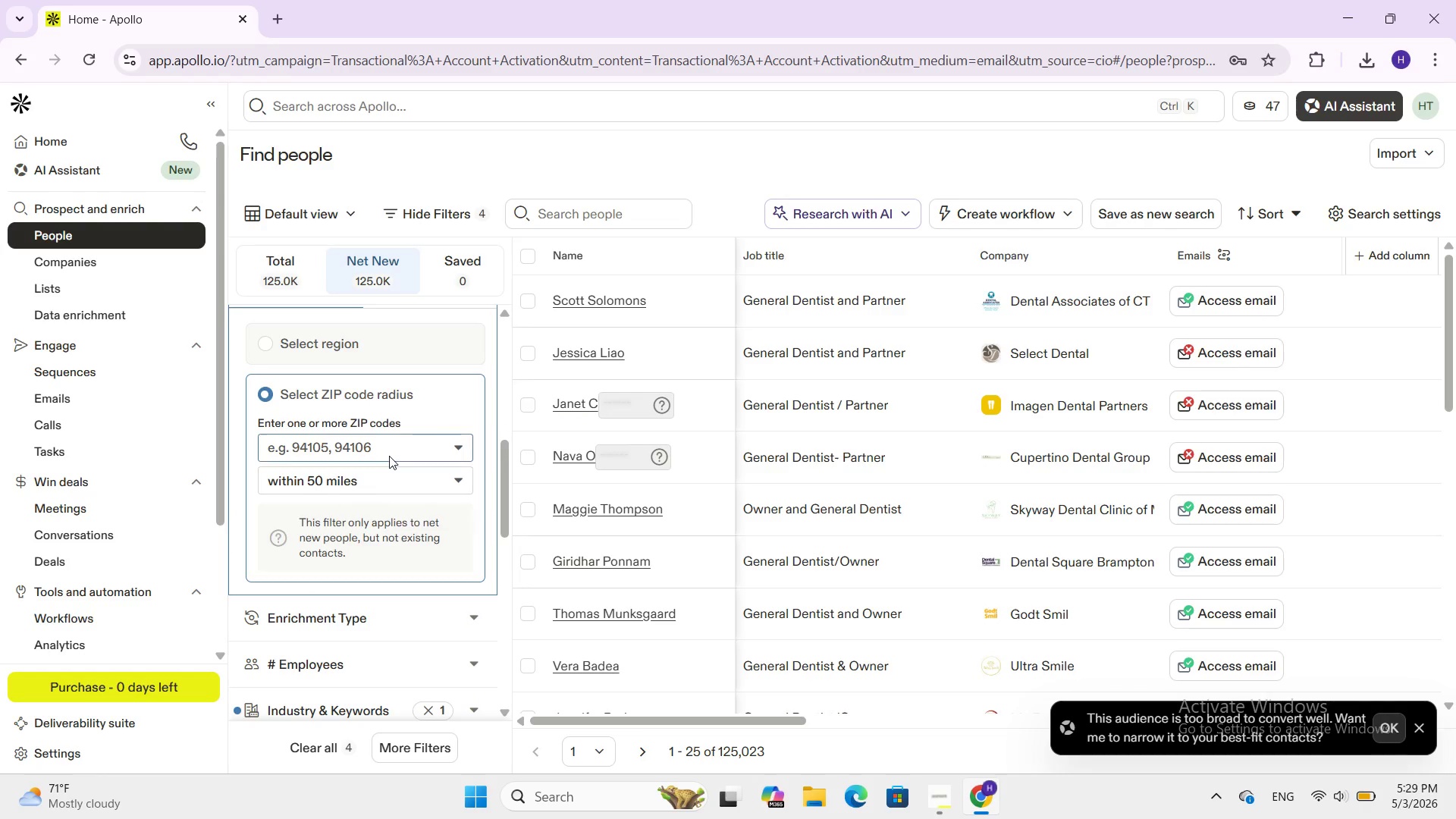 
left_click([389, 456])
 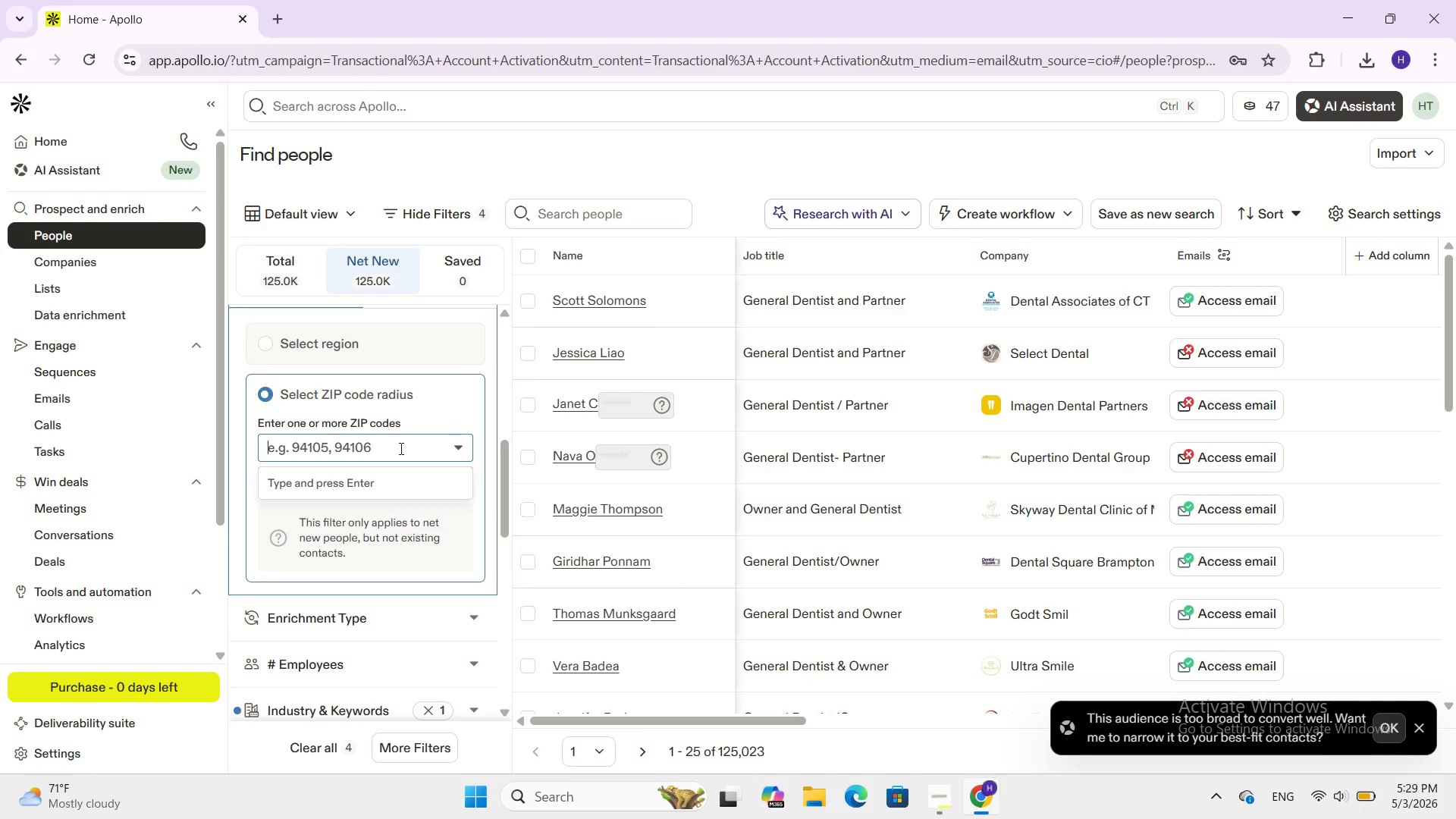 
key(Numpad9)
 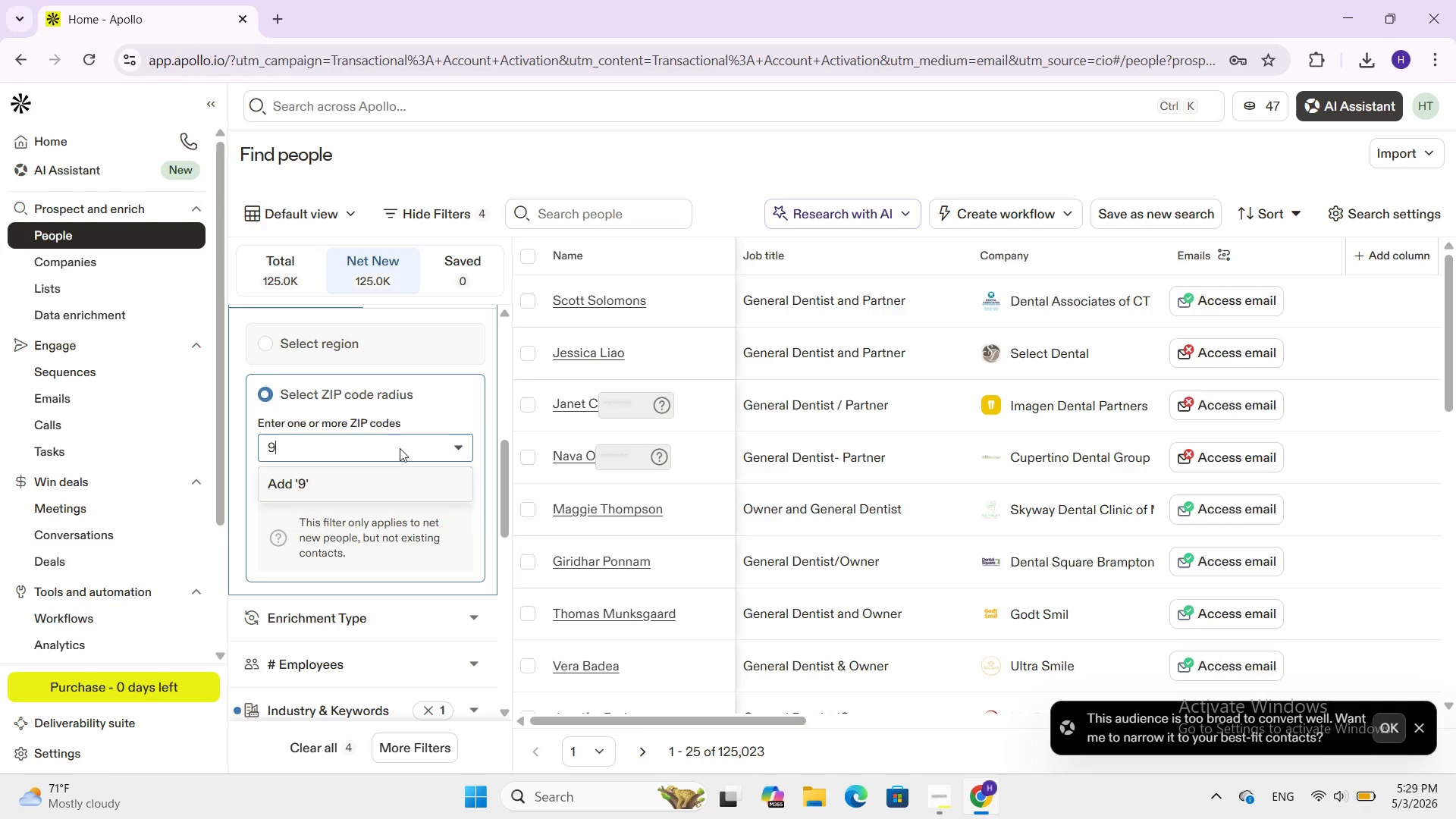 
key(Numpad0)
 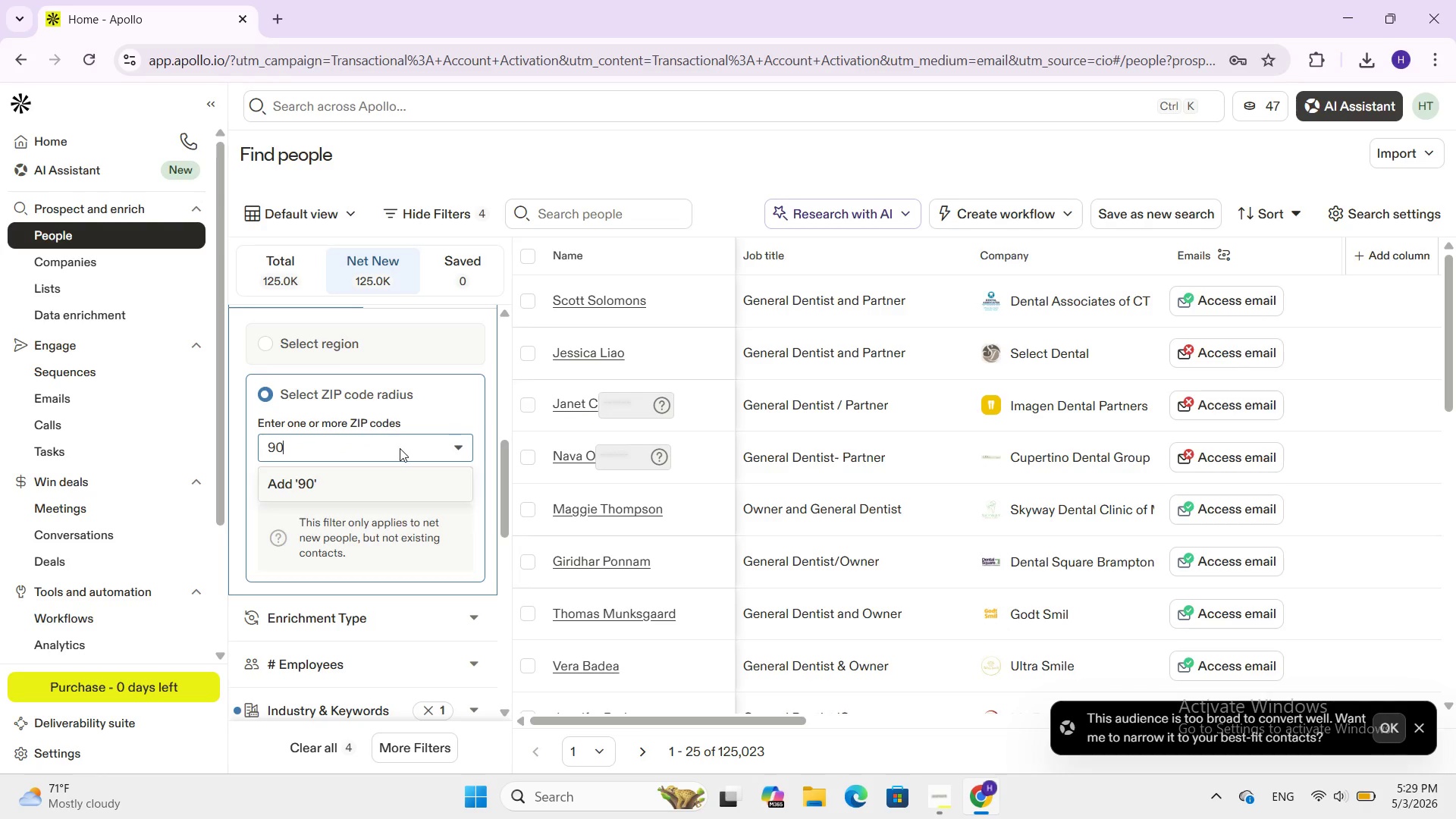 
key(Numpad2)
 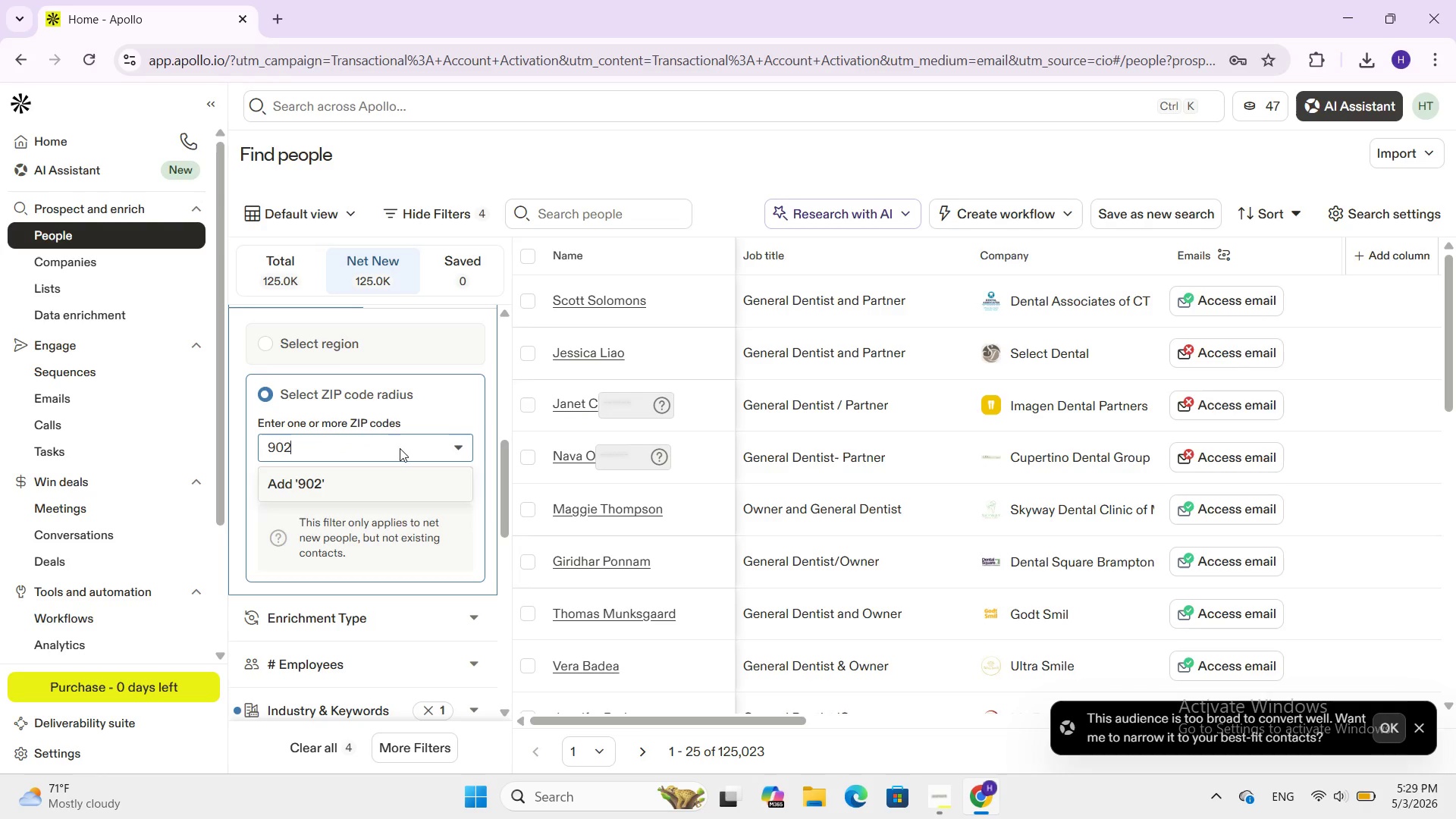 
key(Numpad1)
 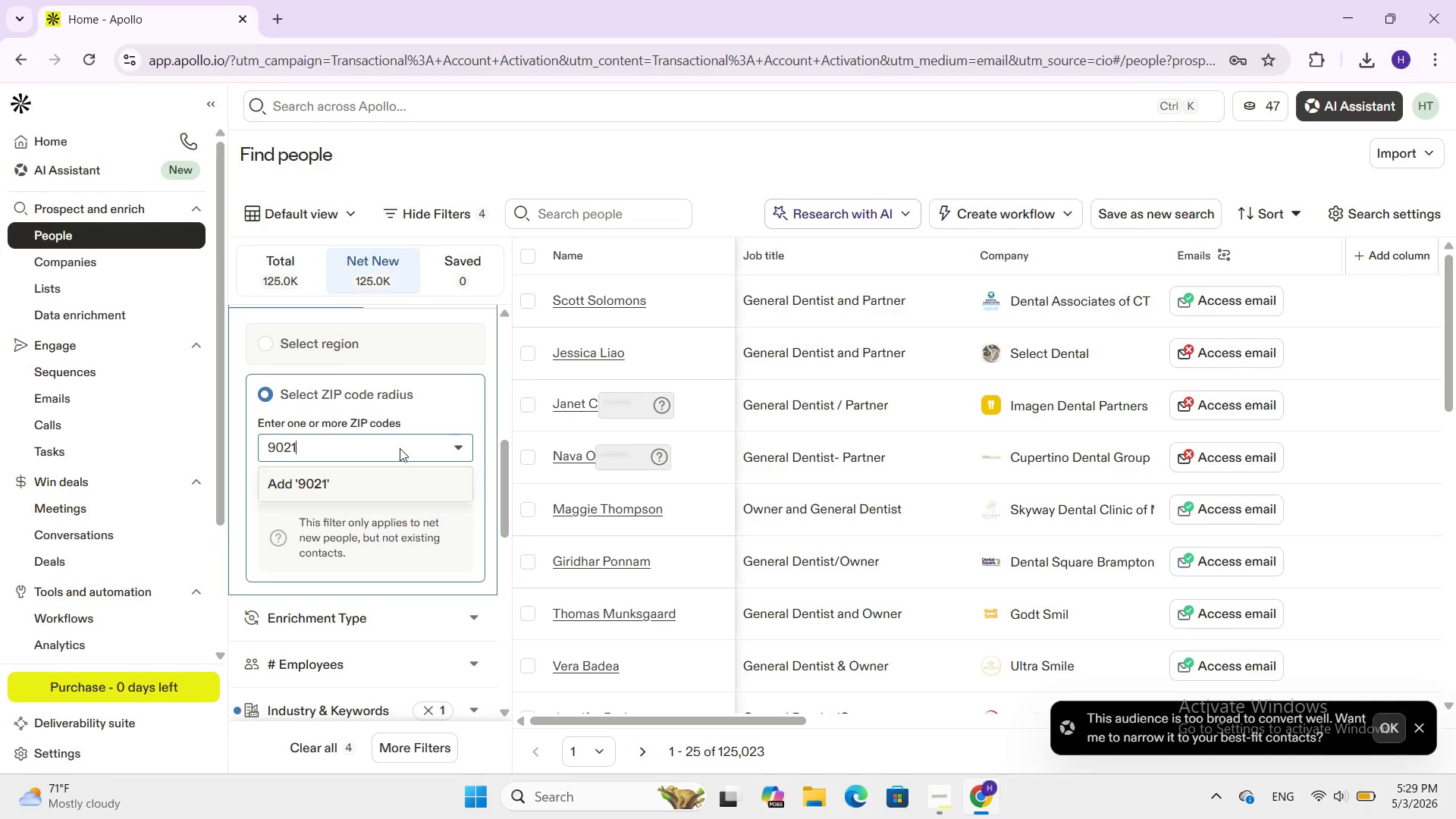 
key(Numpad0)
 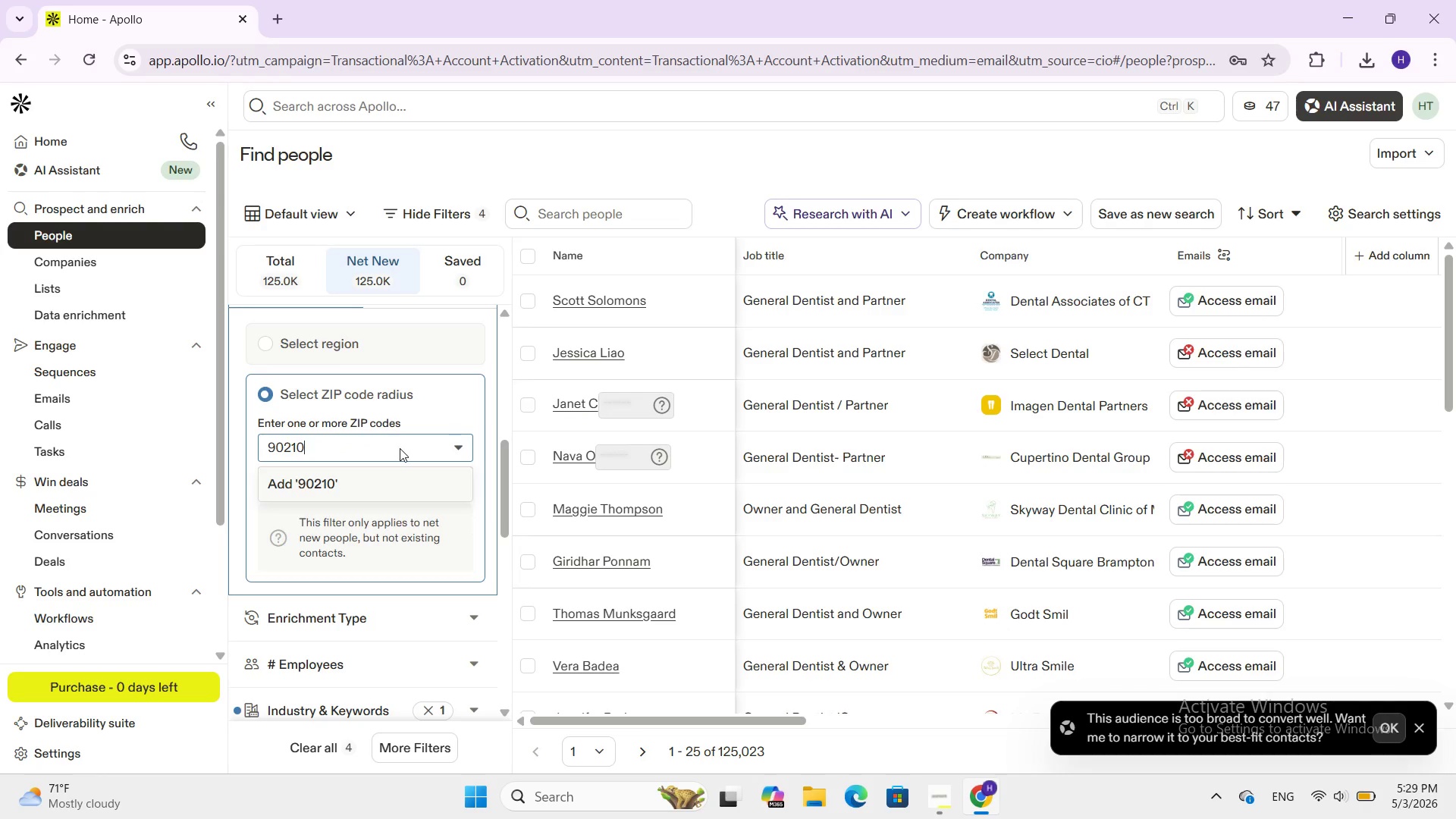 
key(Enter)
 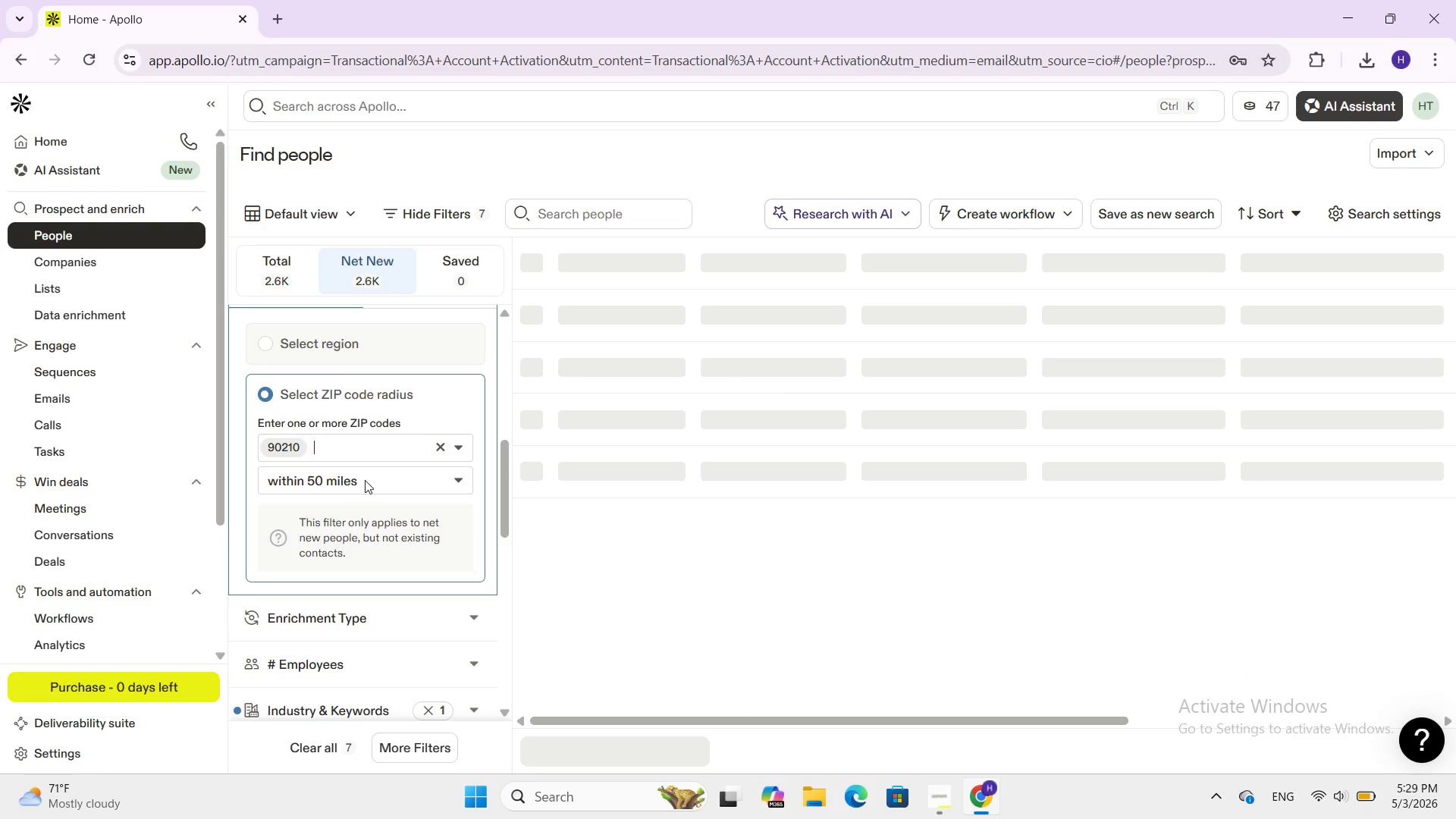 
left_click([365, 480])
 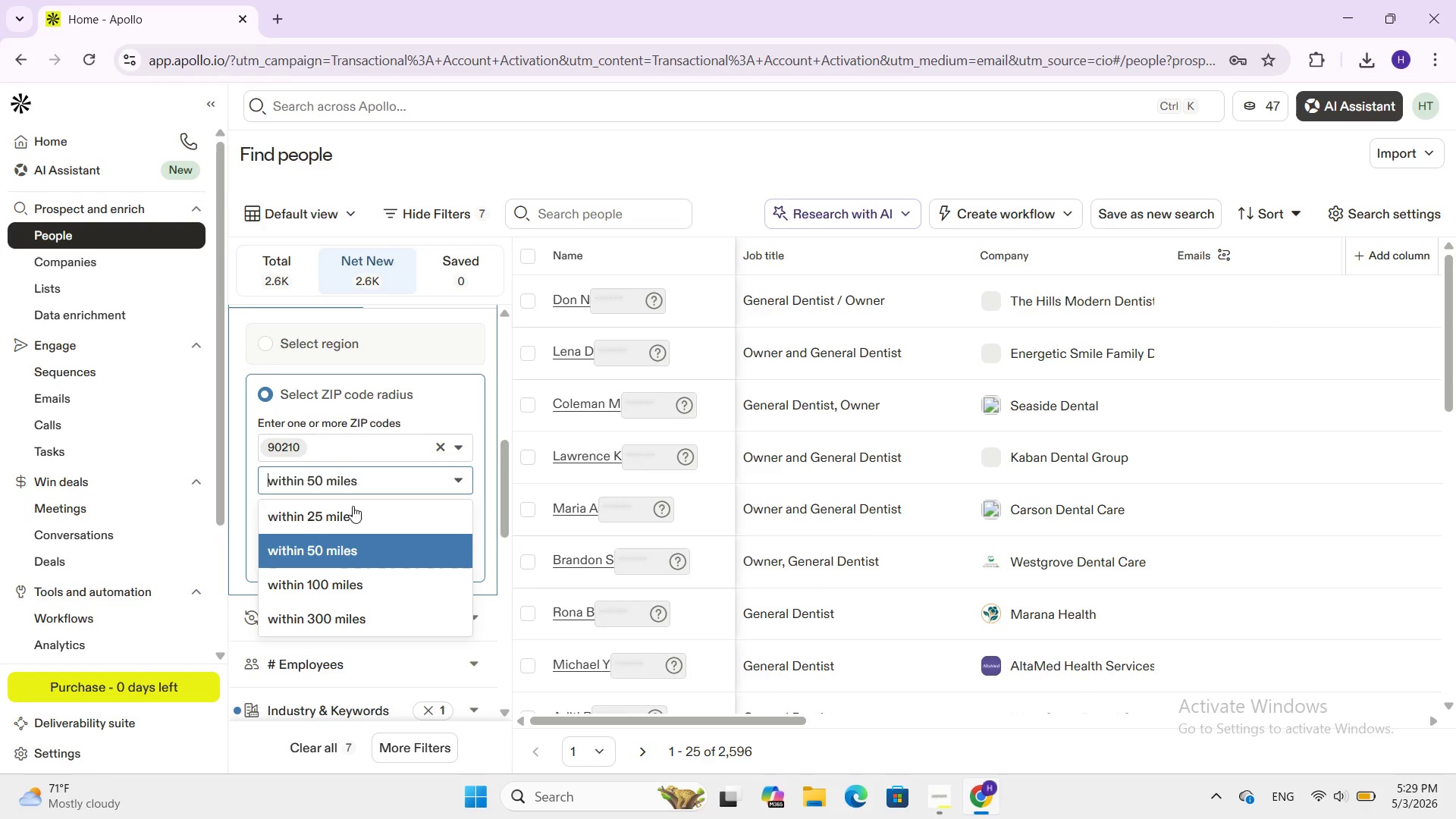 
mouse_move([337, 490])
 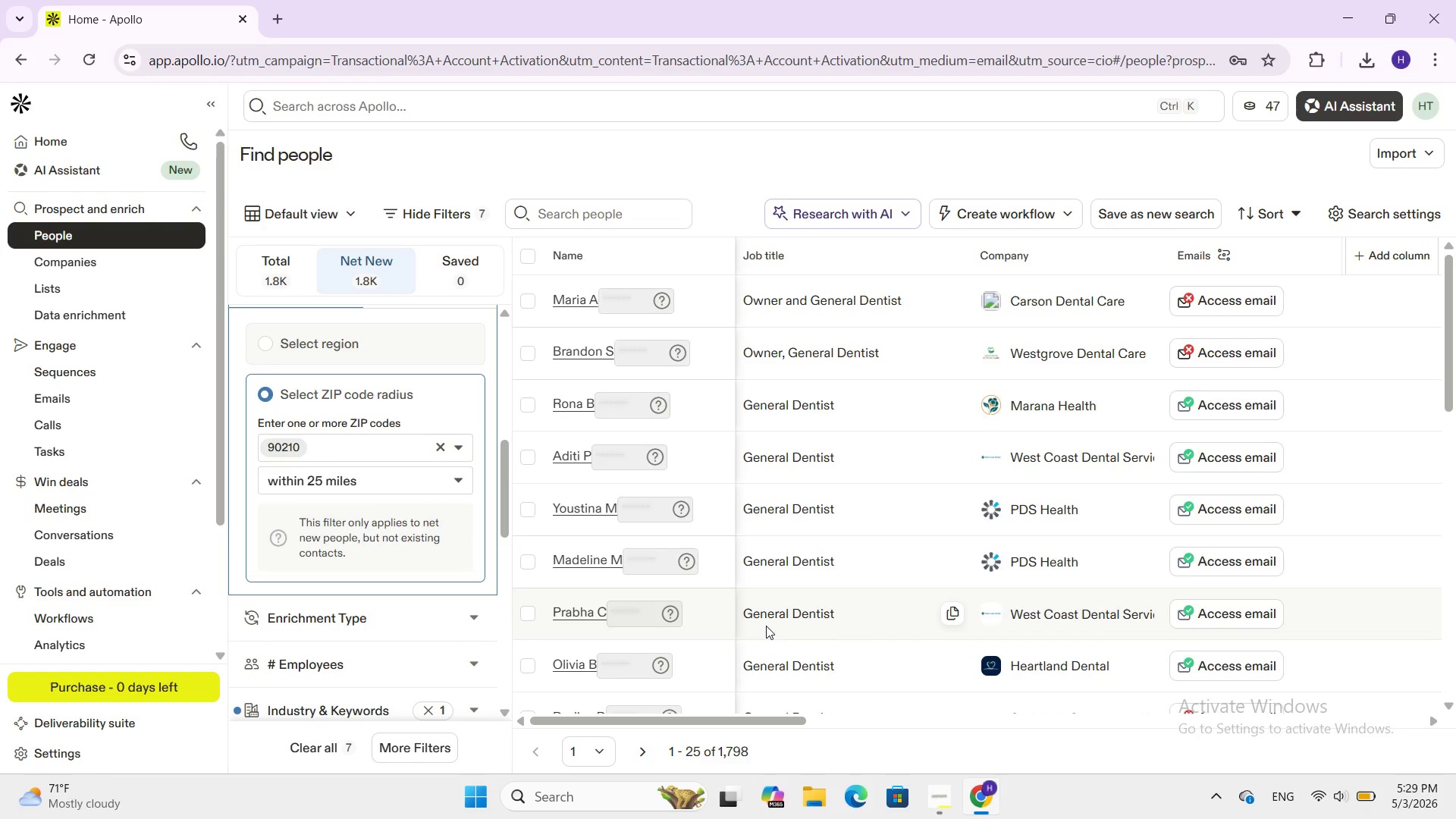 
left_click_drag(start_coordinate=[701, 723], to_coordinate=[724, 720])
 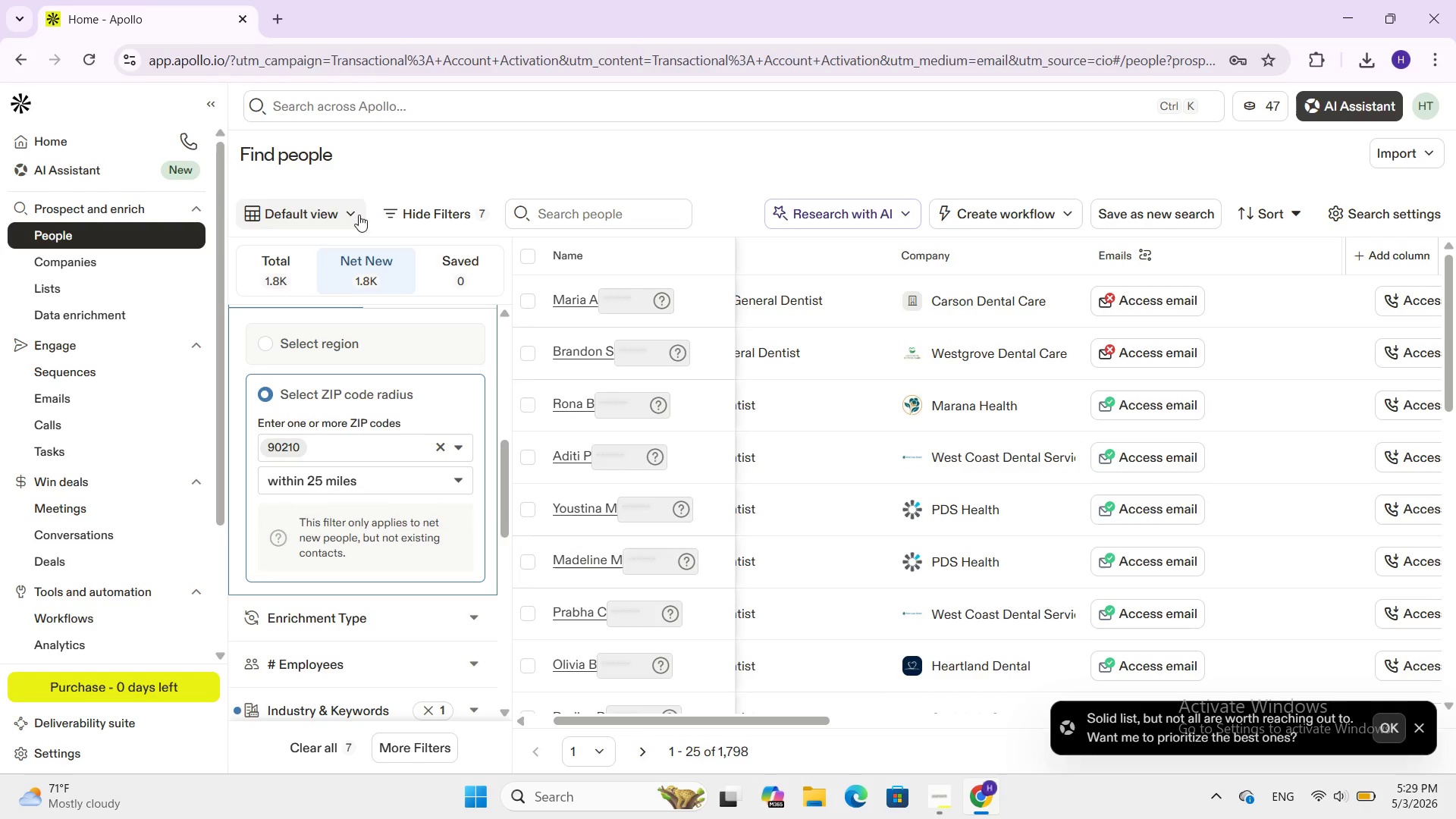 
left_click([396, 353])
 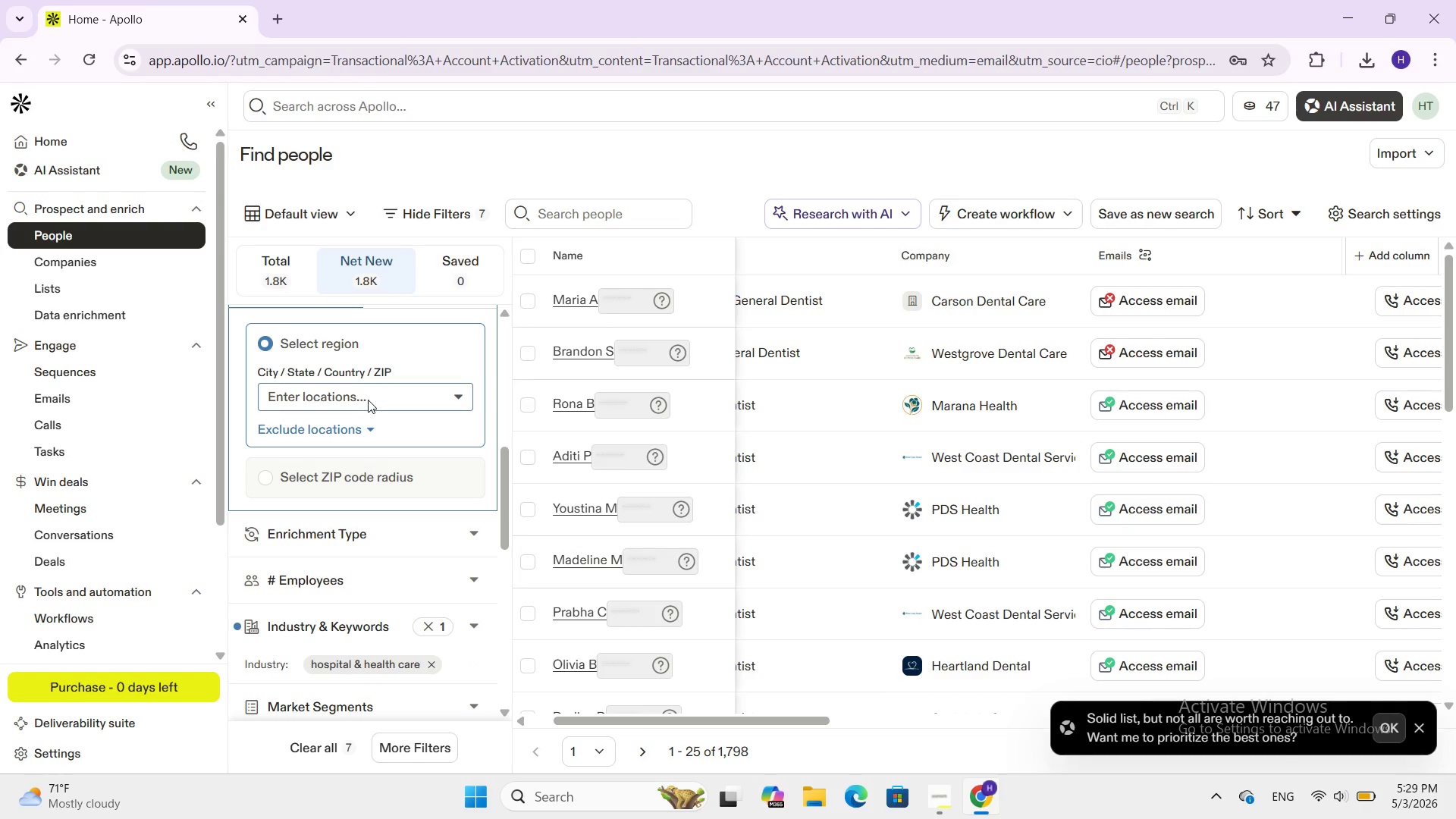 
left_click([368, 397])
 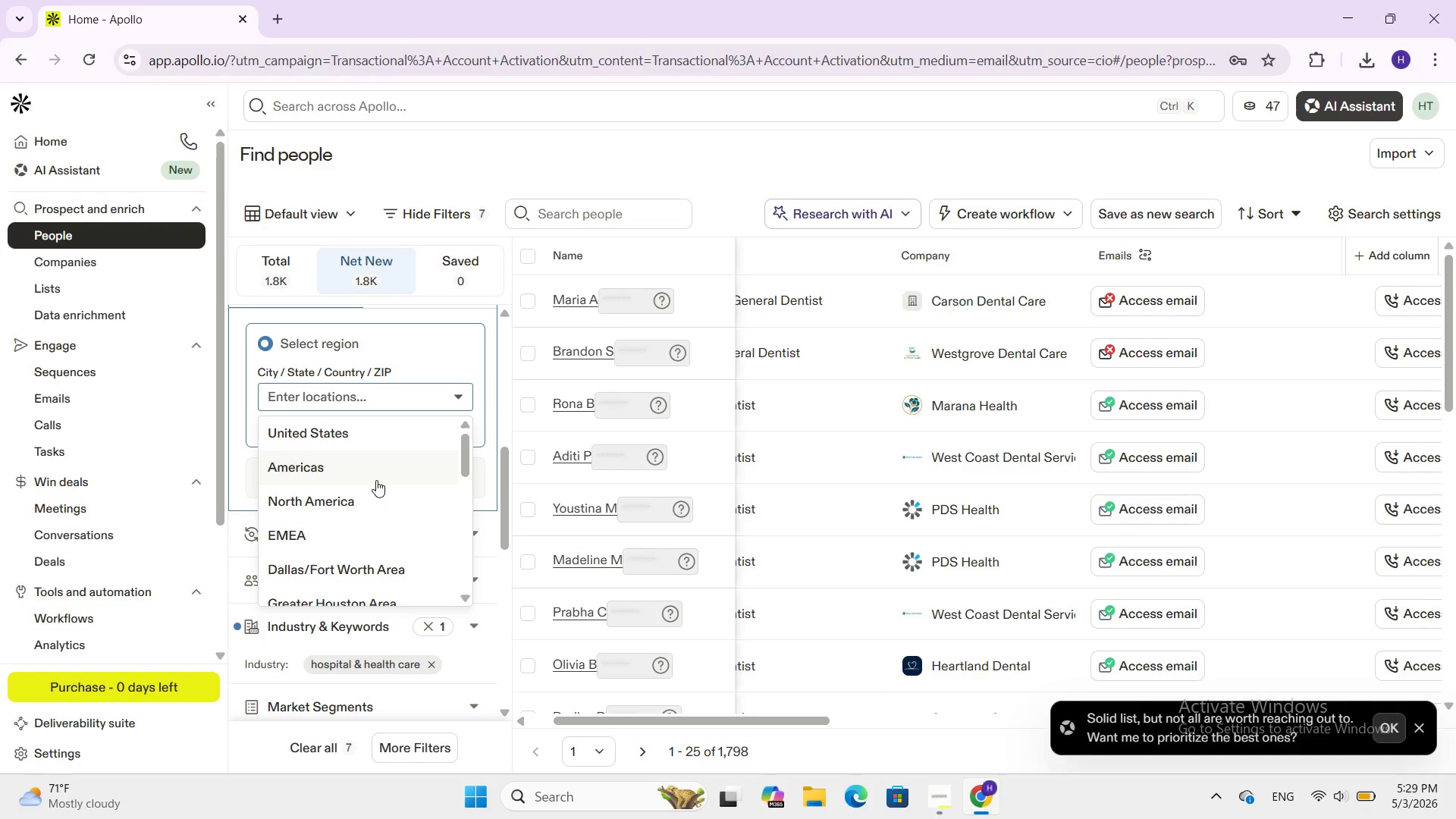 
type(losa)
key(Backspace)
 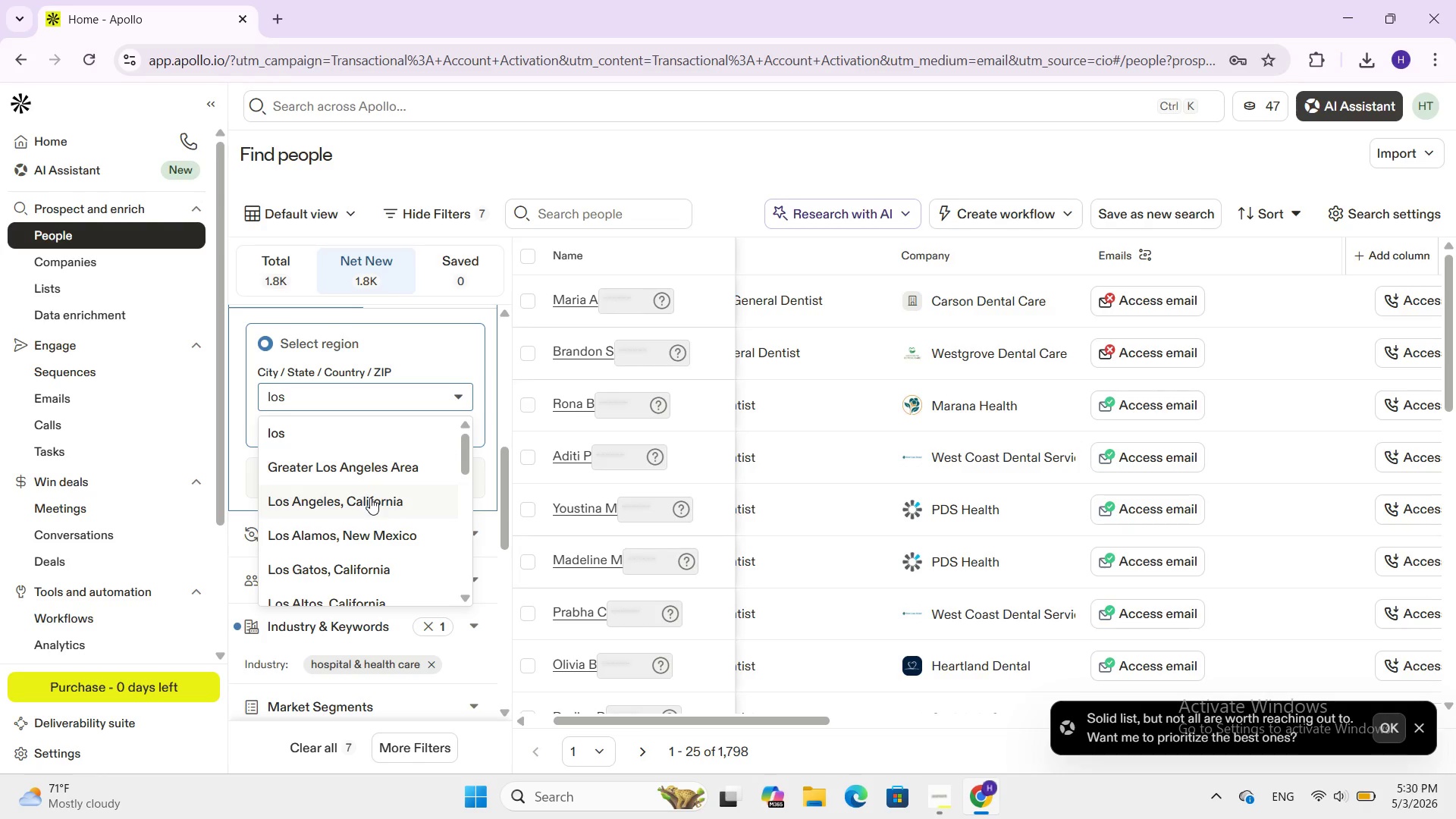 
wait(7.5)
 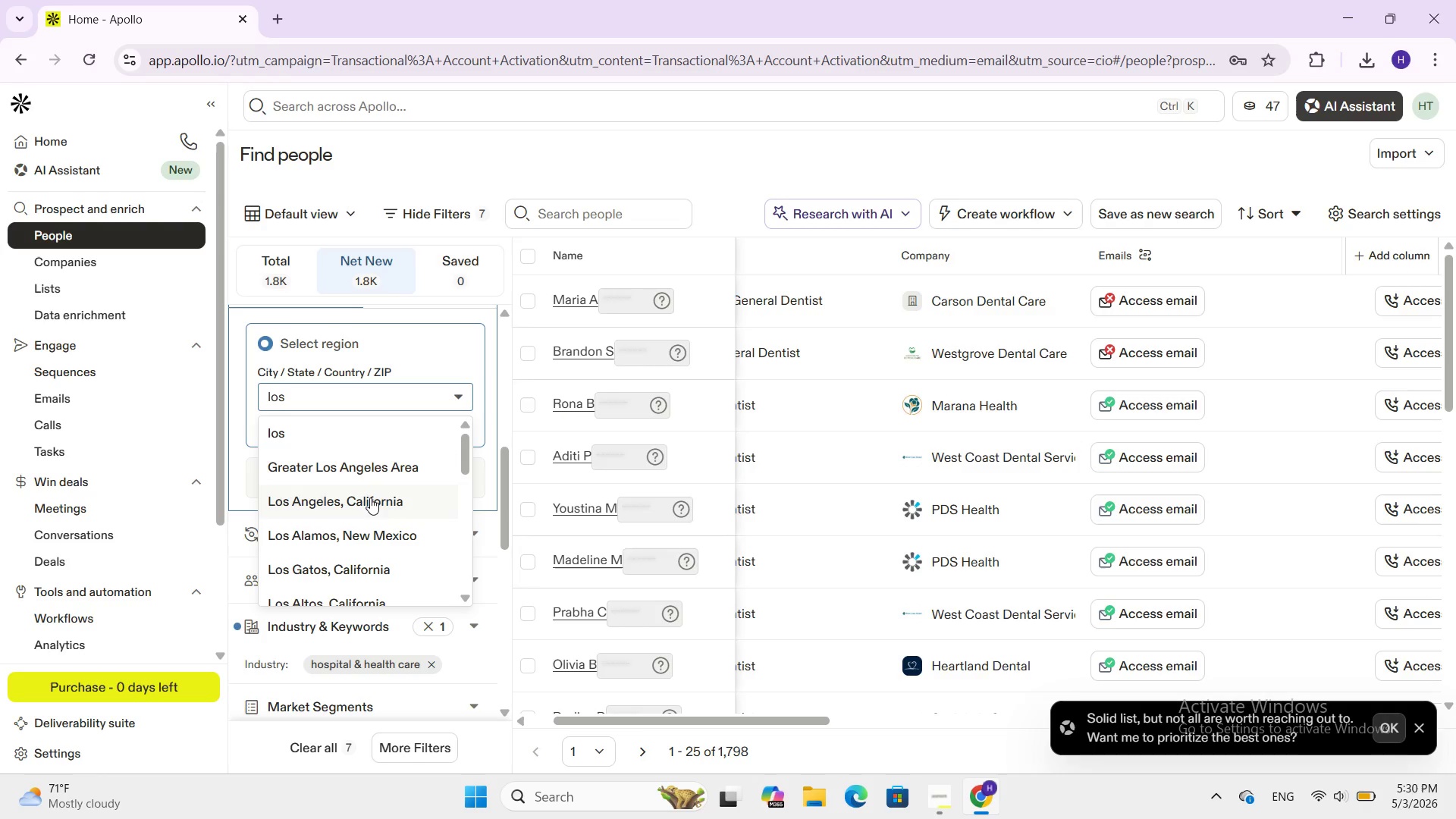 
double_click([366, 496])
 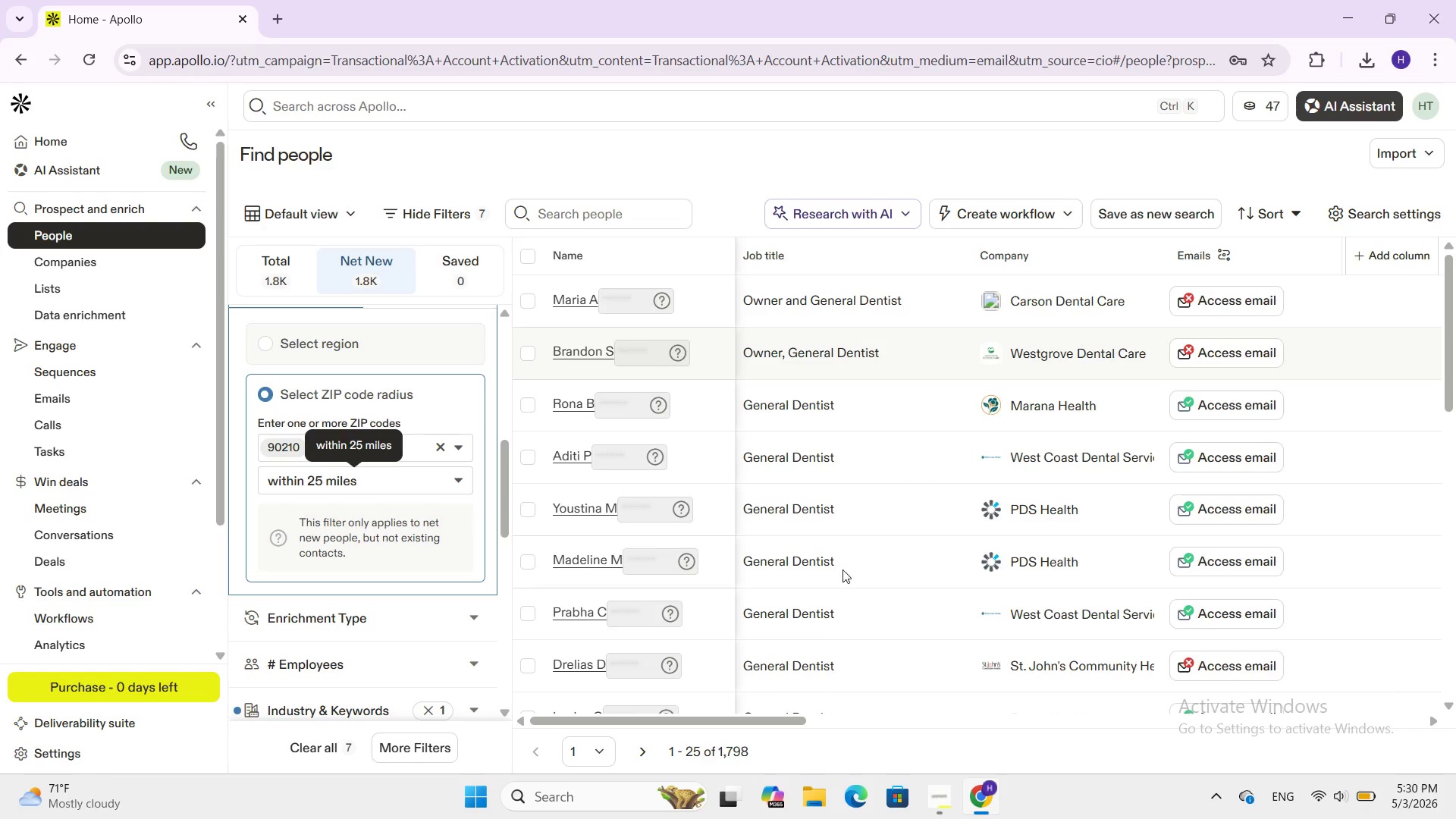 
wait(5.36)
 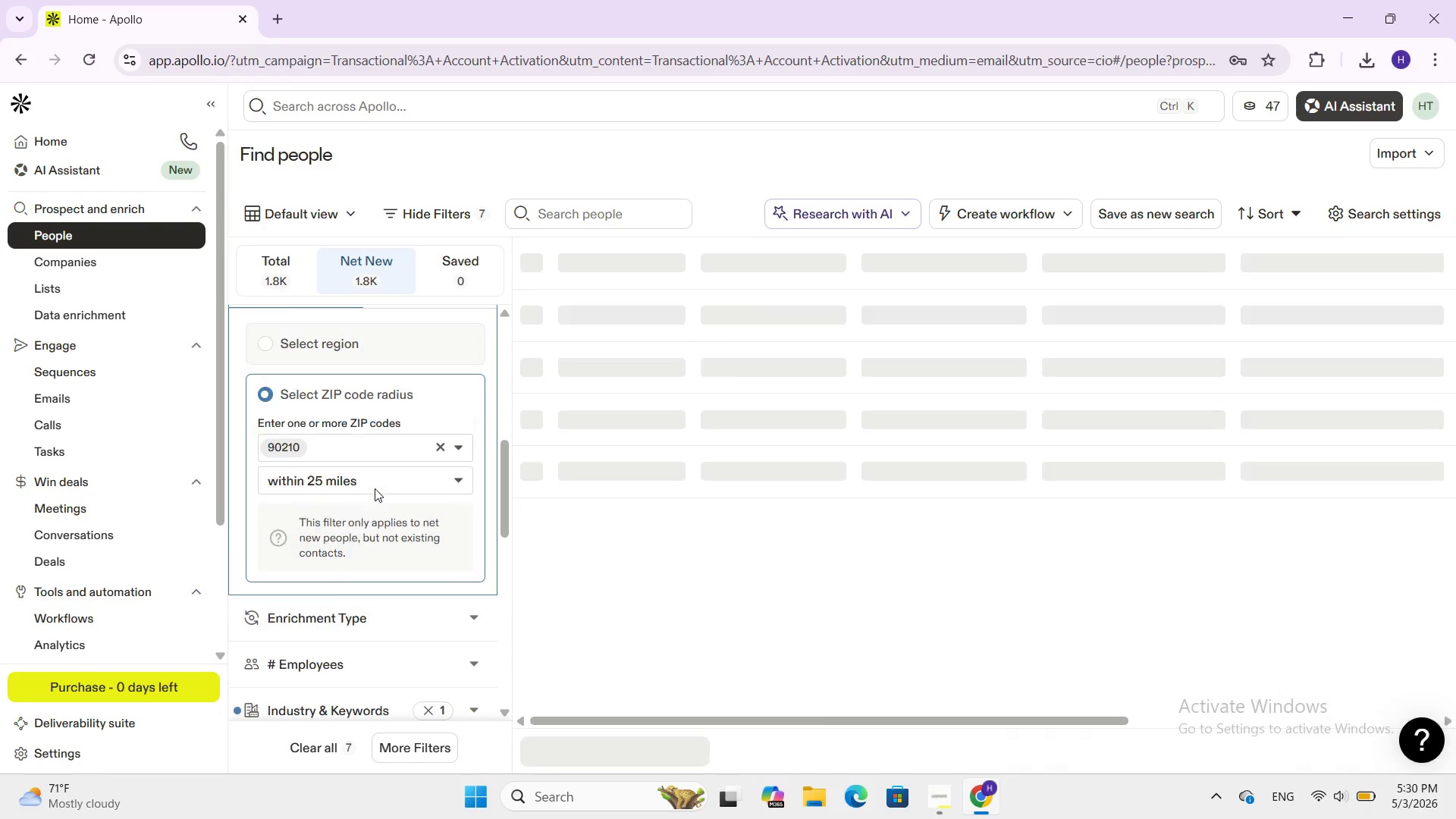 
left_click_drag(start_coordinate=[613, 714], to_coordinate=[783, 726])
 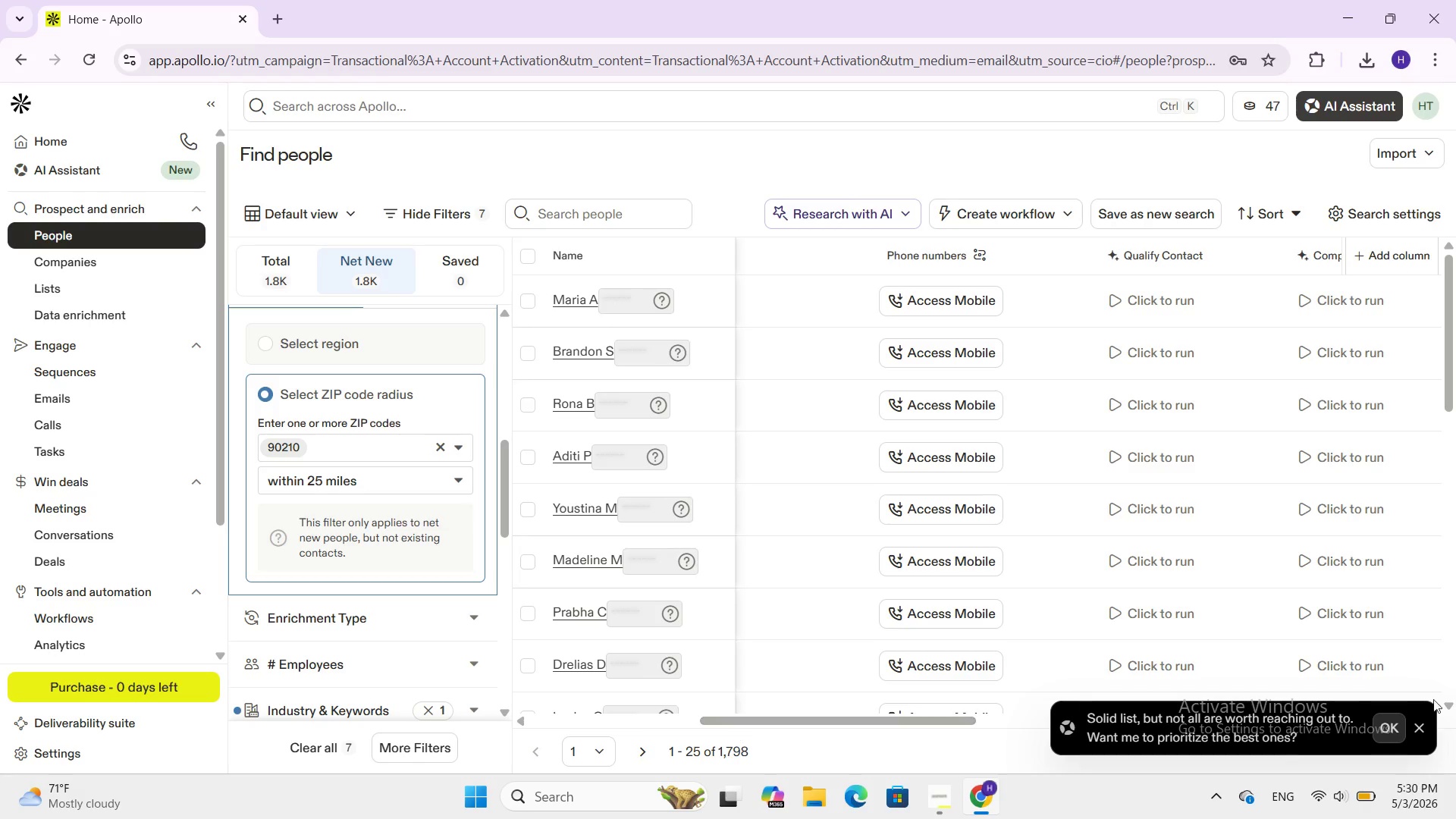 
wait(7.91)
 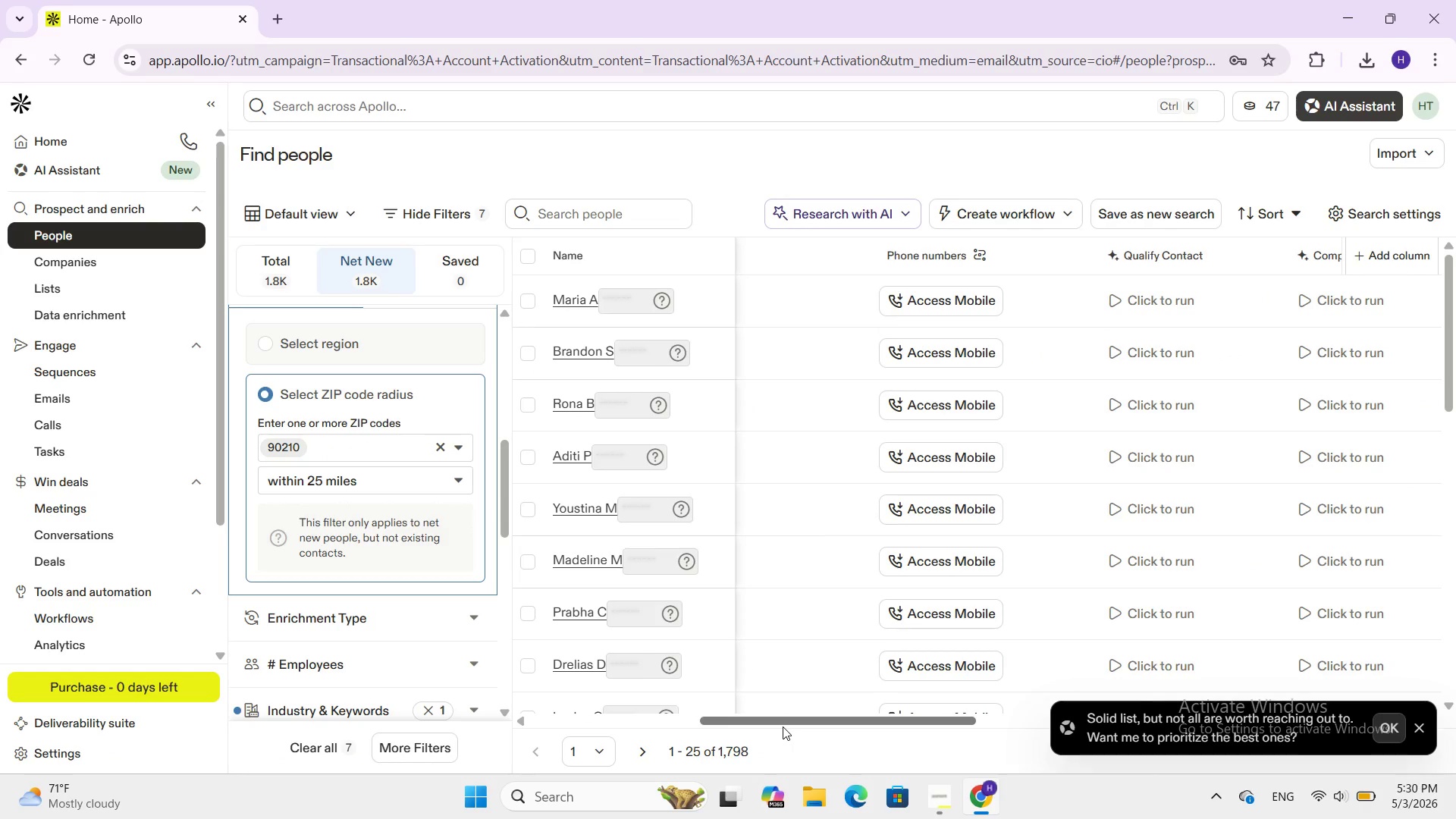 
left_click_drag(start_coordinate=[884, 720], to_coordinate=[612, 736])
 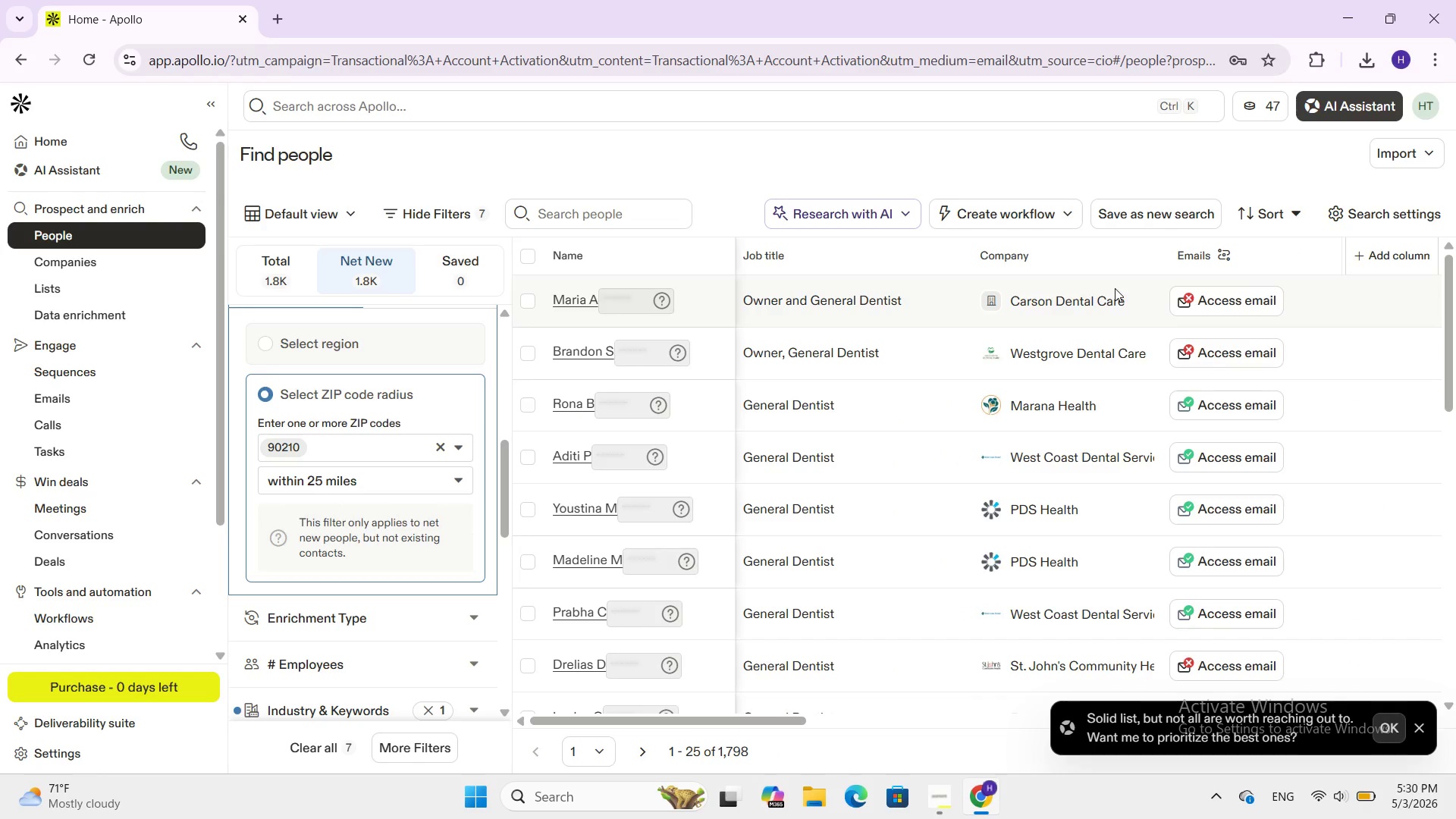 
scroll: coordinate [1122, 291], scroll_direction: down, amount: 1.0
 